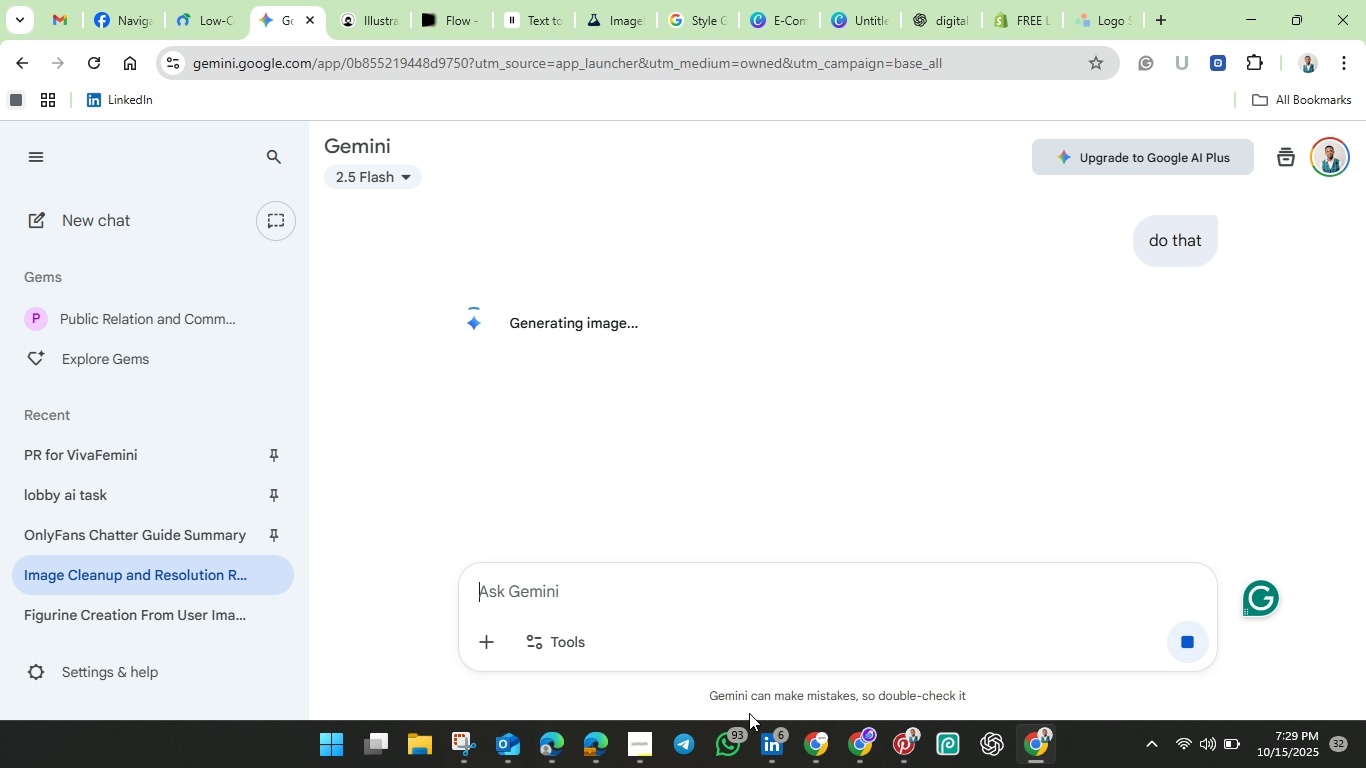 
wait(11.28)
 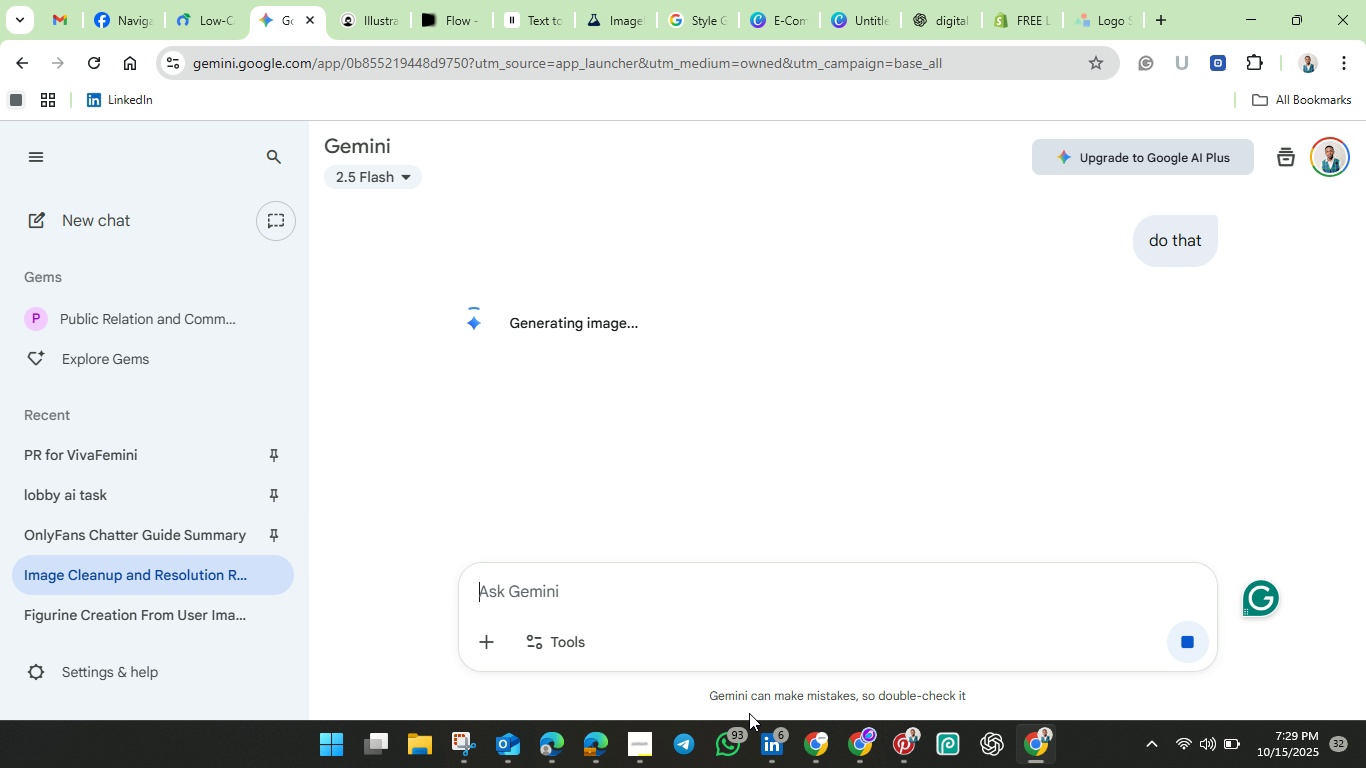 
left_click([947, 739])
 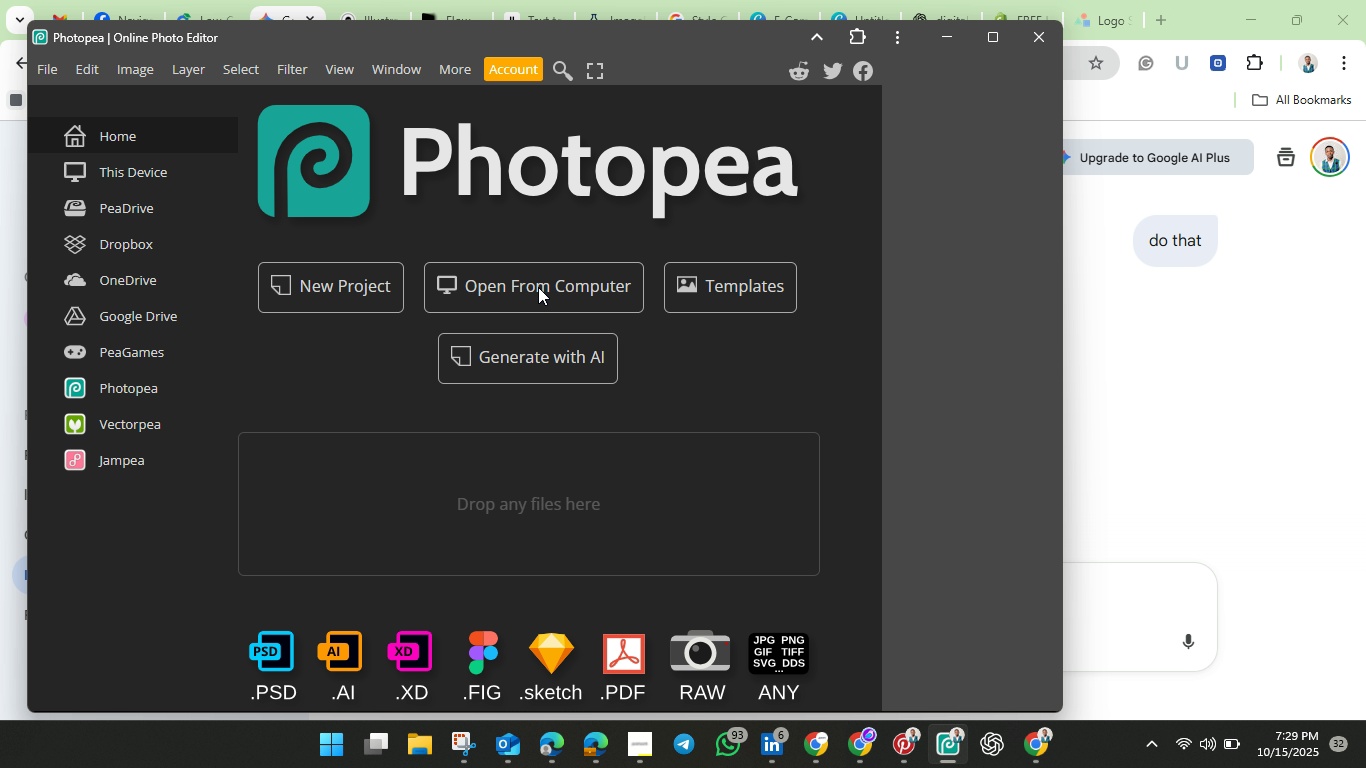 
wait(20.07)
 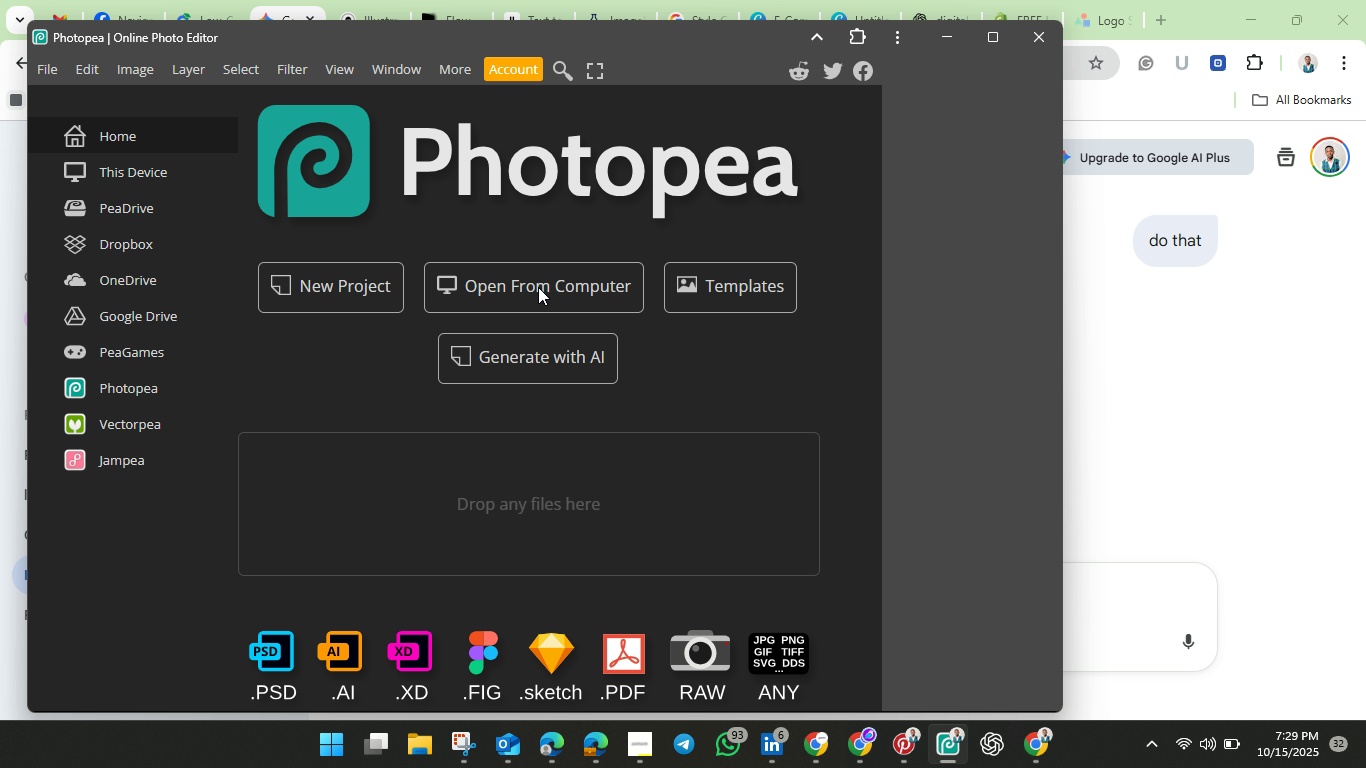 
left_click([307, 279])
 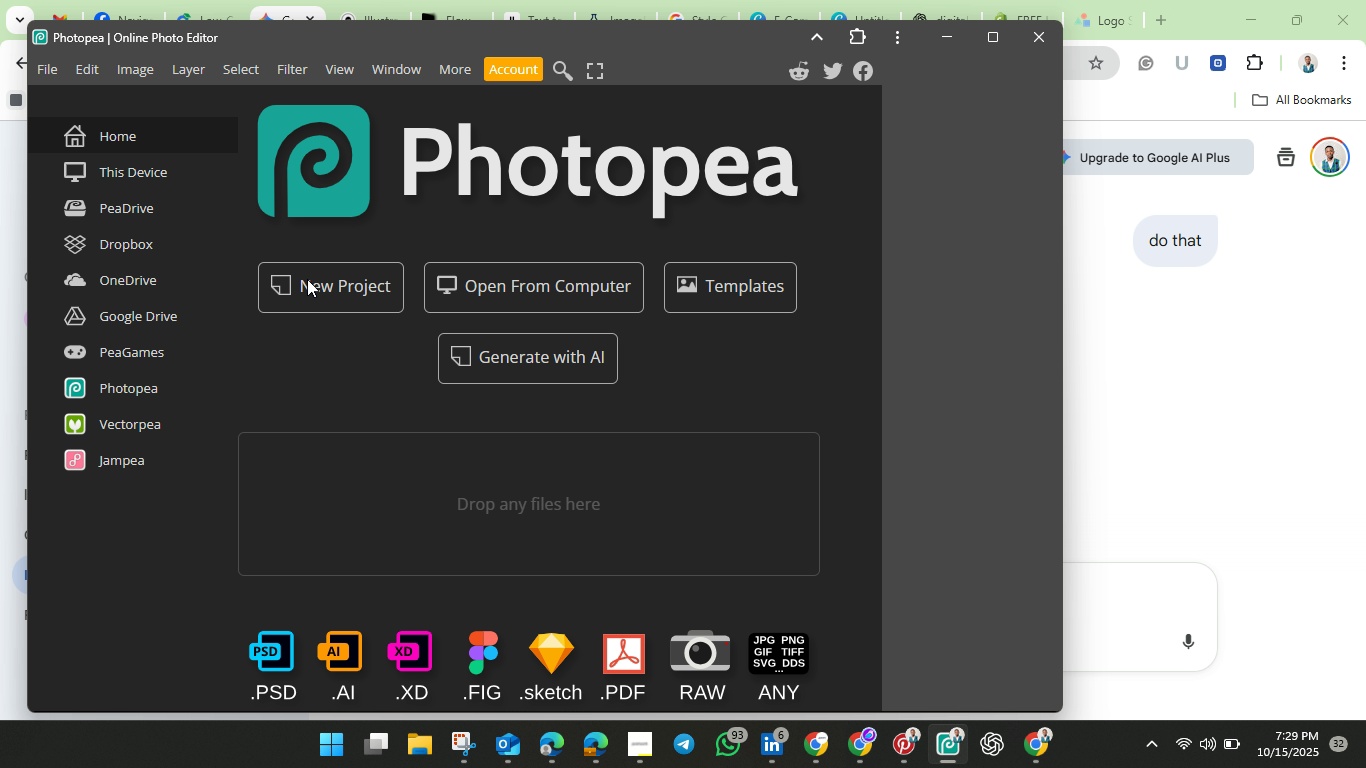 
wait(9.3)
 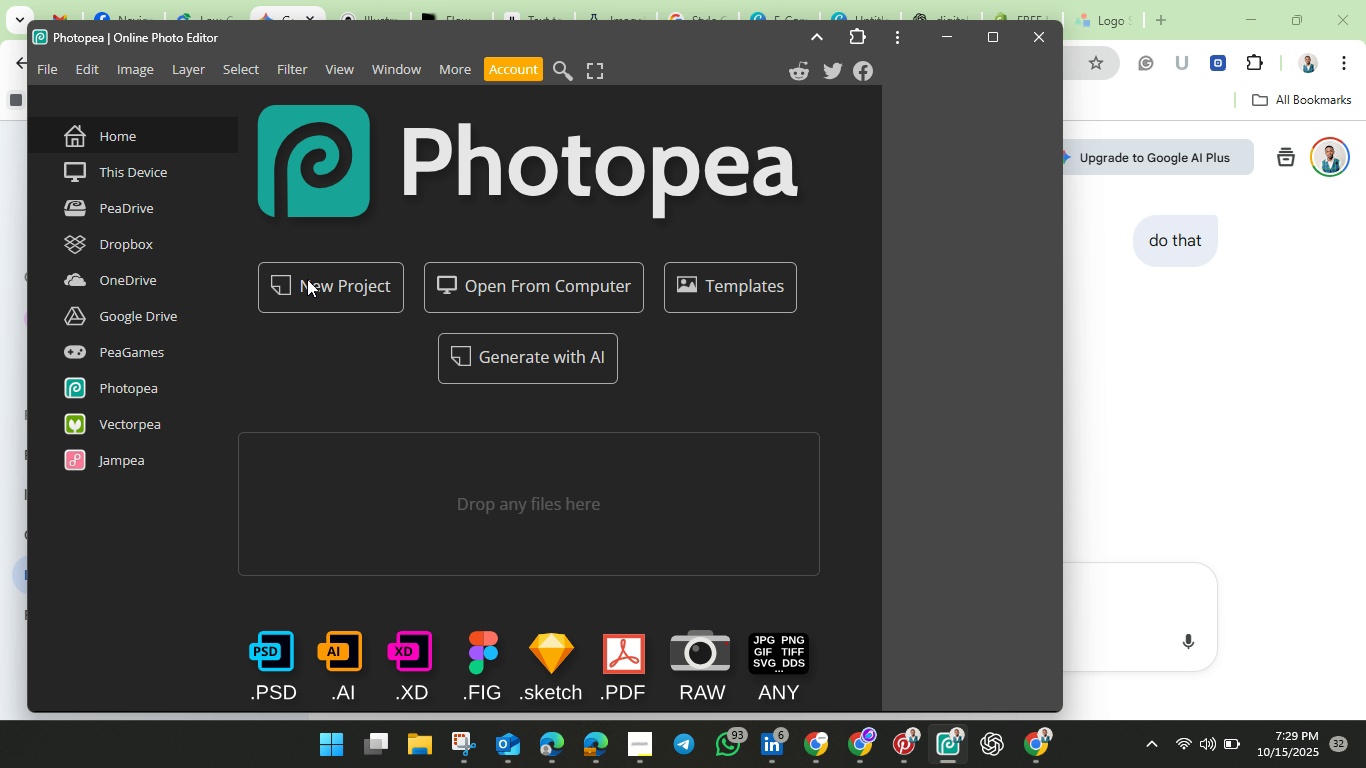 
mouse_move([524, 206])
 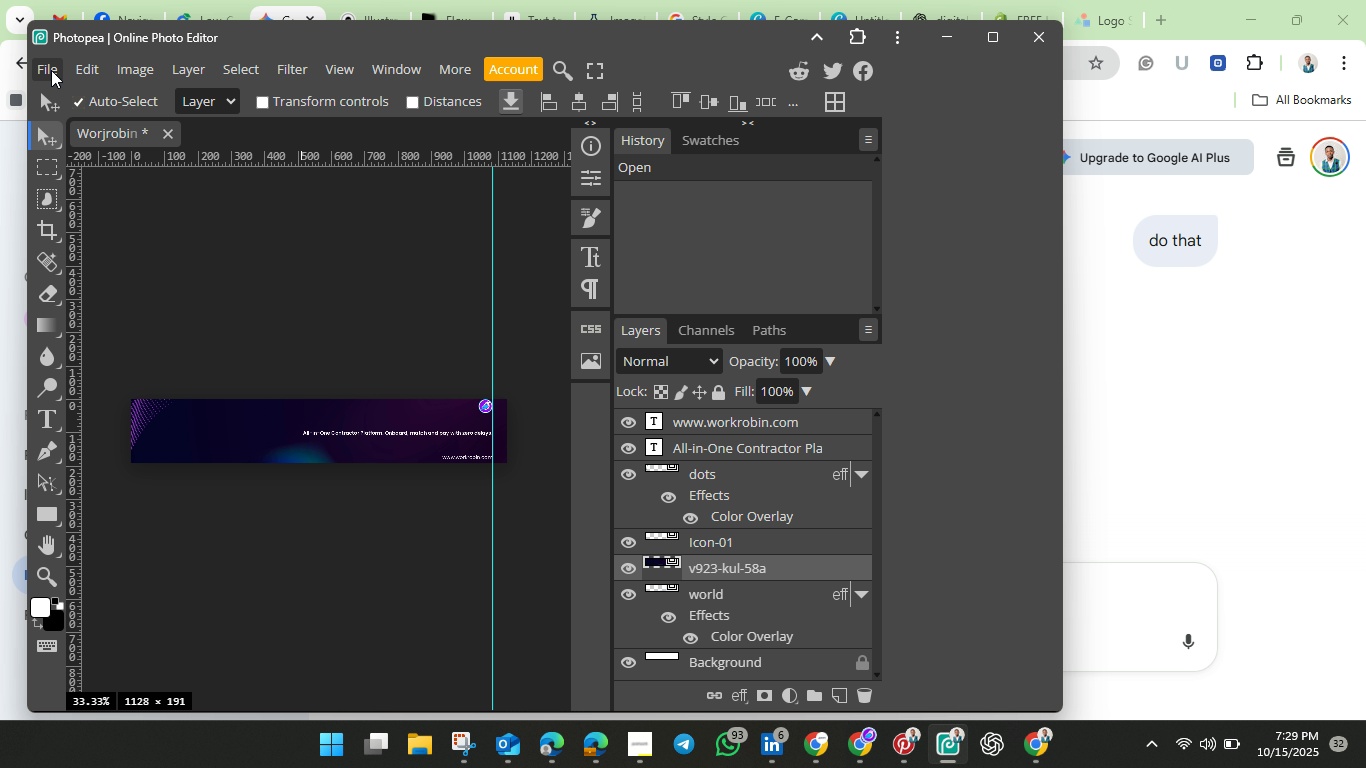 
left_click([51, 68])
 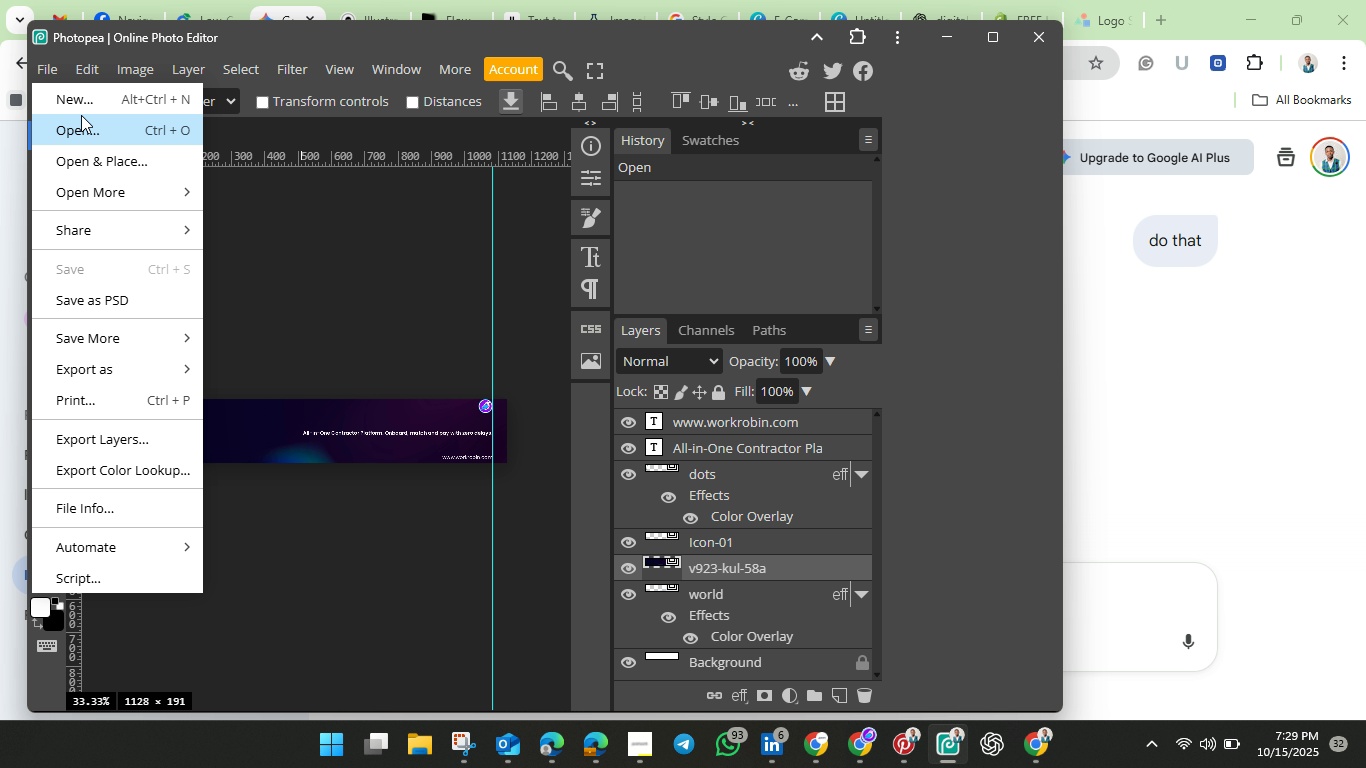 
left_click([79, 101])
 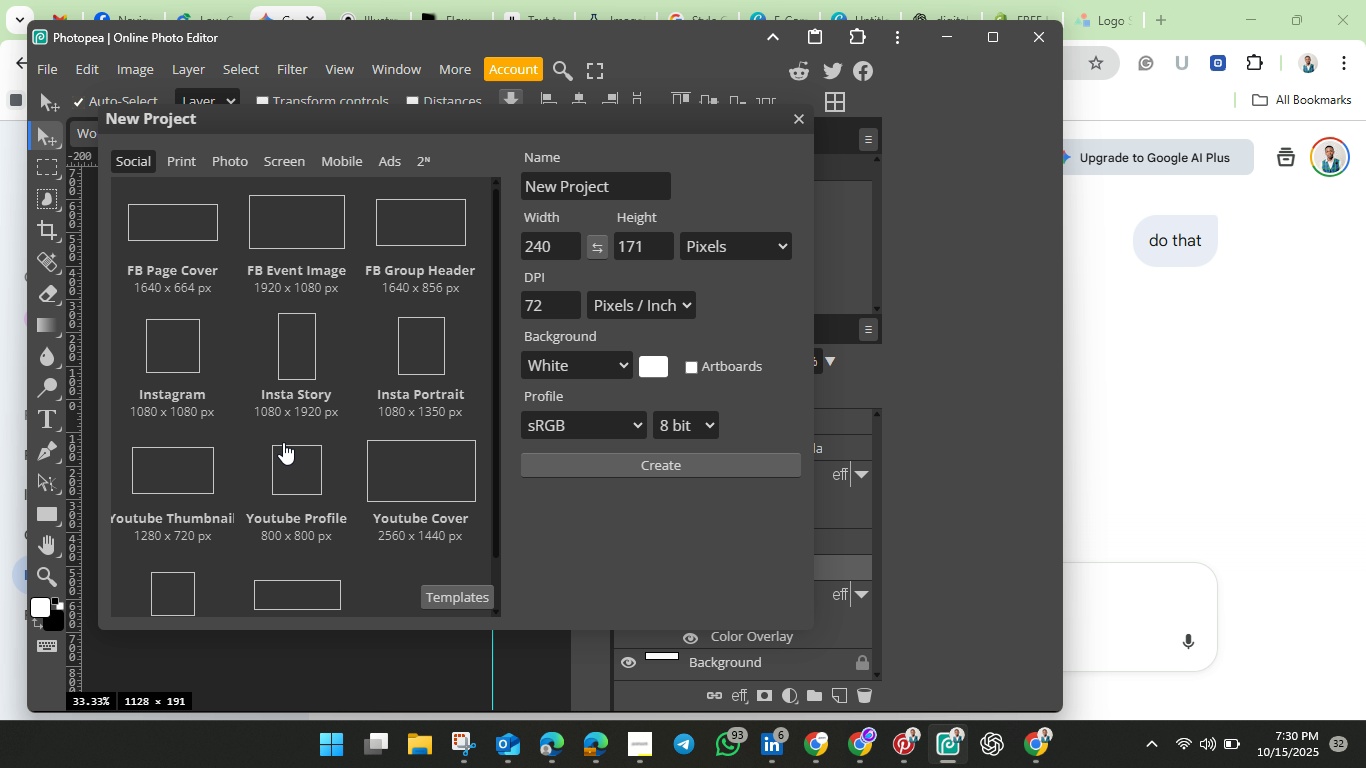 
scroll: coordinate [285, 443], scroll_direction: down, amount: 2.0
 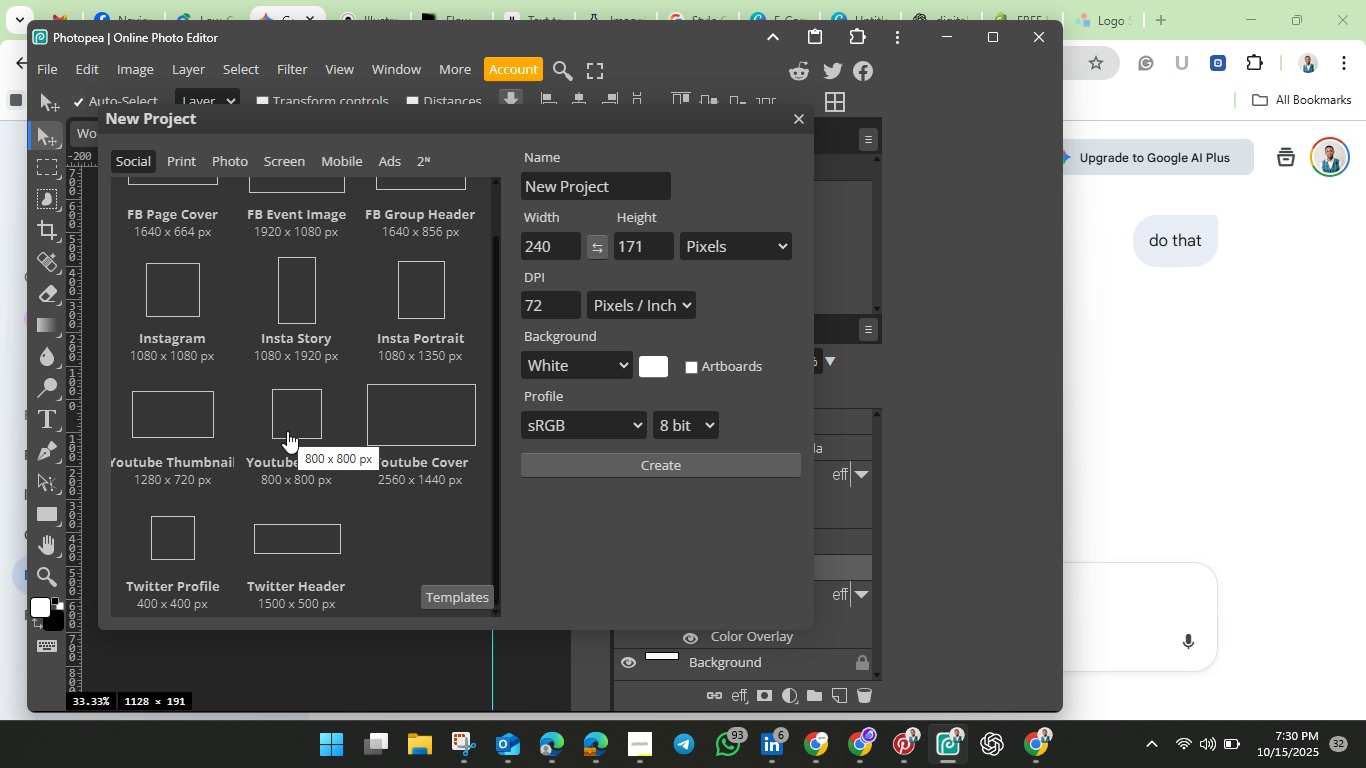 
scroll: coordinate [287, 431], scroll_direction: up, amount: 4.0
 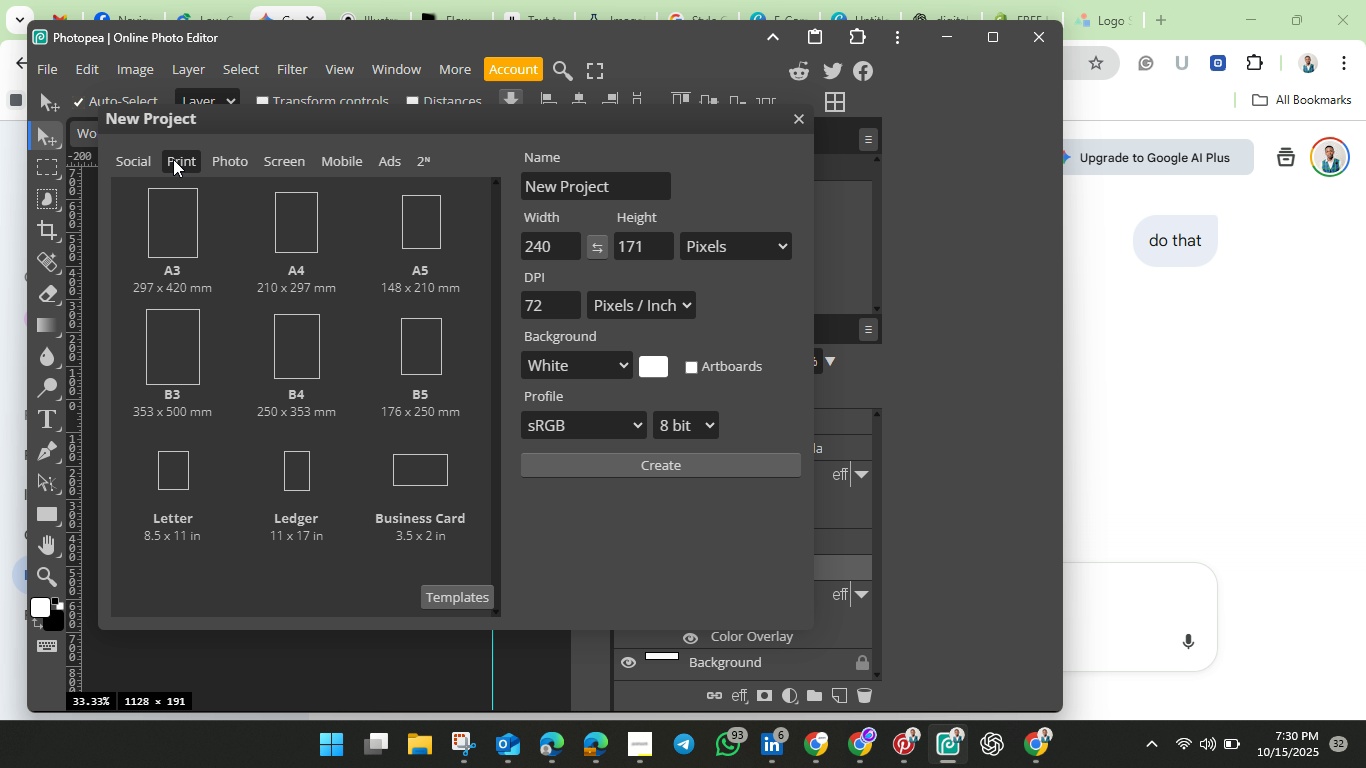 
left_click([173, 159])
 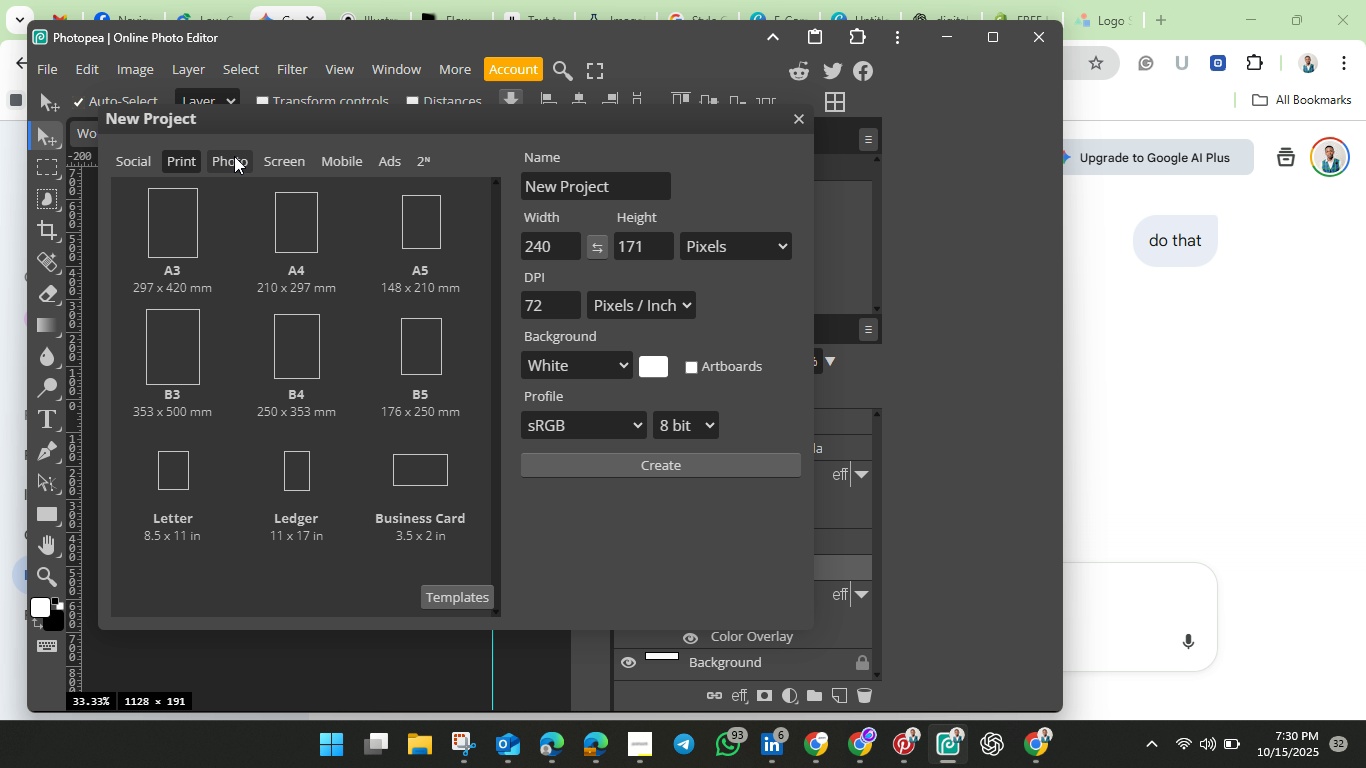 
left_click([239, 156])
 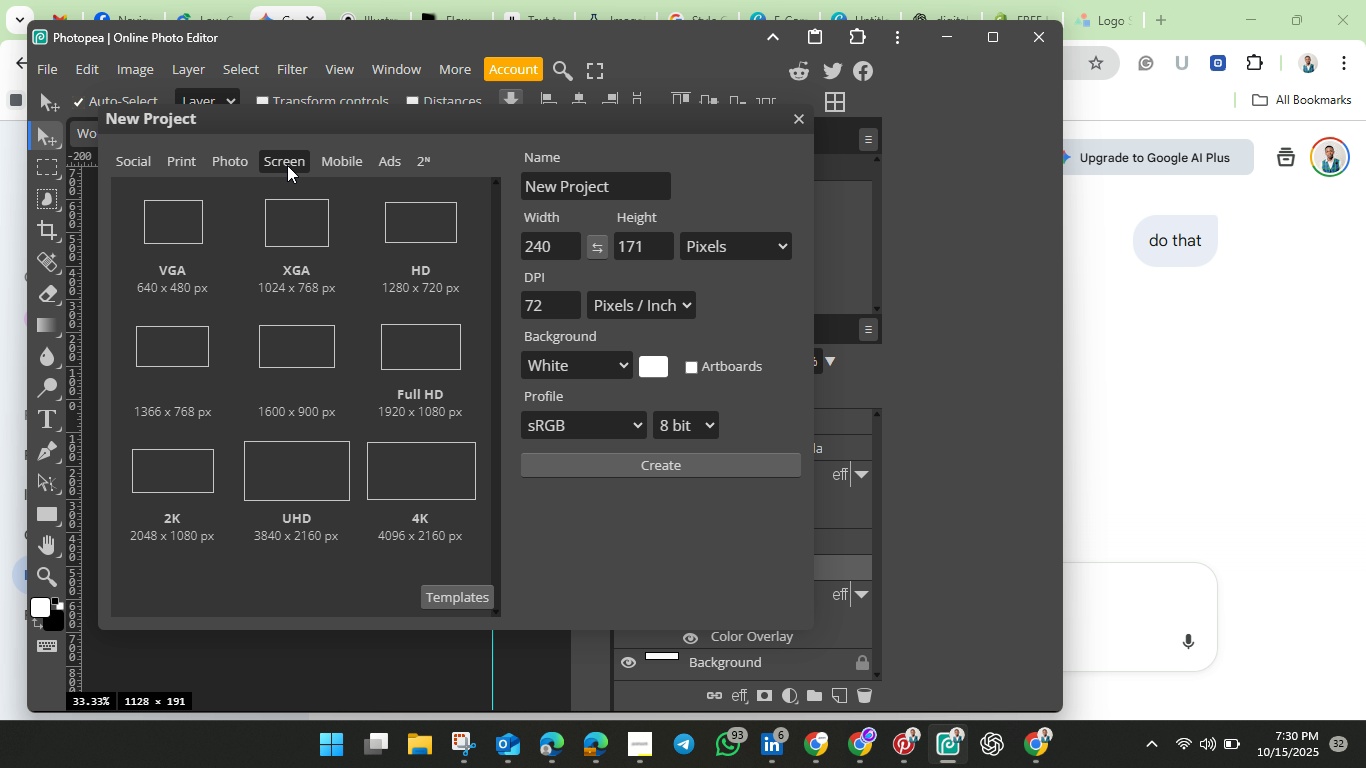 
left_click([287, 165])
 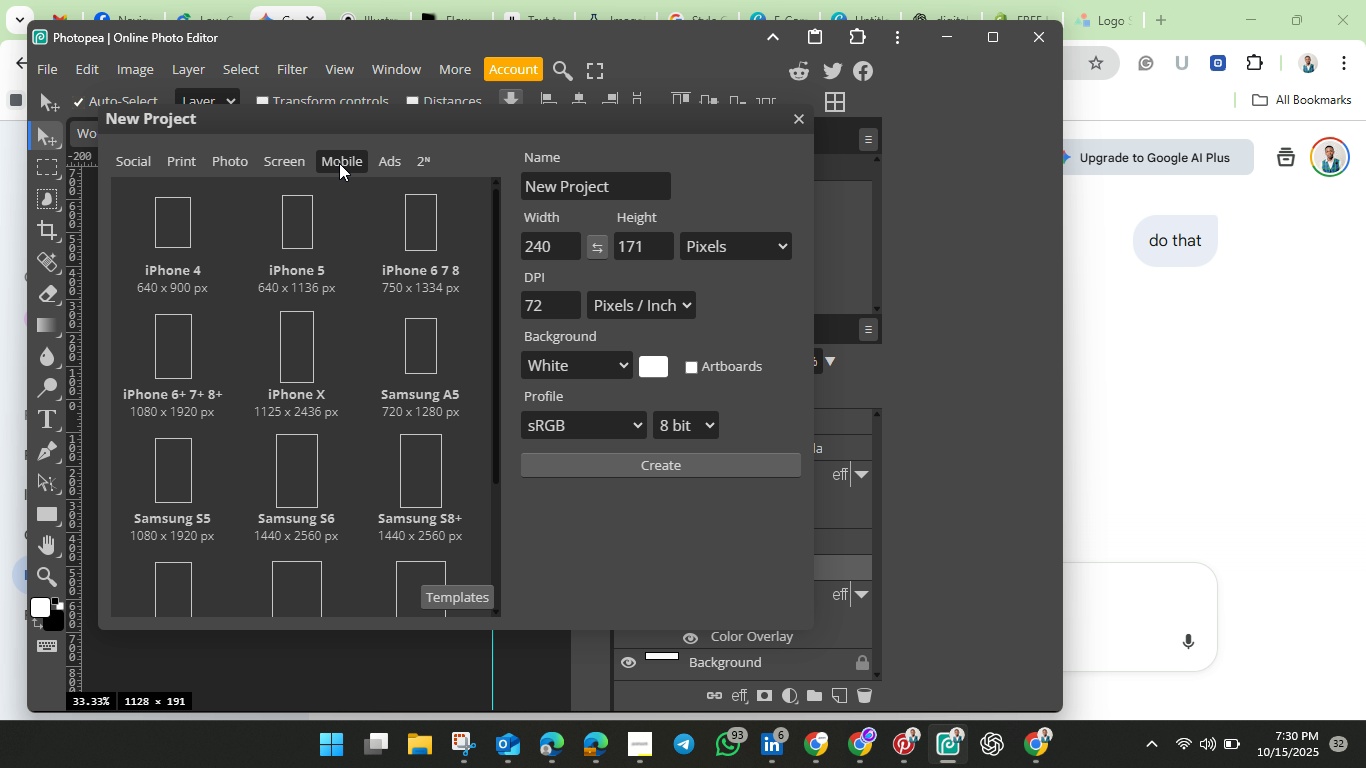 
left_click([339, 163])
 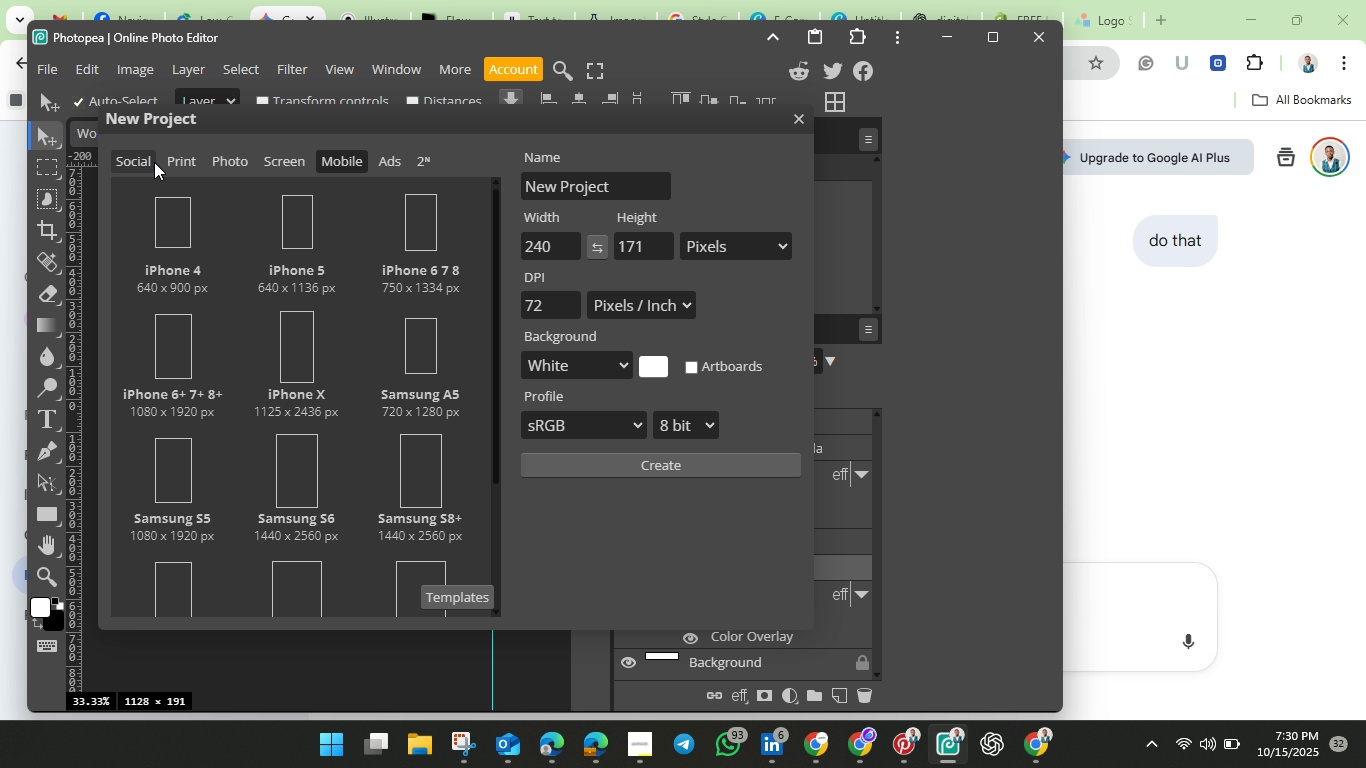 
left_click([381, 165])
 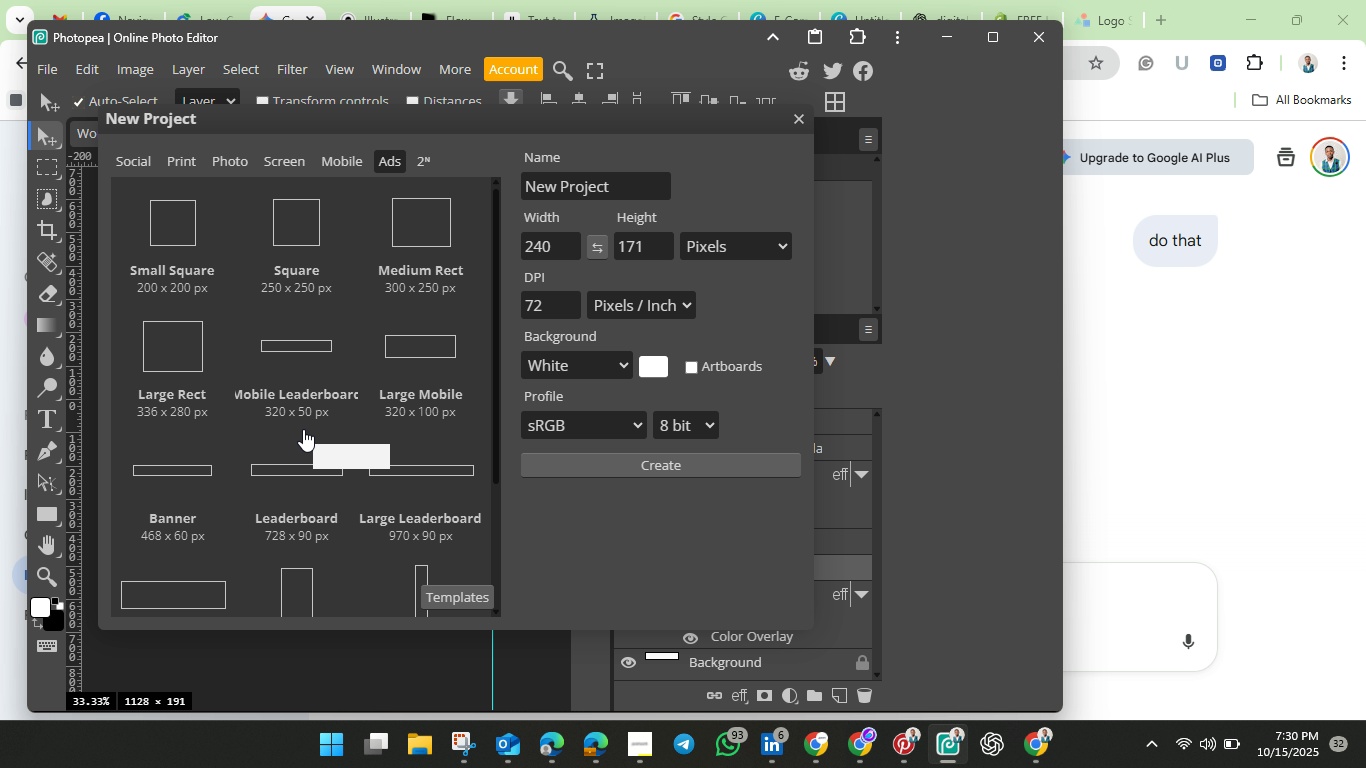 
scroll: coordinate [303, 426], scroll_direction: down, amount: 1.0
 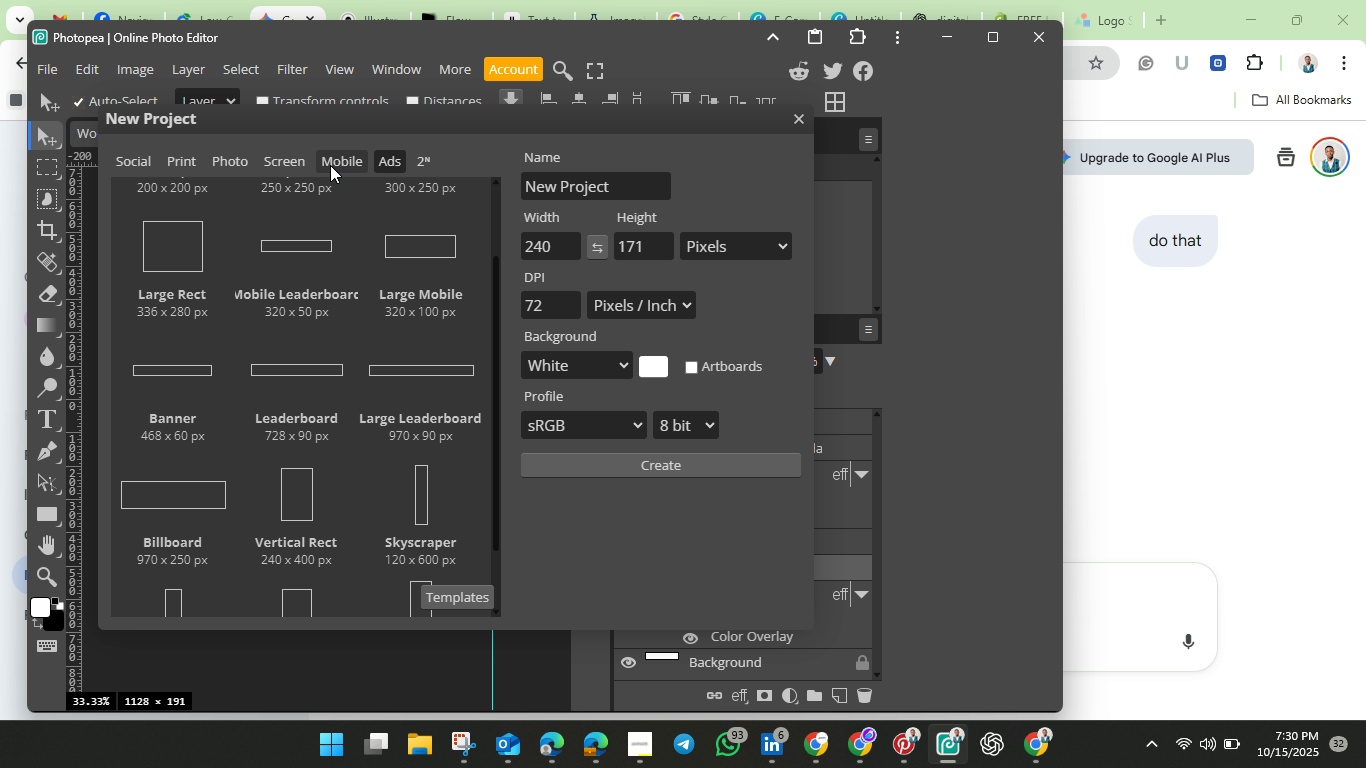 
left_click([333, 161])
 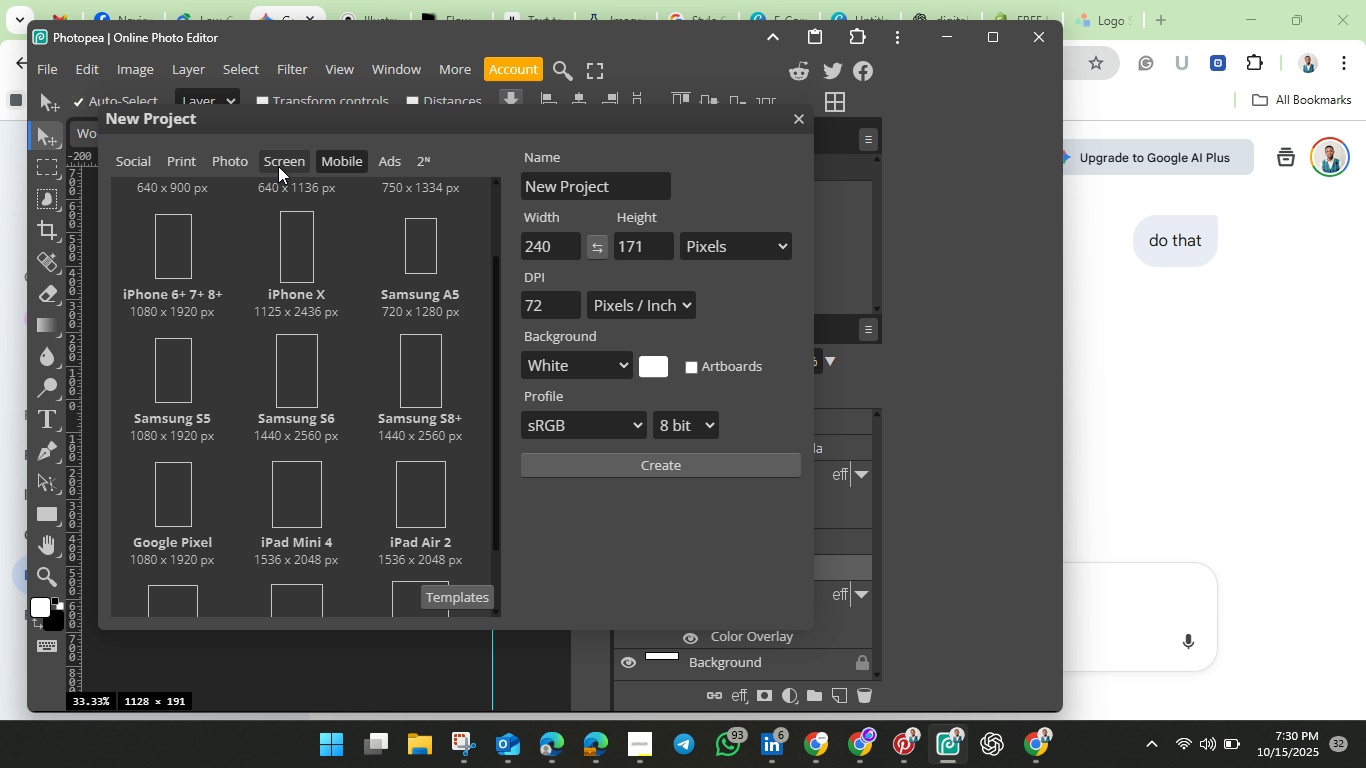 
left_click([278, 166])
 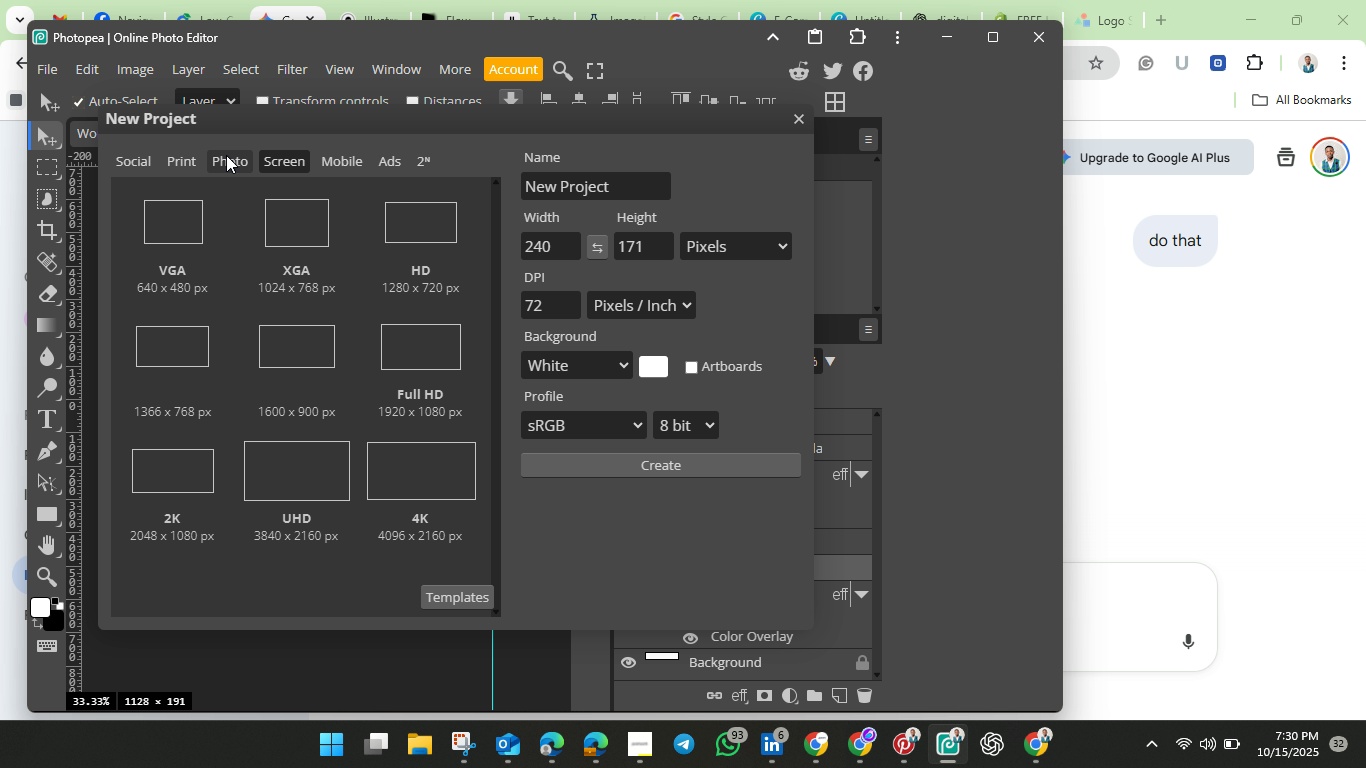 
left_click([226, 155])
 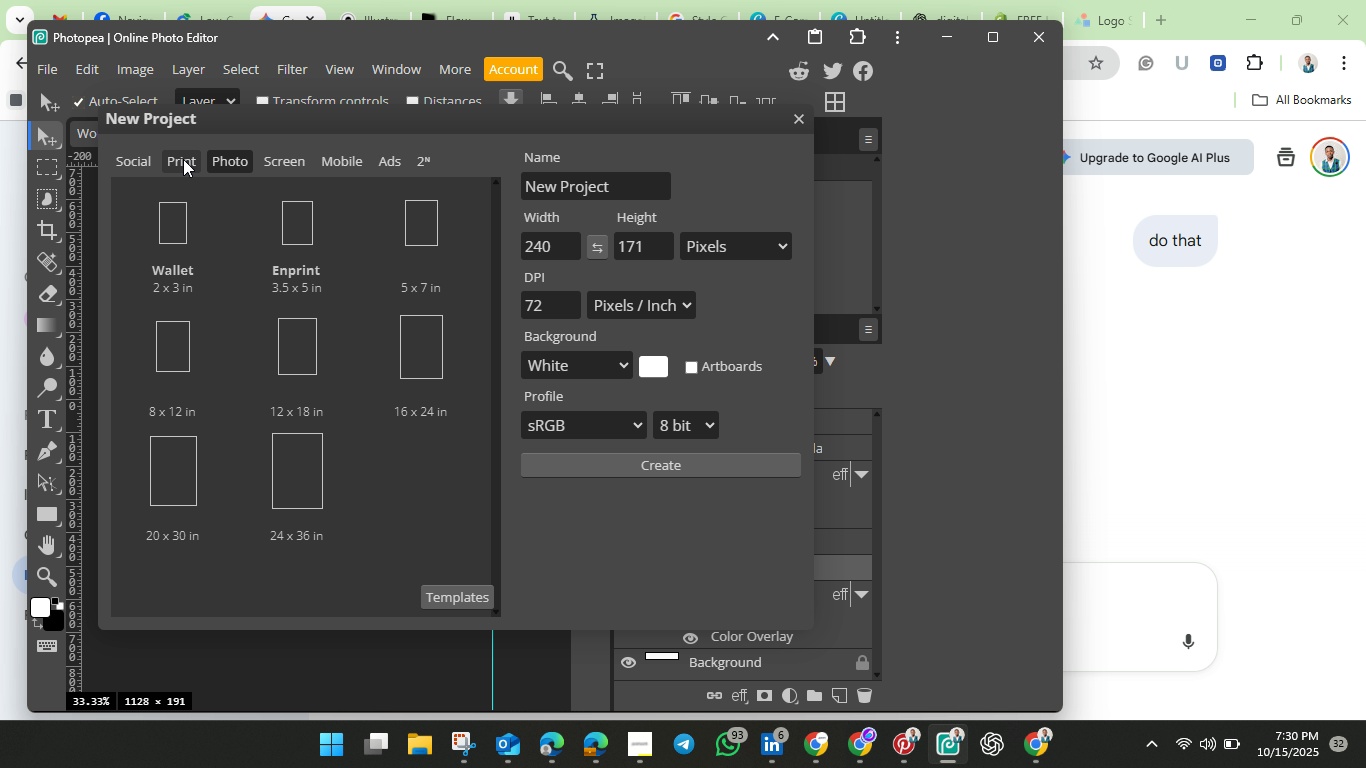 
left_click([184, 160])
 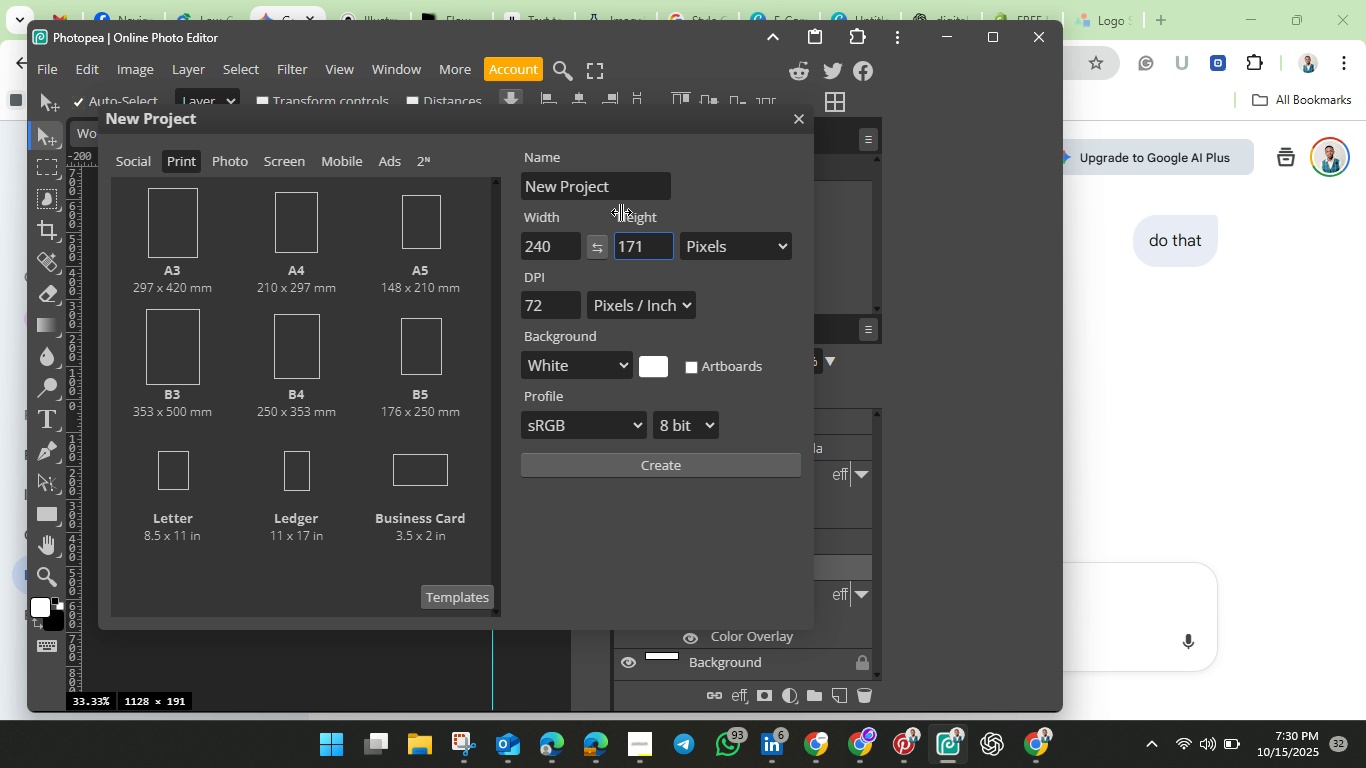 
wait(6.84)
 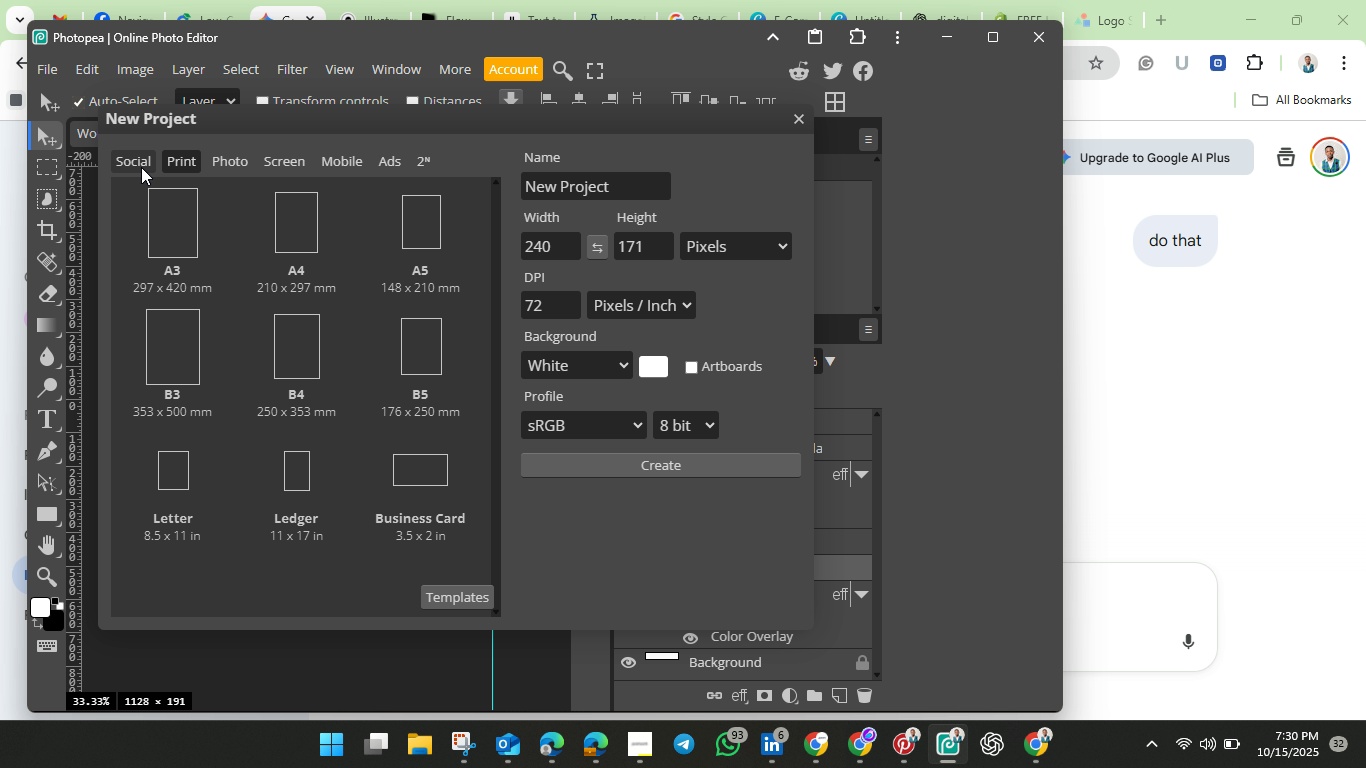 
double_click([625, 191])
 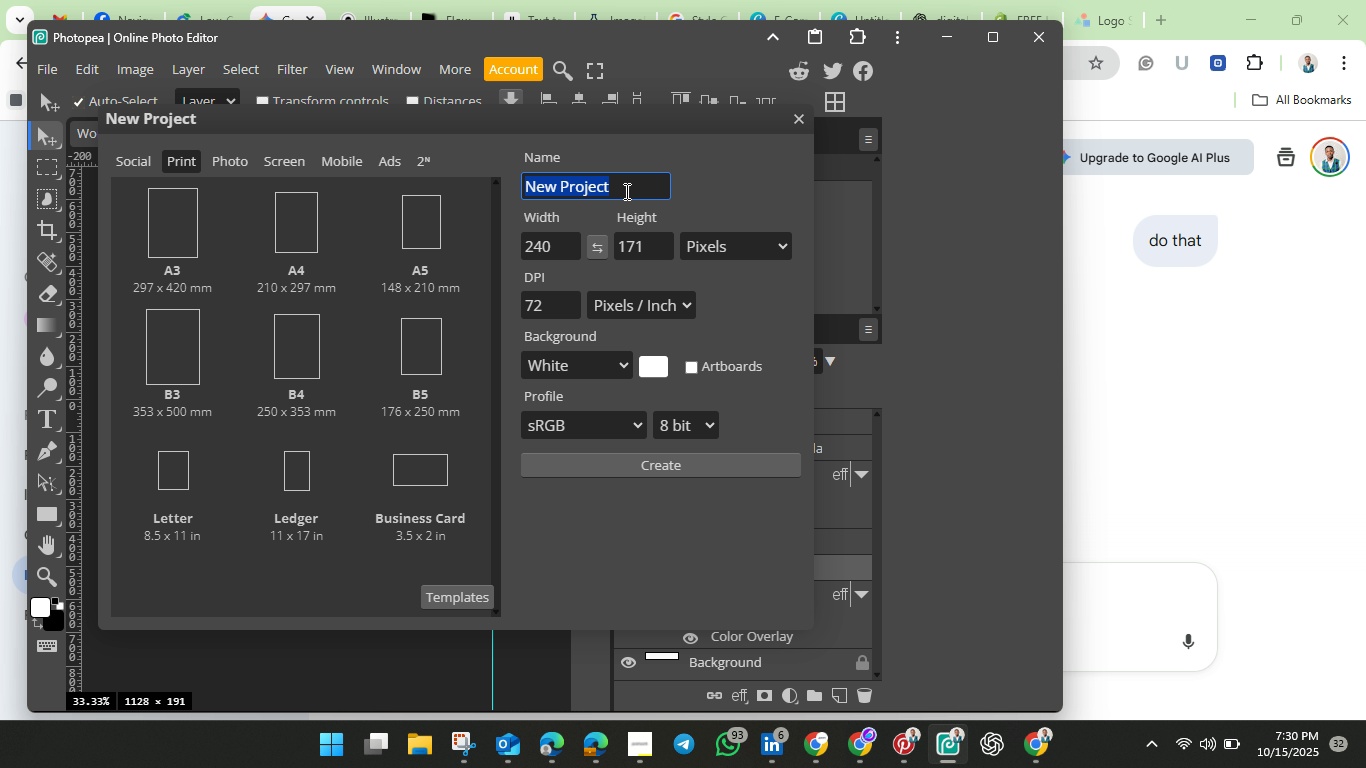 
triple_click([625, 191])
 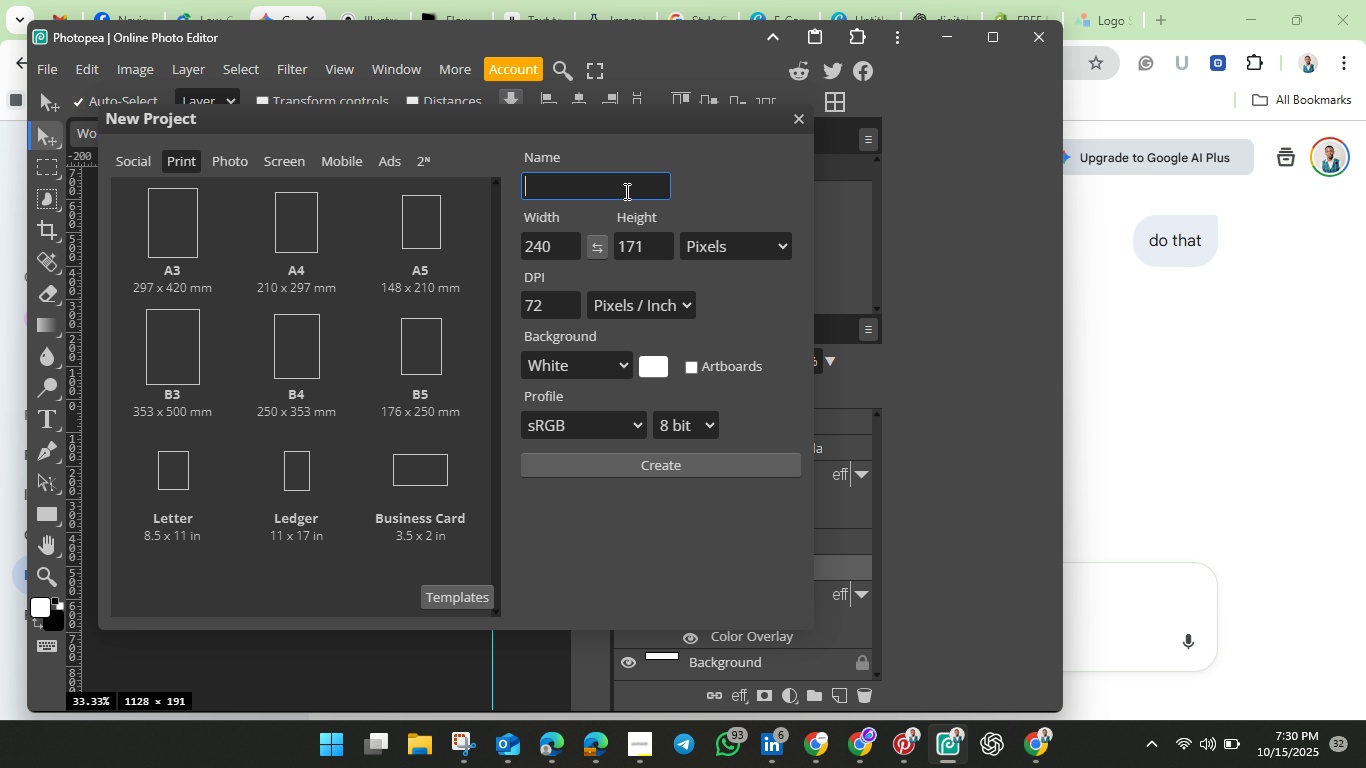 
key(Backspace)
type(ShopNex)
 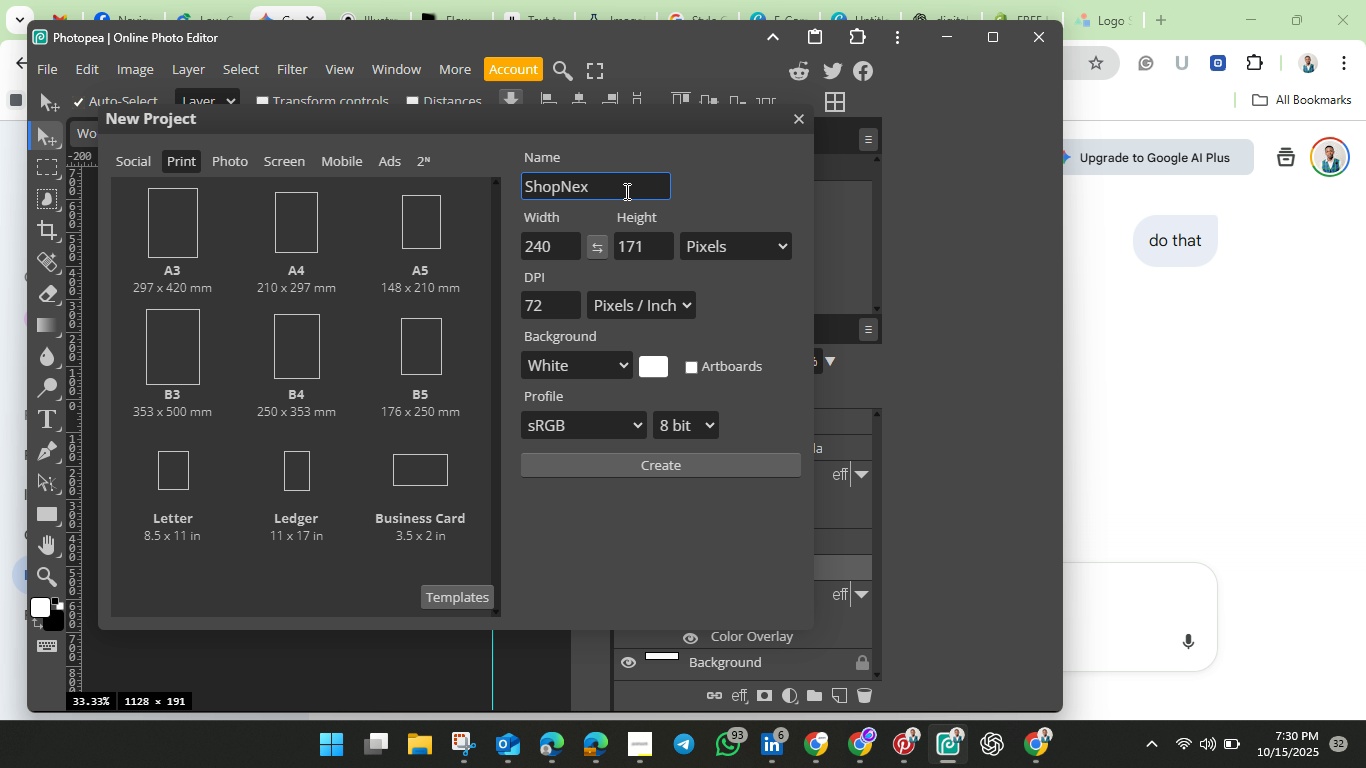 
left_click([558, 244])
 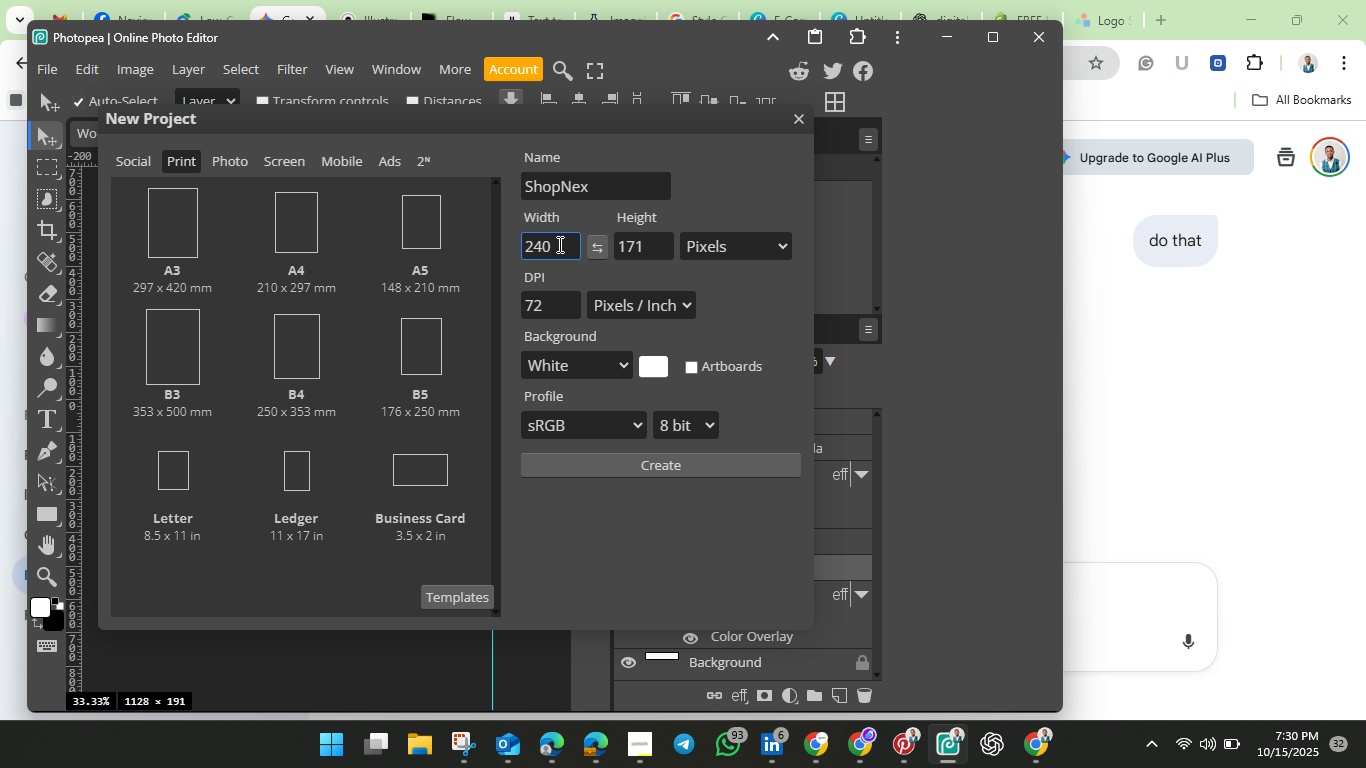 
key(Backspace)
key(Backspace)
key(Backspace)
type(1000)
 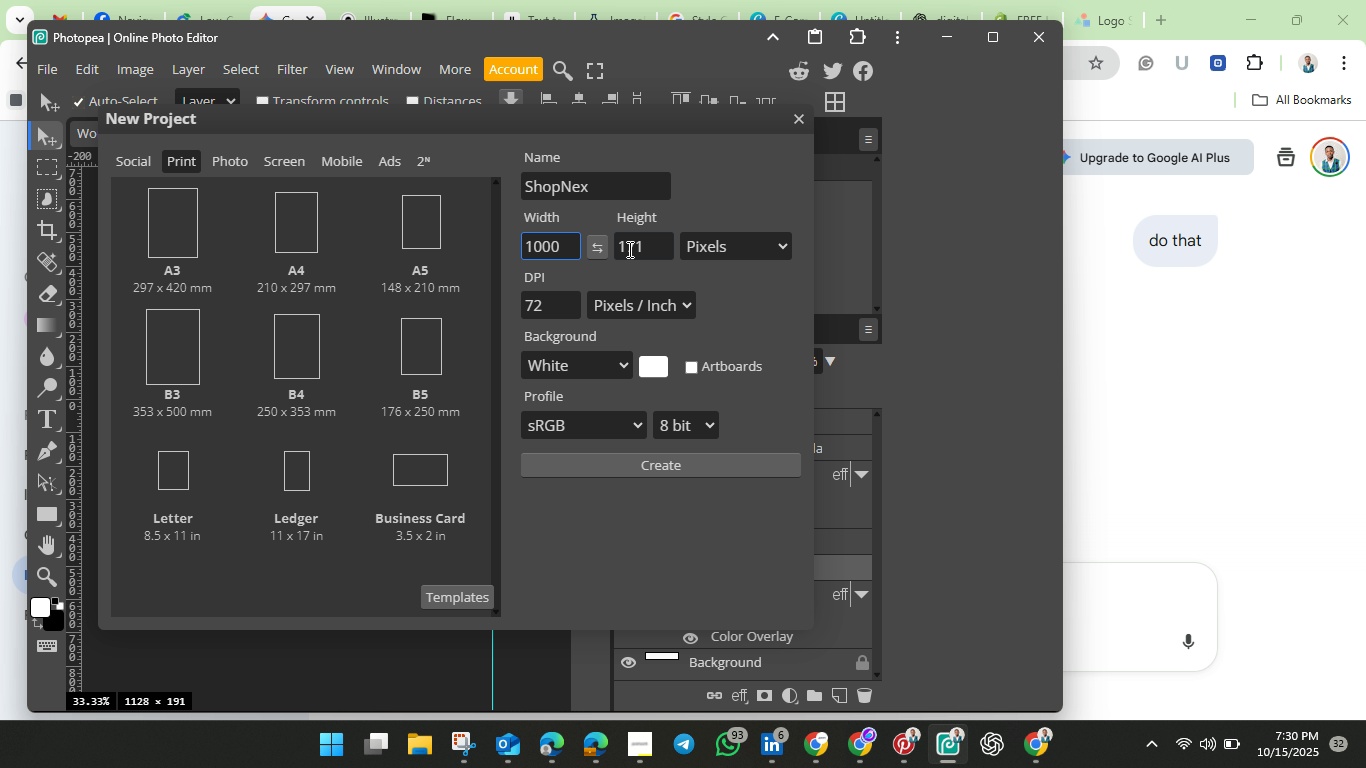 
left_click([651, 246])
 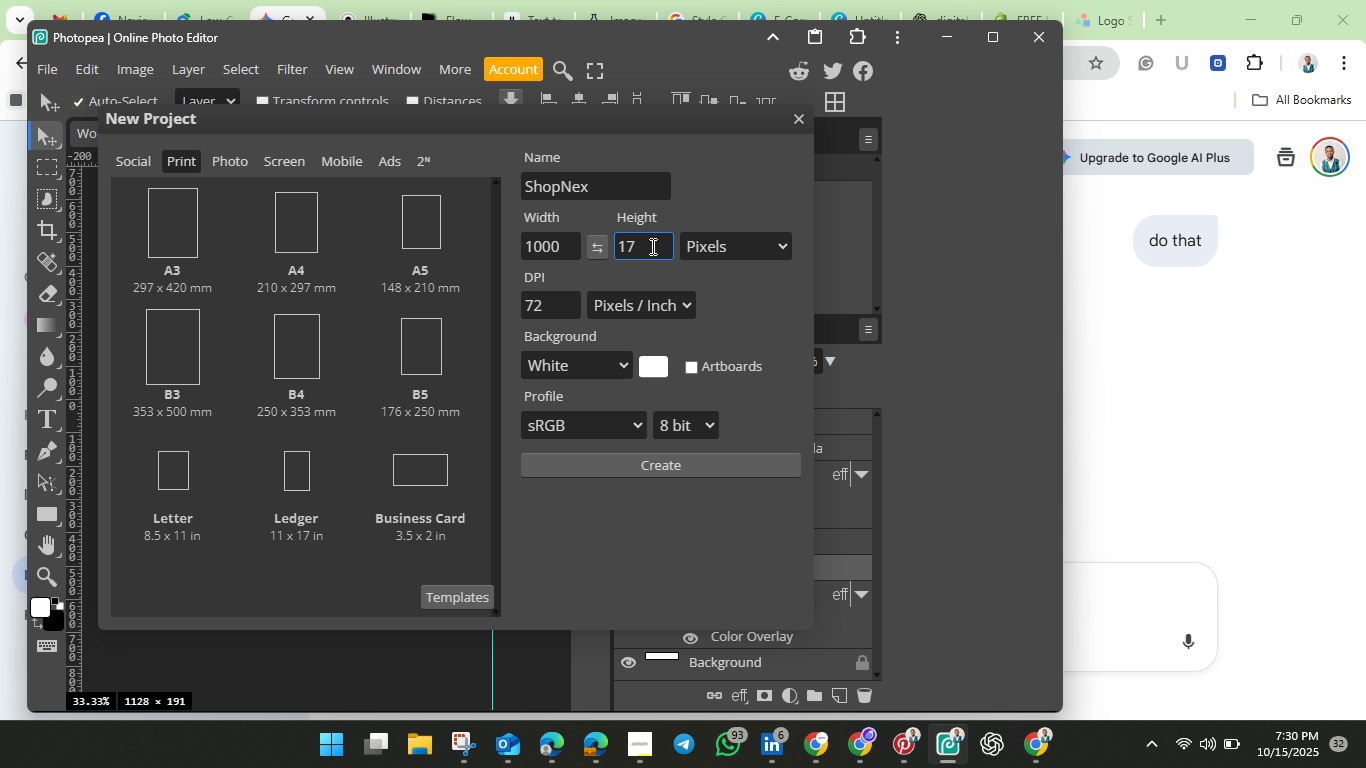 
key(Backspace)
key(Backspace)
key(Backspace)
type(1000)
 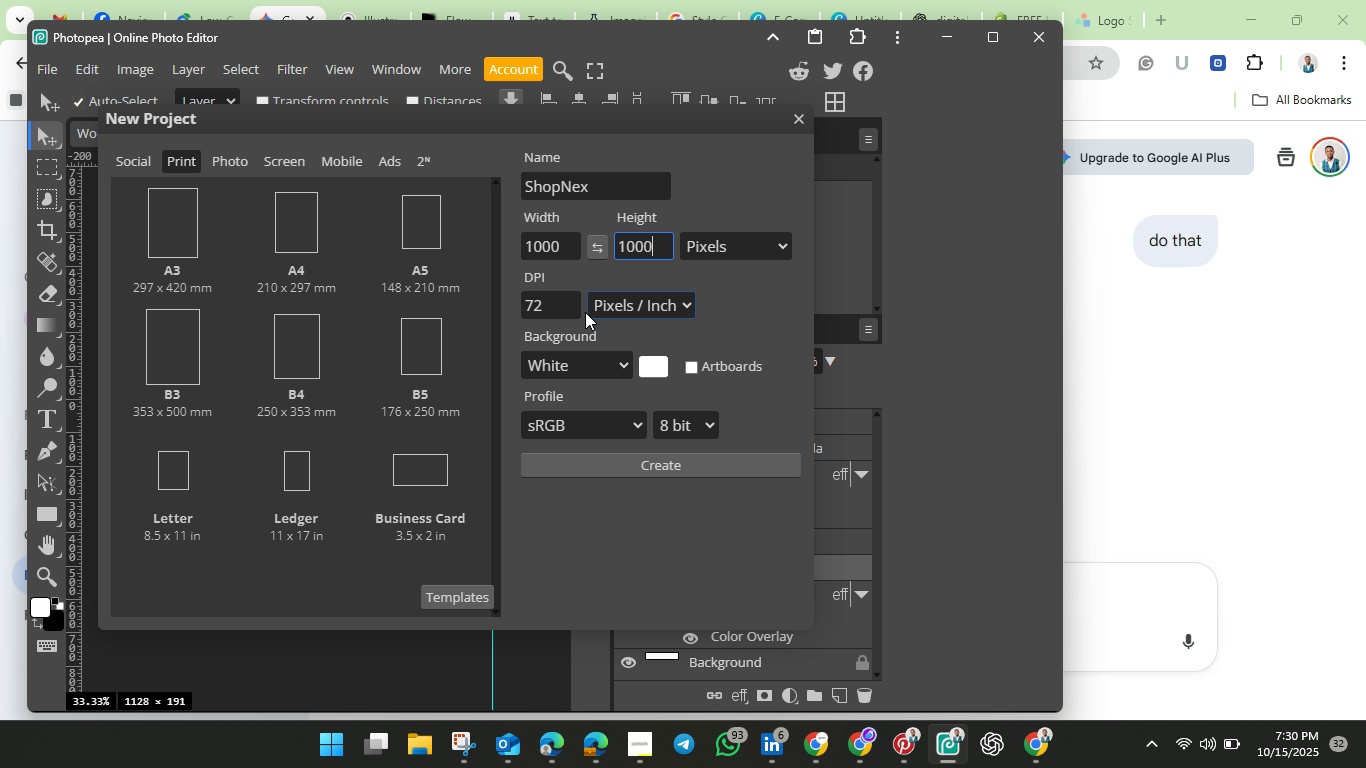 
left_click([558, 308])
 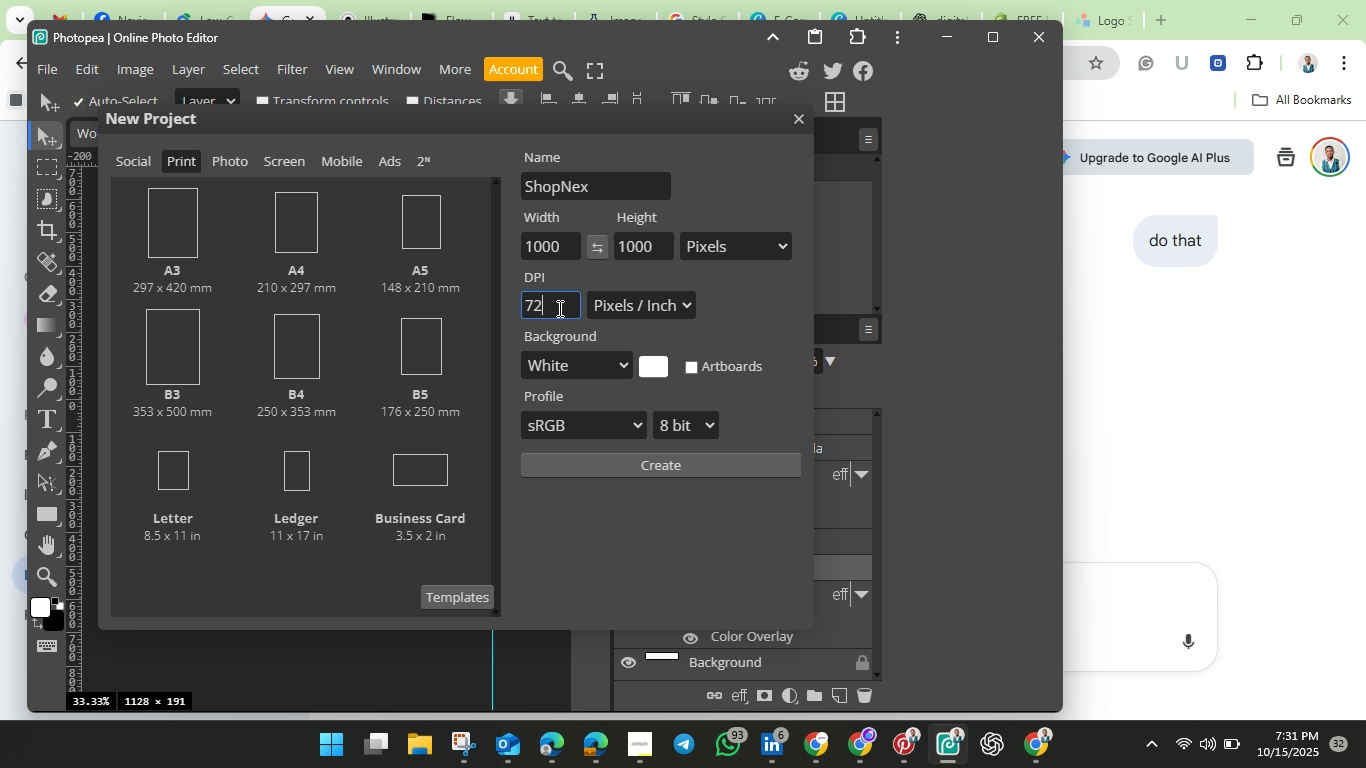 
key(Backspace)
key(Backspace)
type(300)
 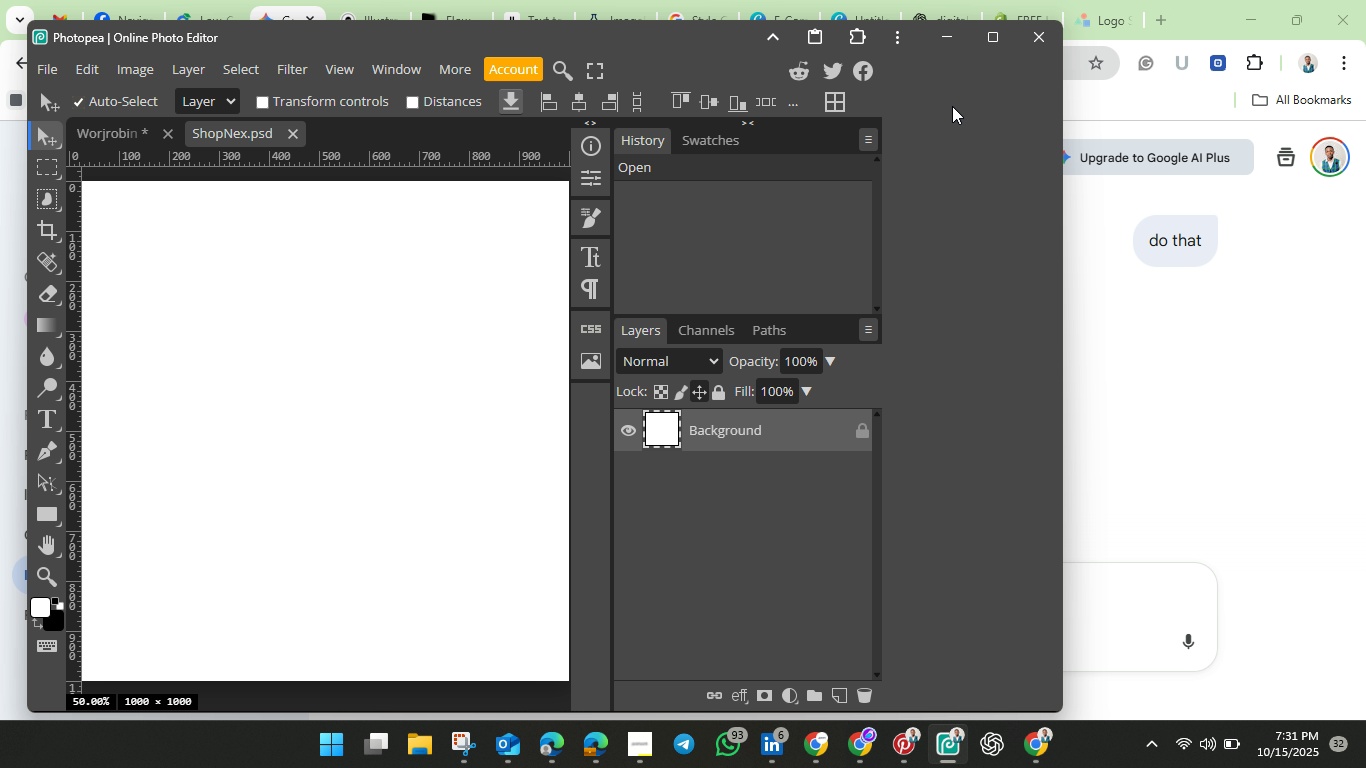 
wait(5.91)
 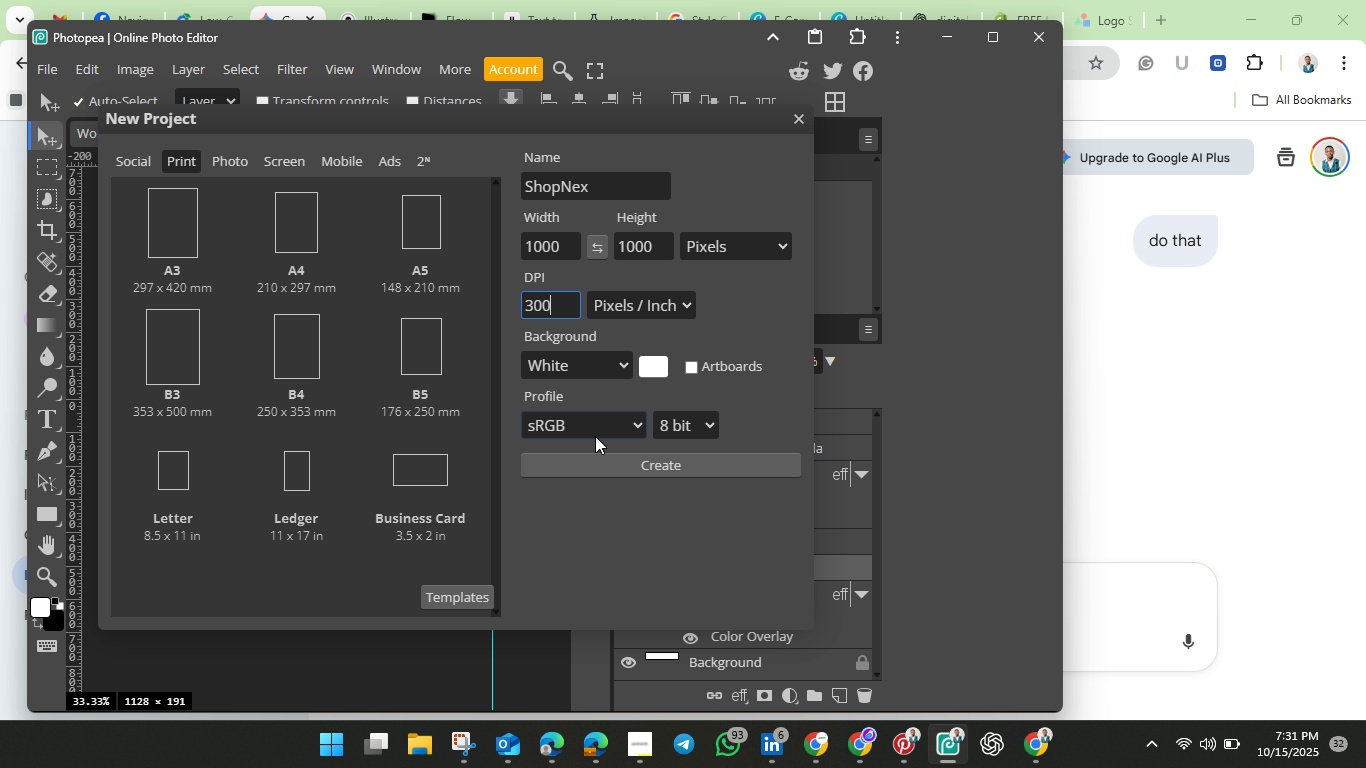 
left_click([995, 31])
 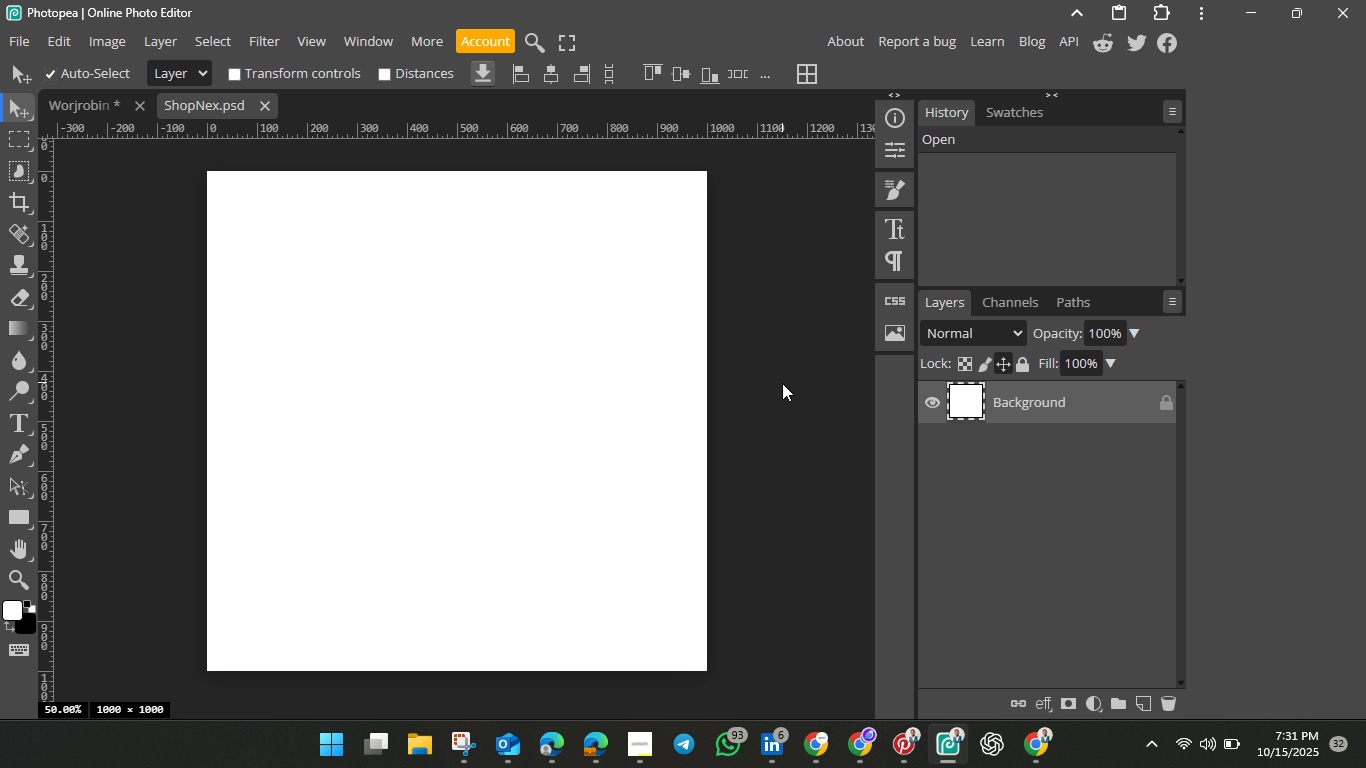 
wait(10.03)
 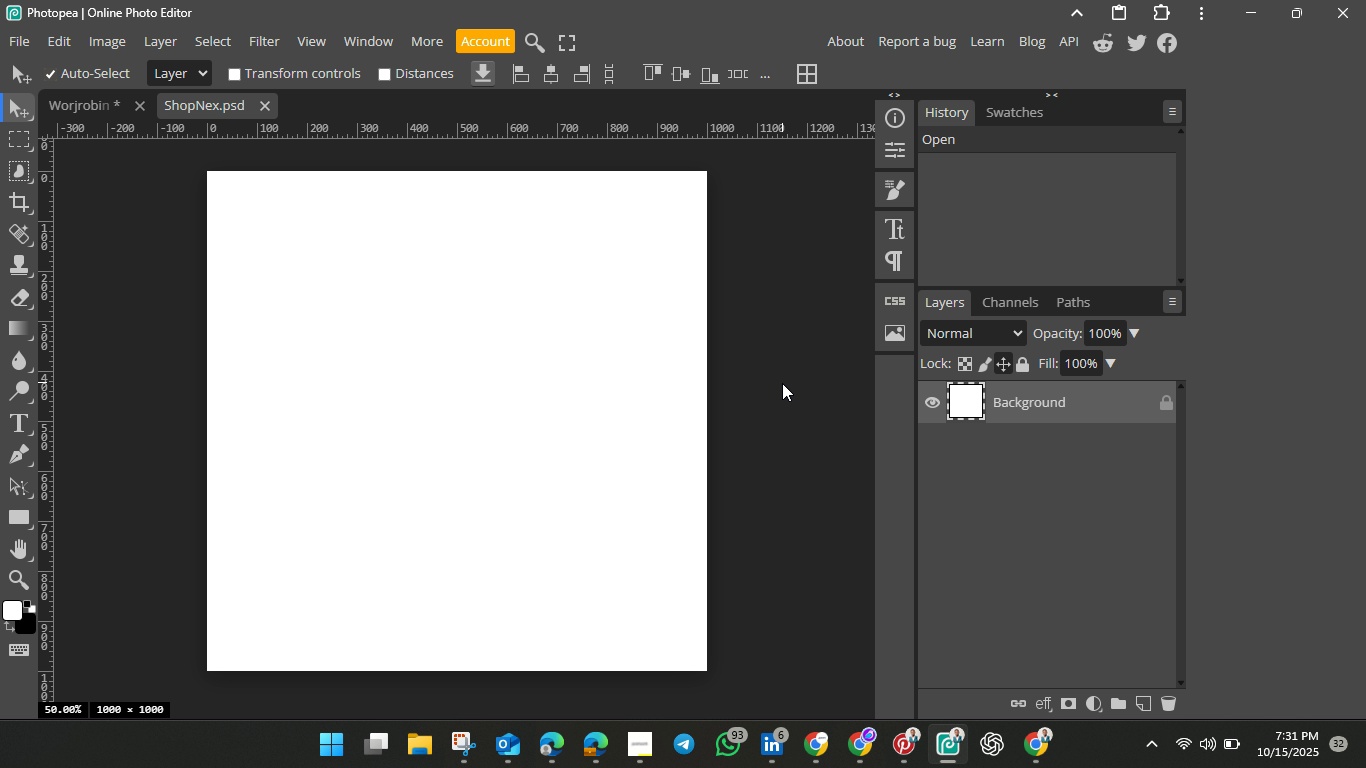 
left_click([911, 743])
 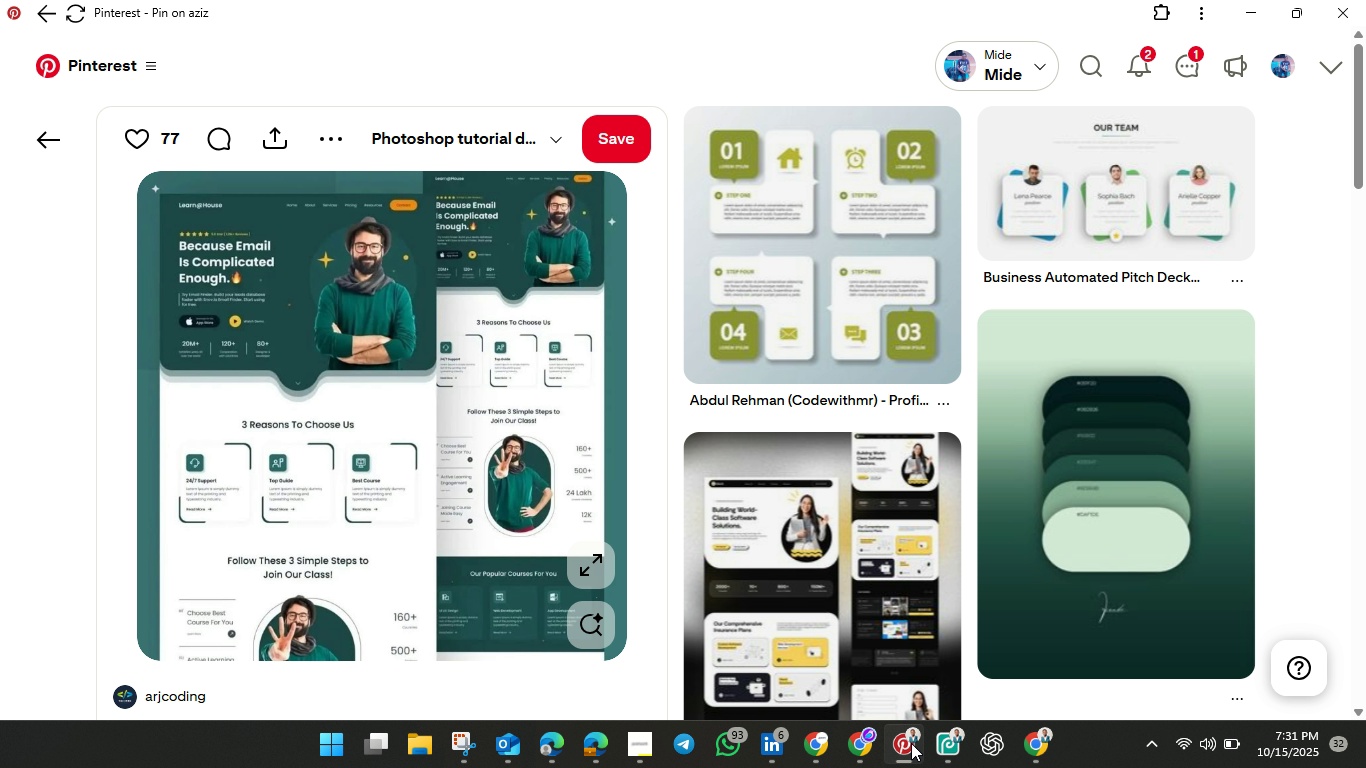 
wait(26.48)
 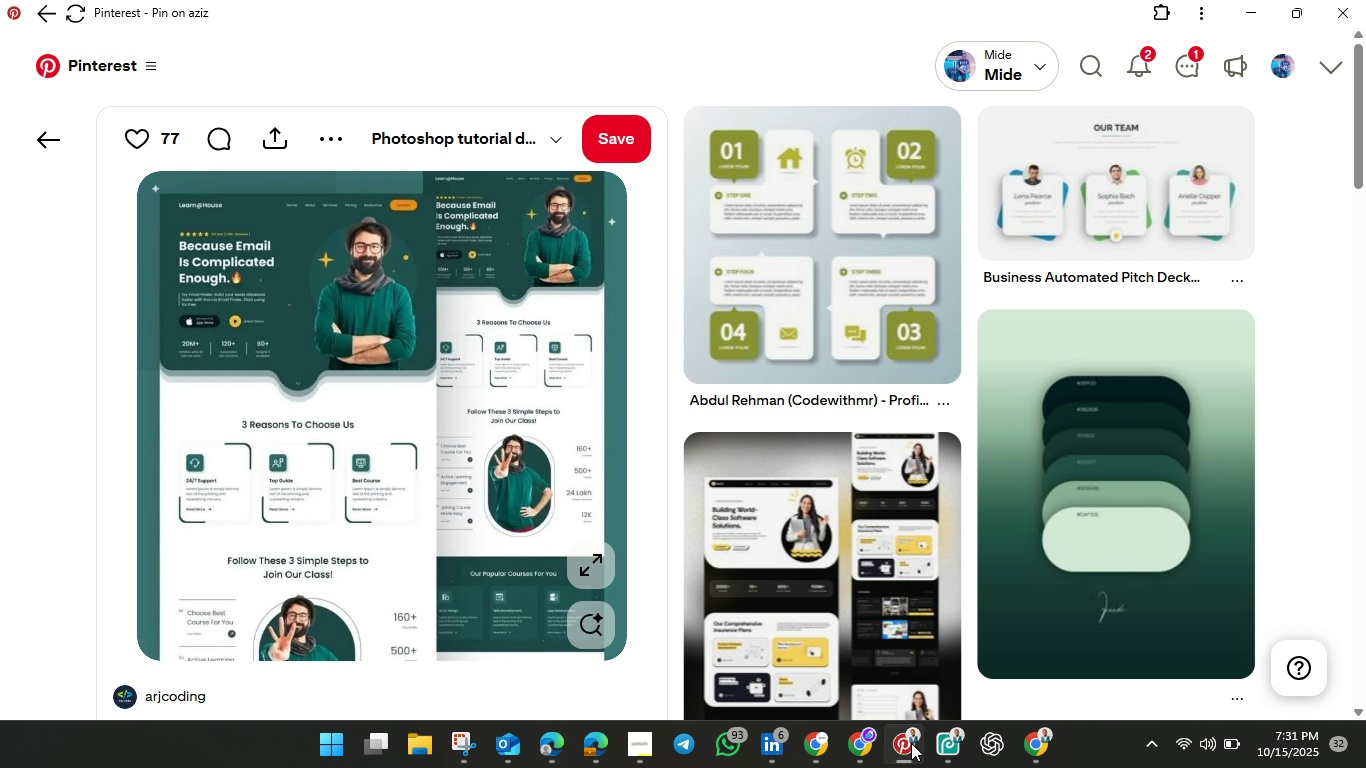 
scroll: coordinate [763, 493], scroll_direction: down, amount: 8.0
 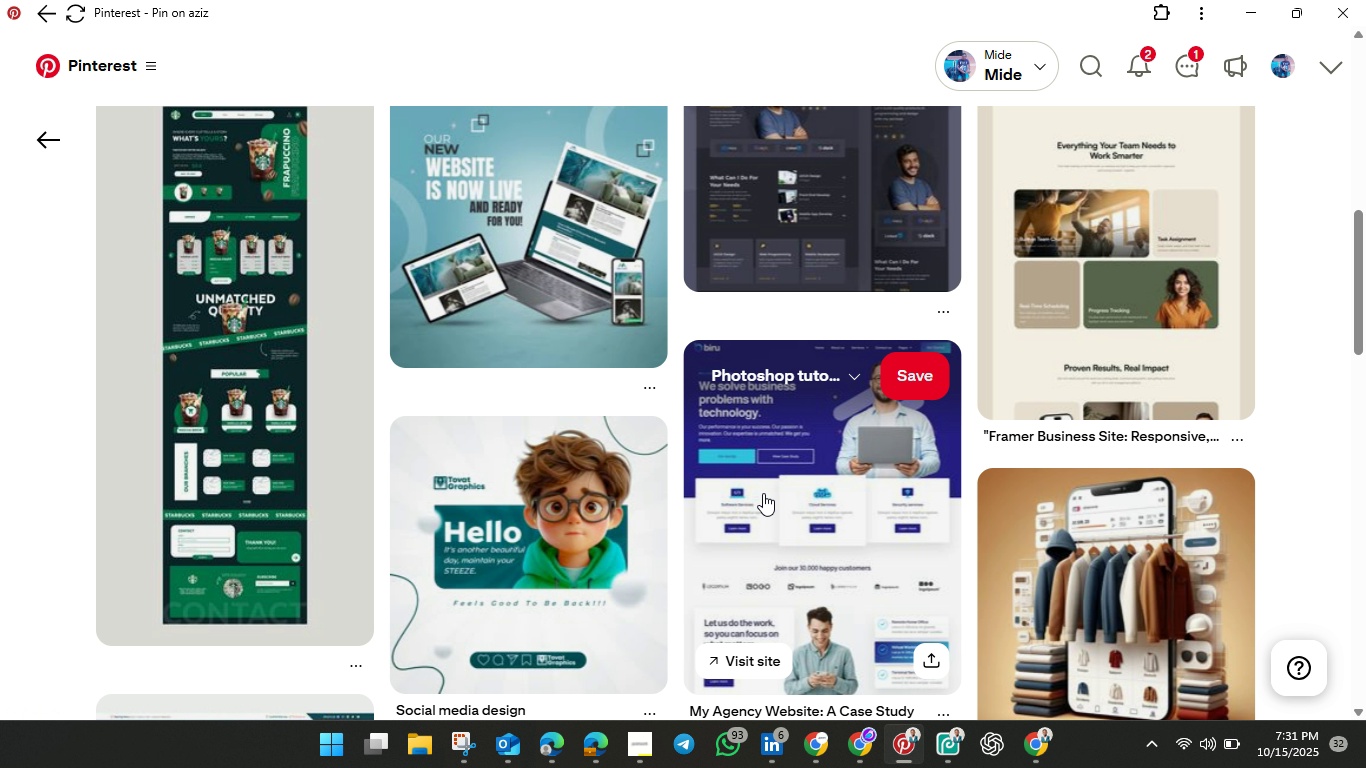 
scroll: coordinate [763, 493], scroll_direction: up, amount: 9.0
 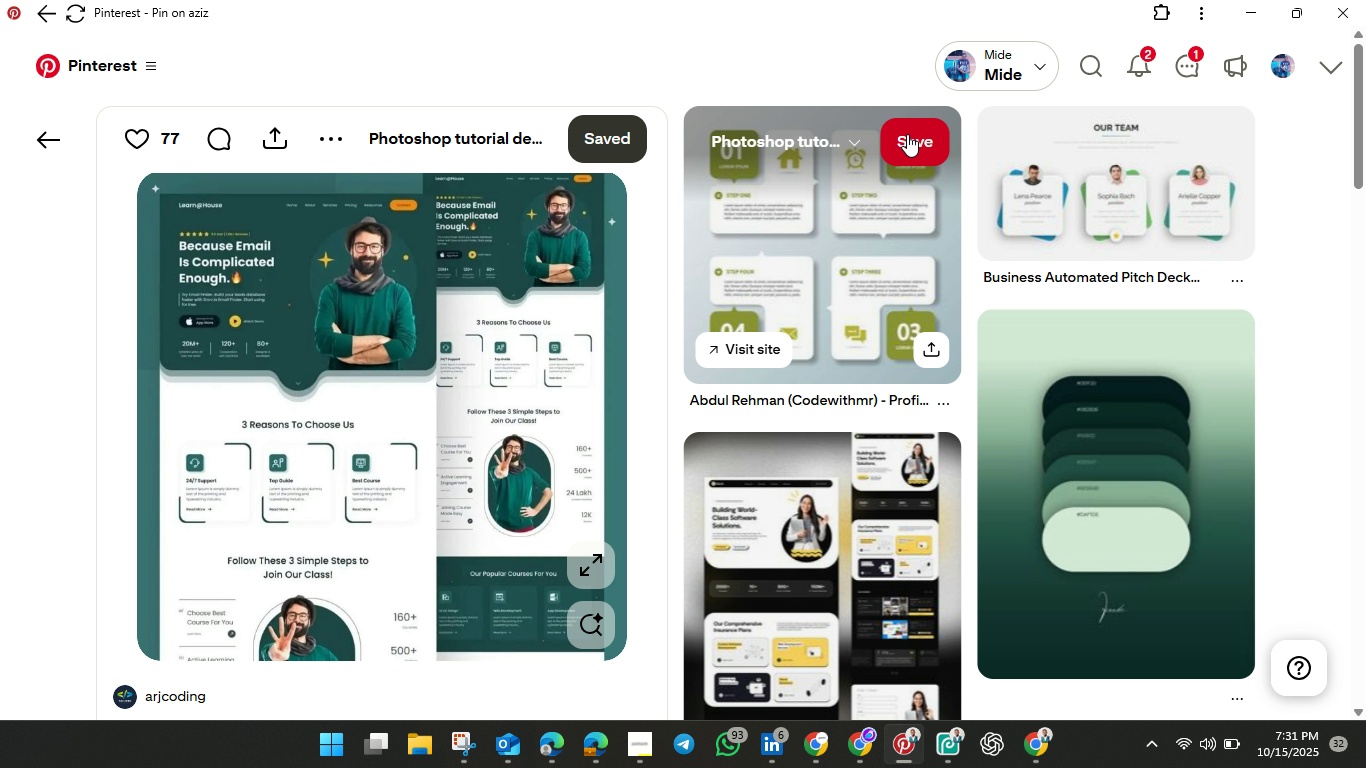 
left_click([908, 136])
 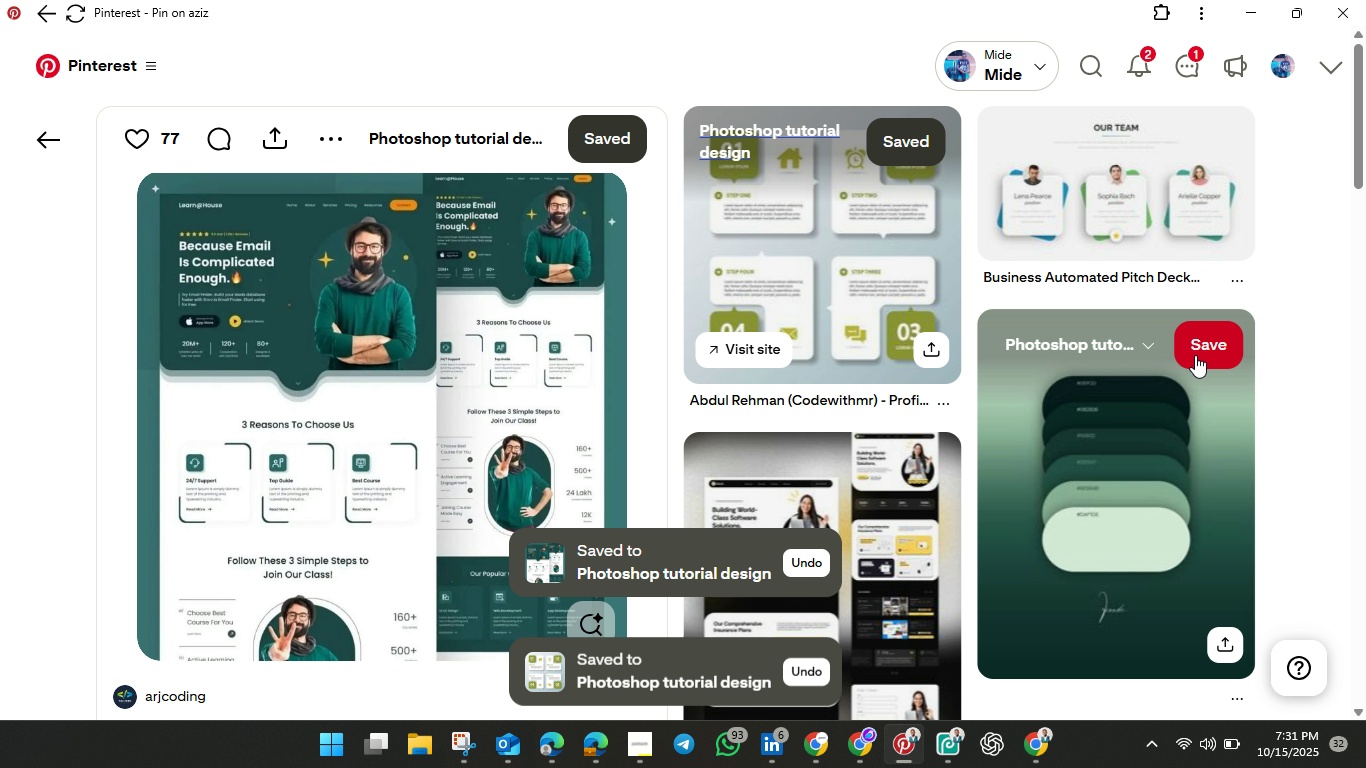 
left_click([1203, 350])
 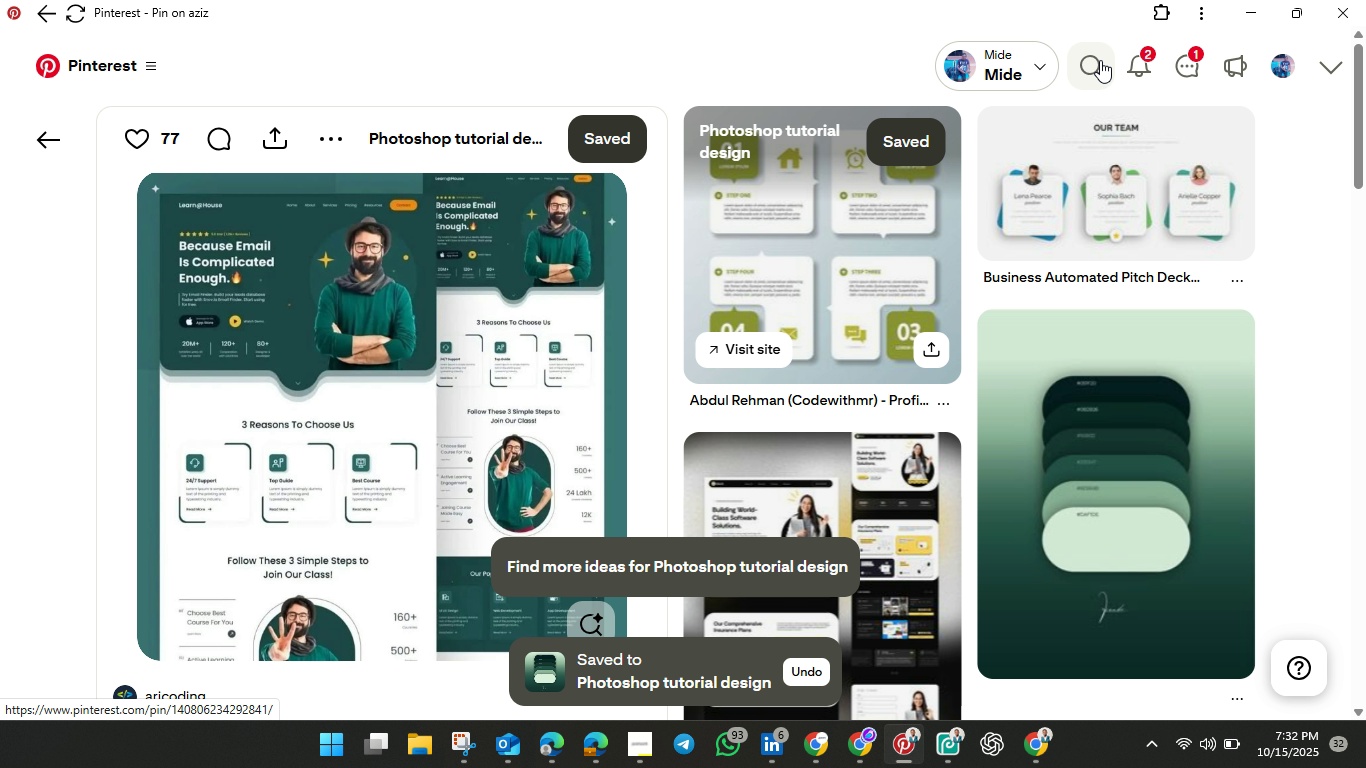 
wait(8.65)
 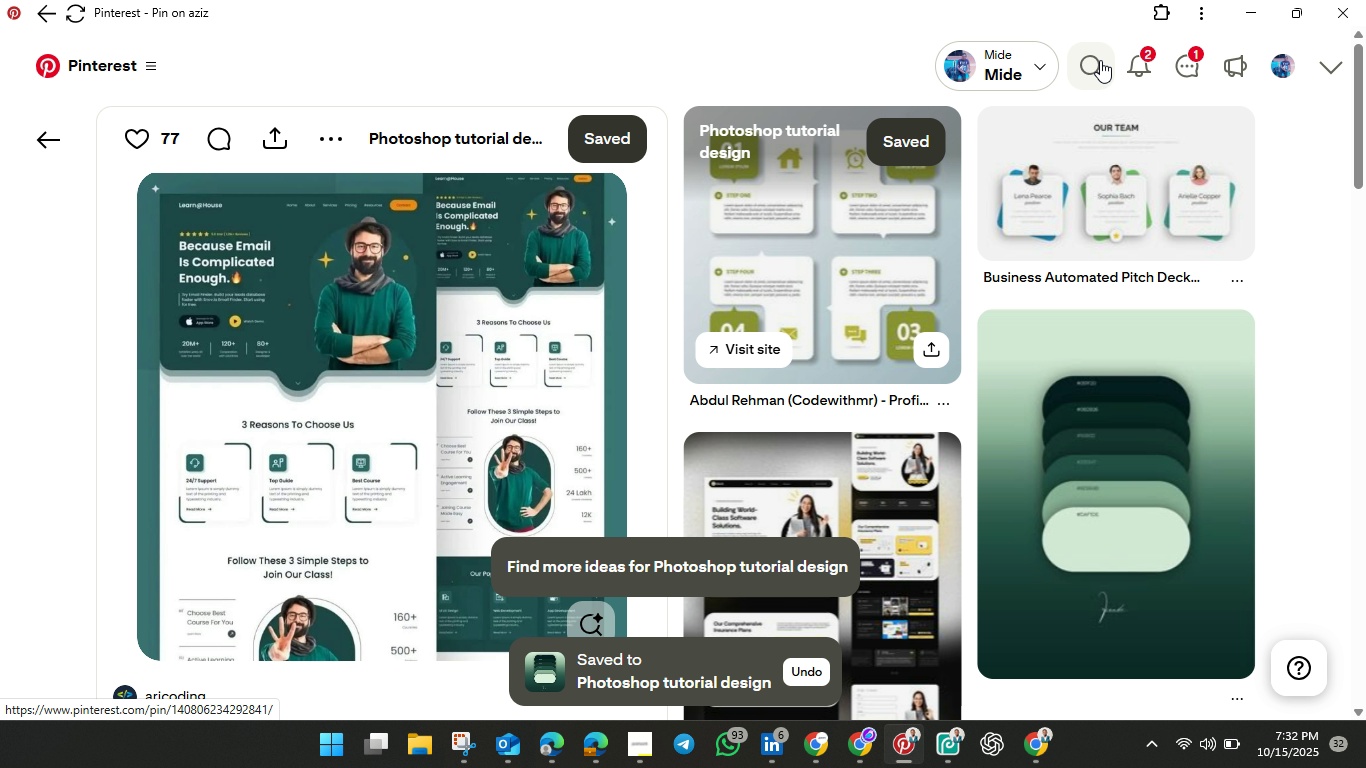 
type(shopping icon)
 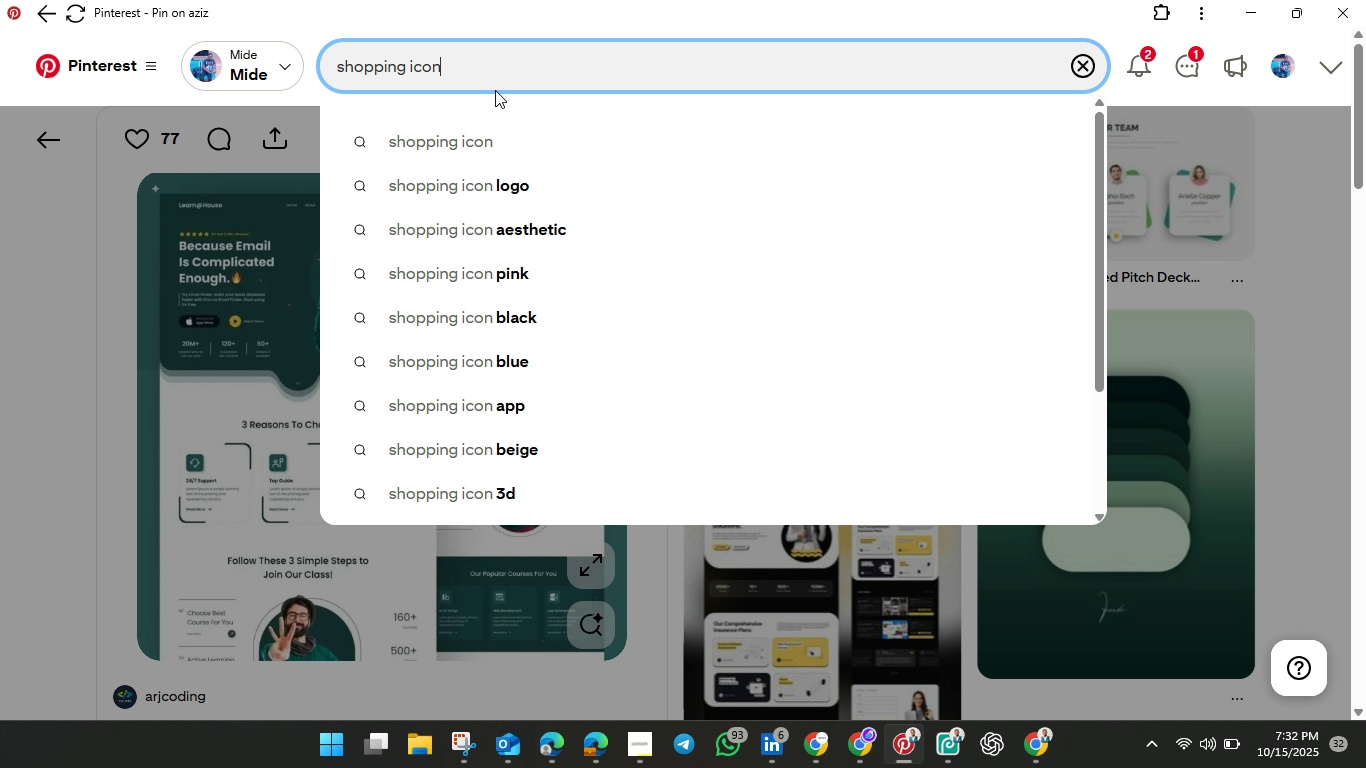 
hold_key(key=Enter, duration=0.47)
 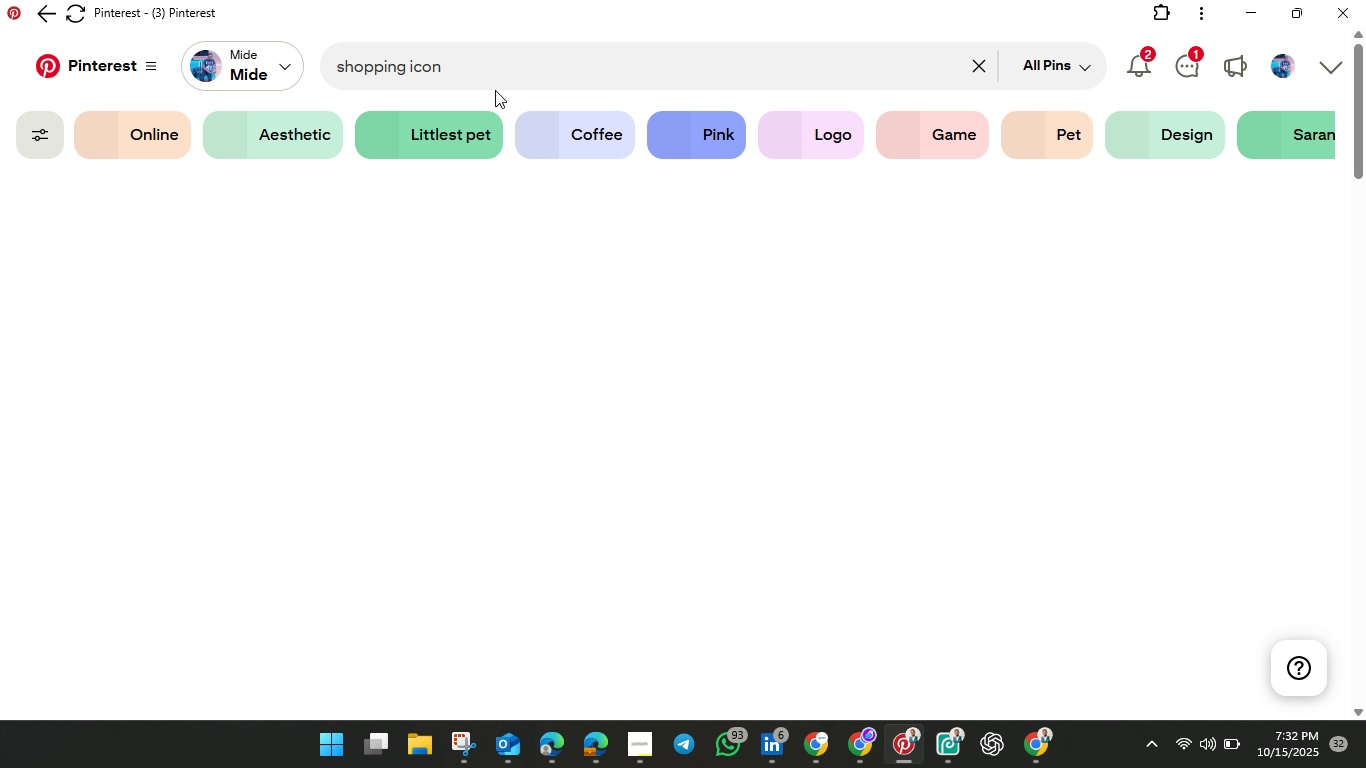 
wait(8.28)
 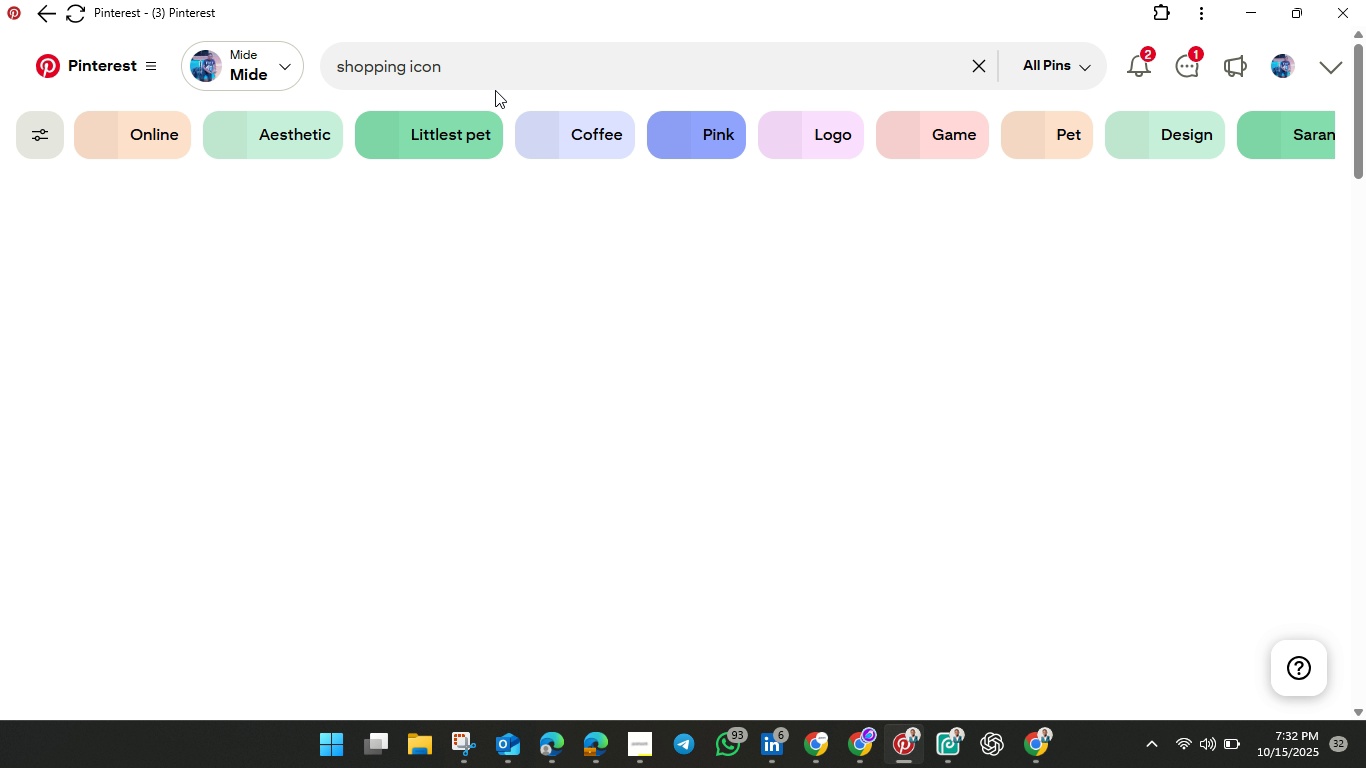 
scroll: coordinate [966, 332], scroll_direction: down, amount: 2.0
 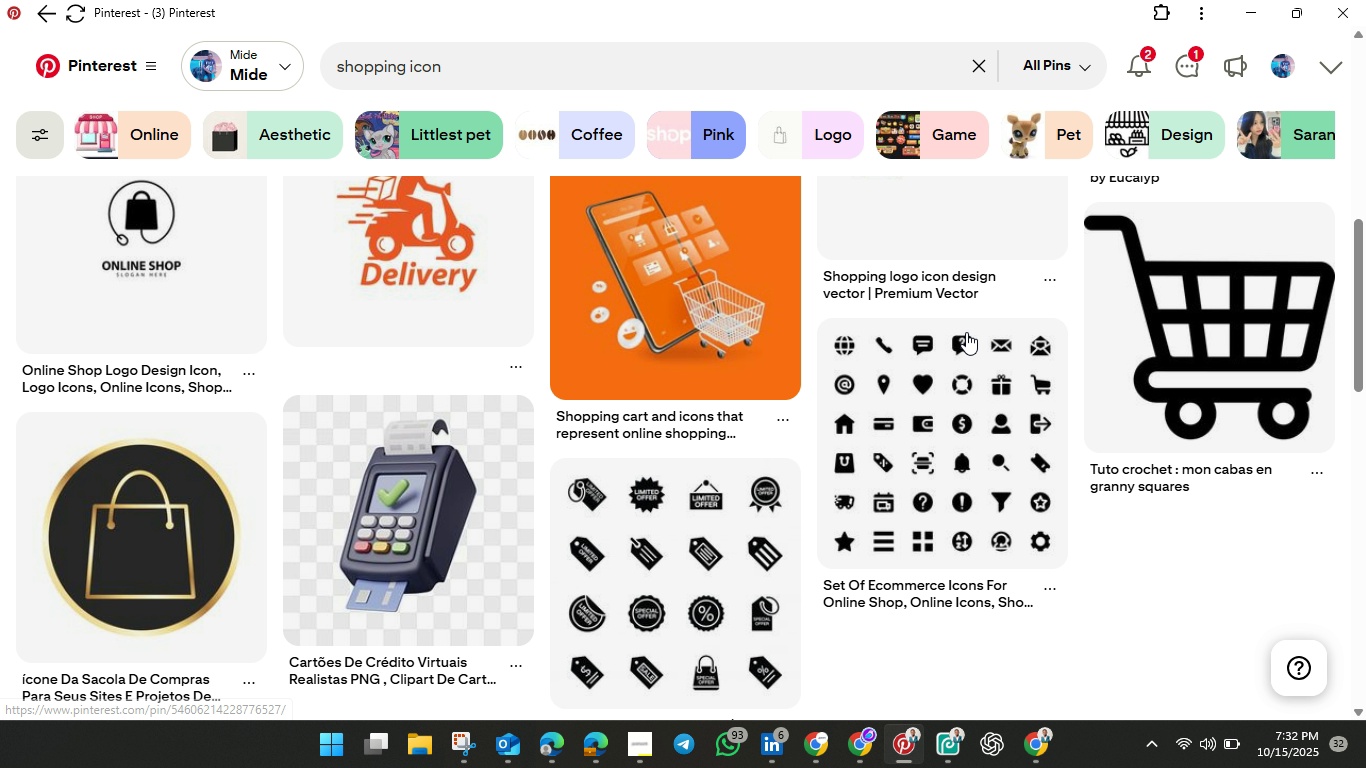 
scroll: coordinate [966, 332], scroll_direction: up, amount: 2.0
 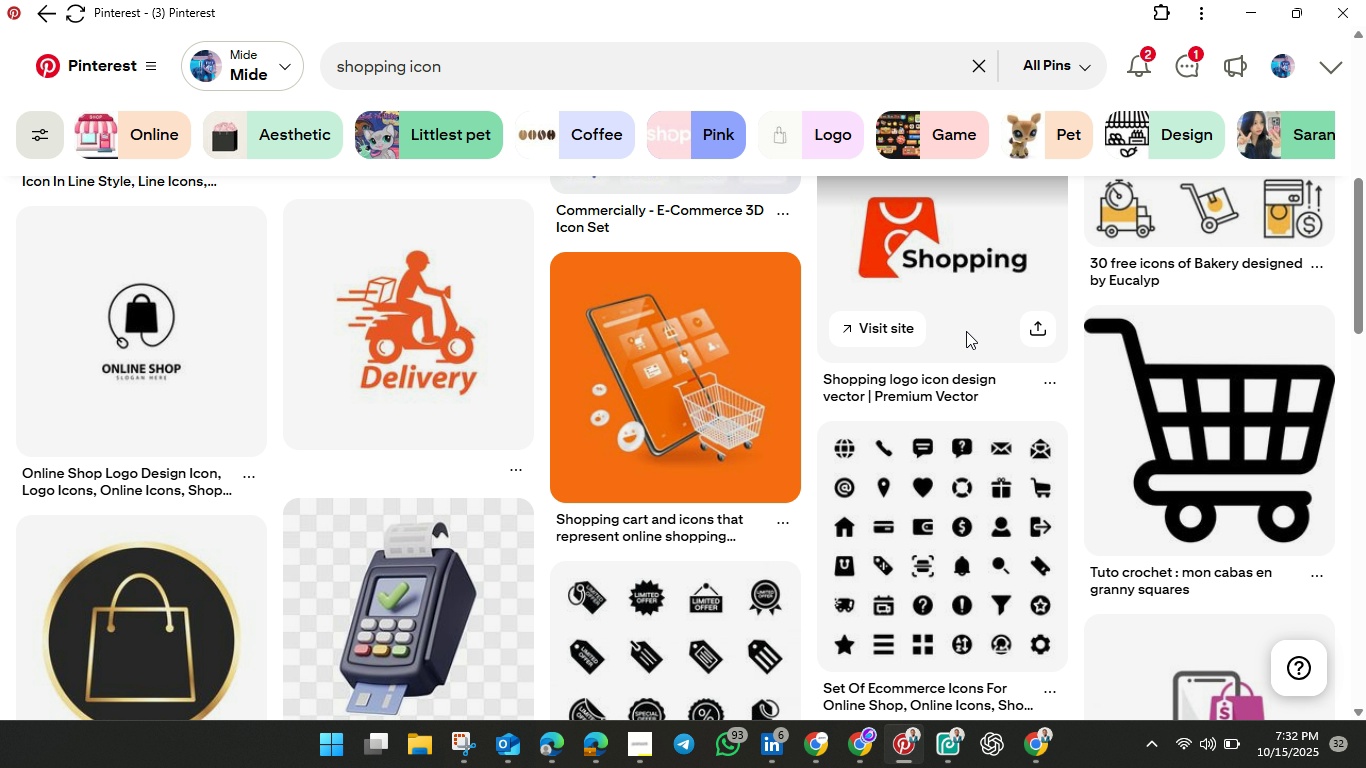 
scroll: coordinate [966, 331], scroll_direction: down, amount: 2.0
 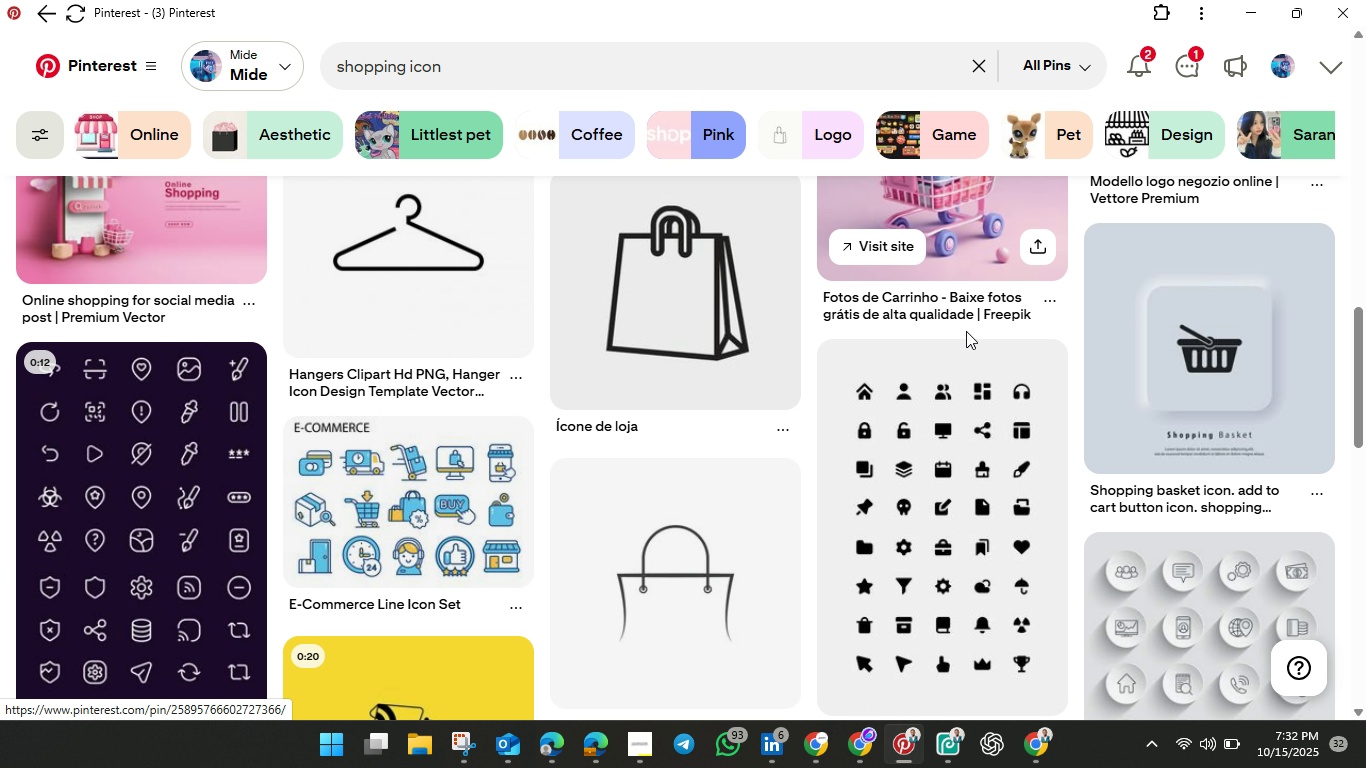 
scroll: coordinate [966, 331], scroll_direction: up, amount: 5.0
 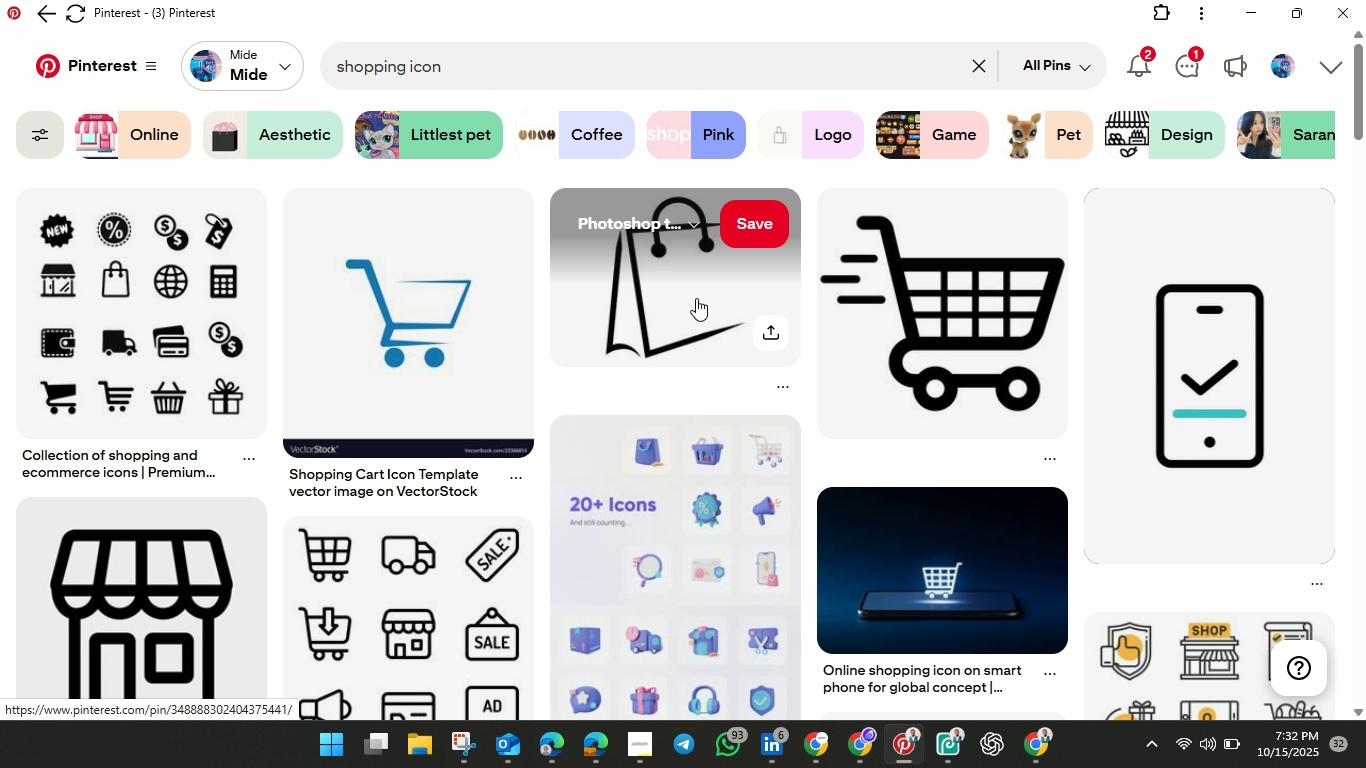 
left_click([682, 296])
 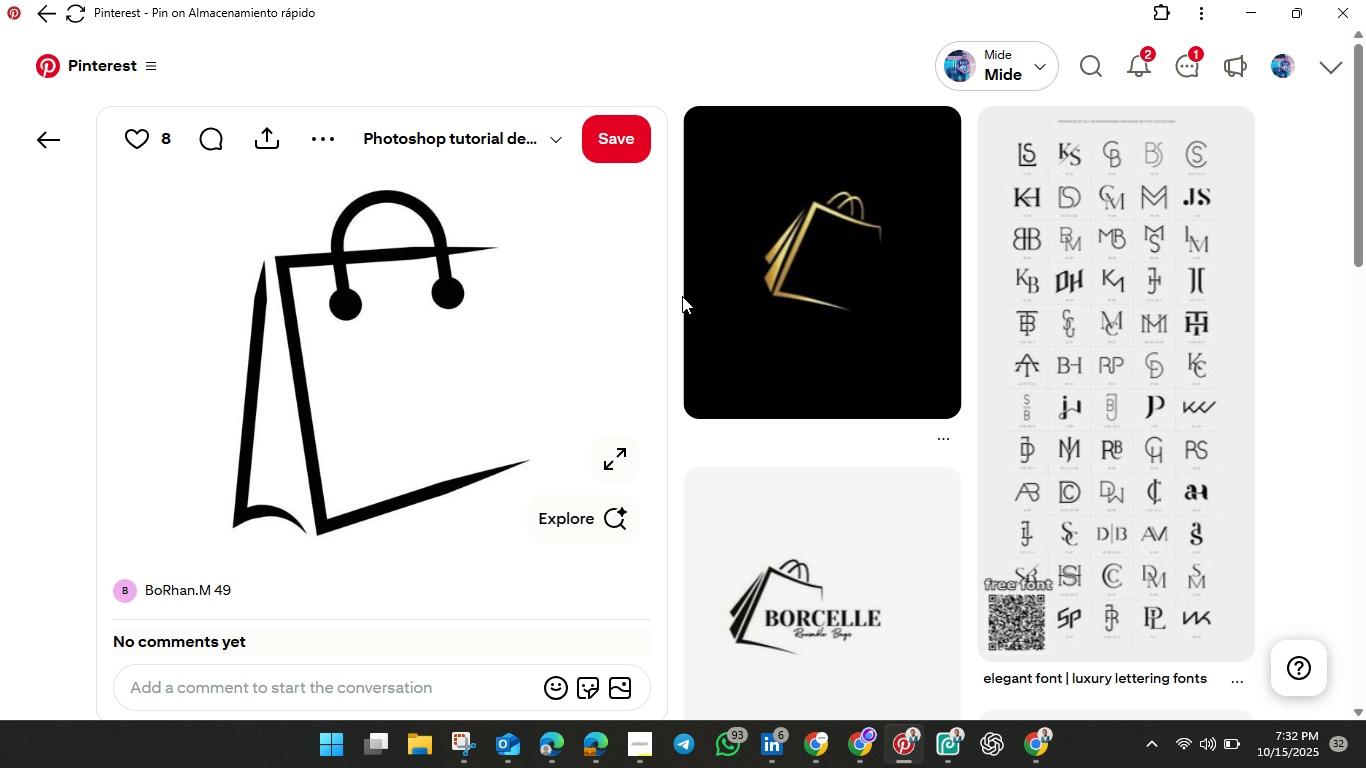 
scroll: coordinate [682, 296], scroll_direction: down, amount: 4.0
 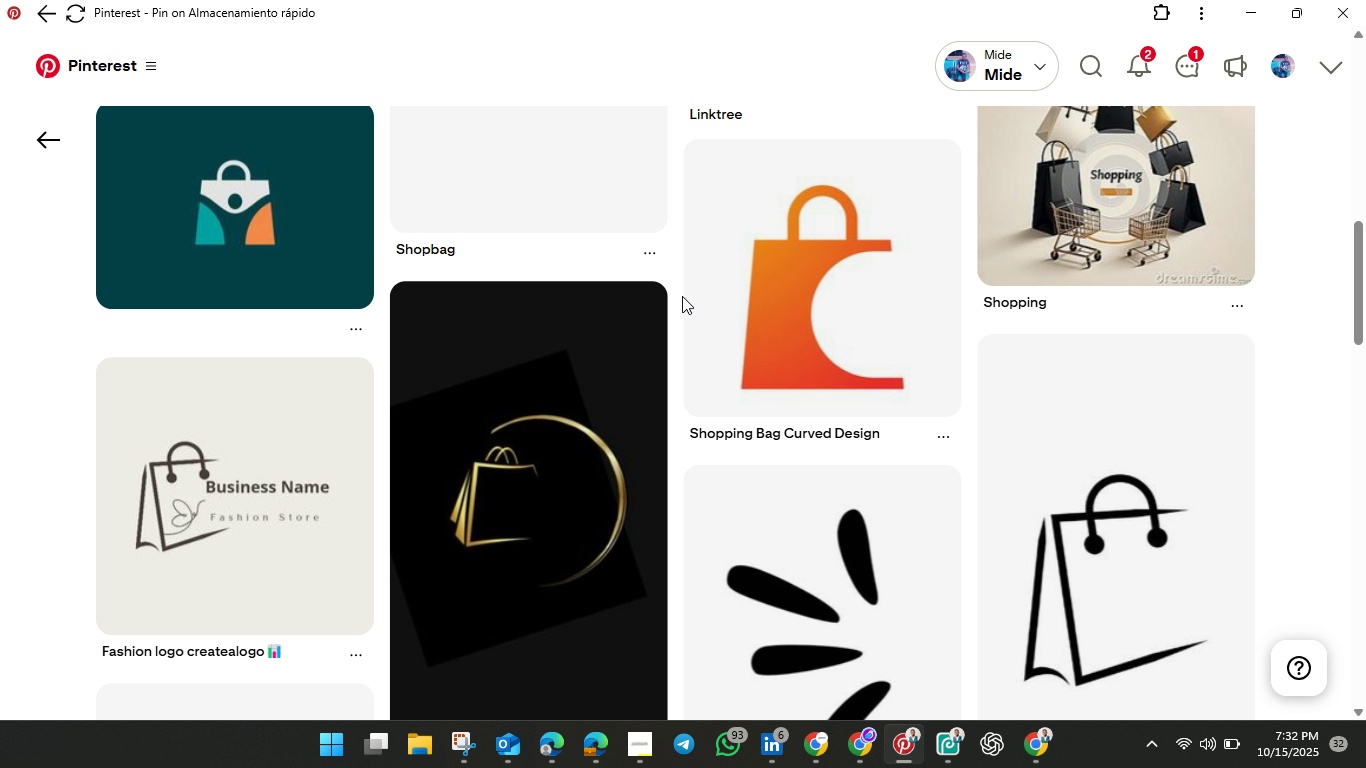 
scroll: coordinate [653, 218], scroll_direction: up, amount: 19.0
 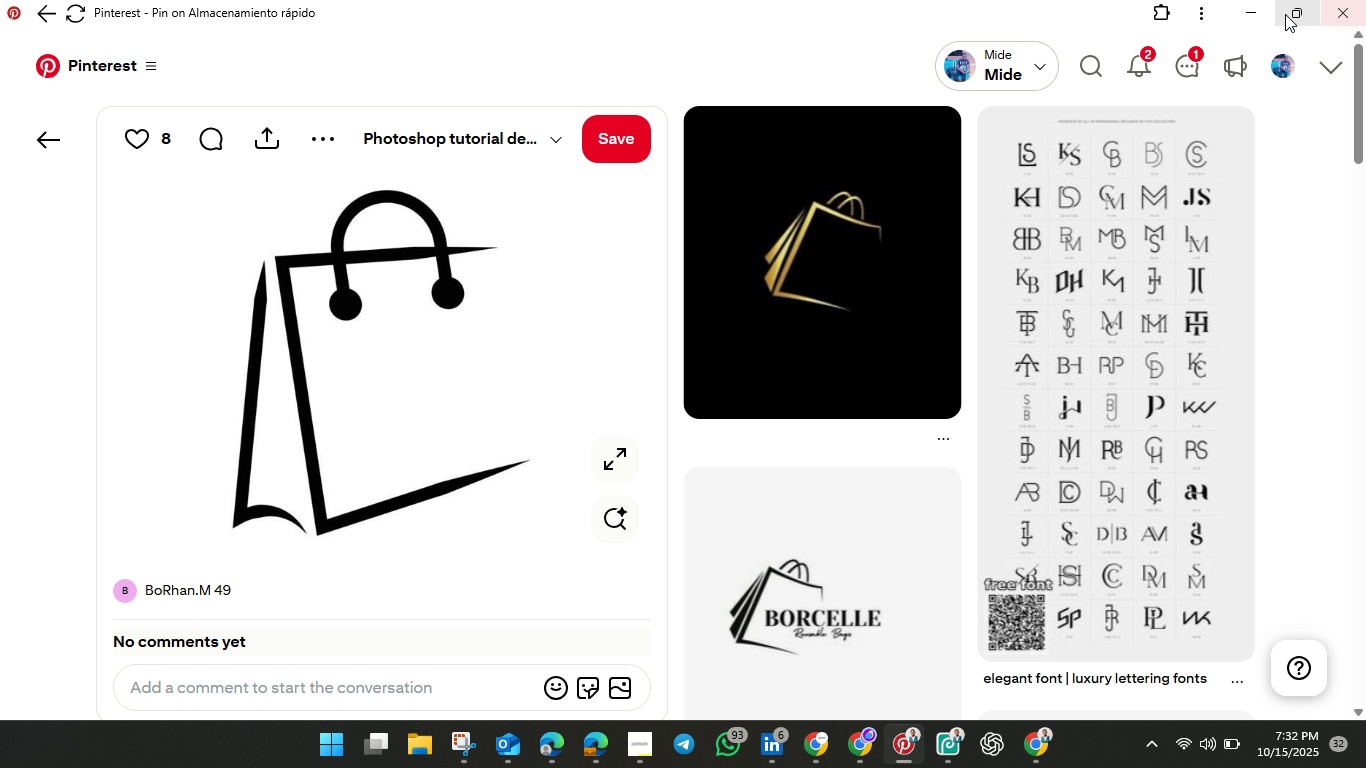 
left_click([1302, 4])
 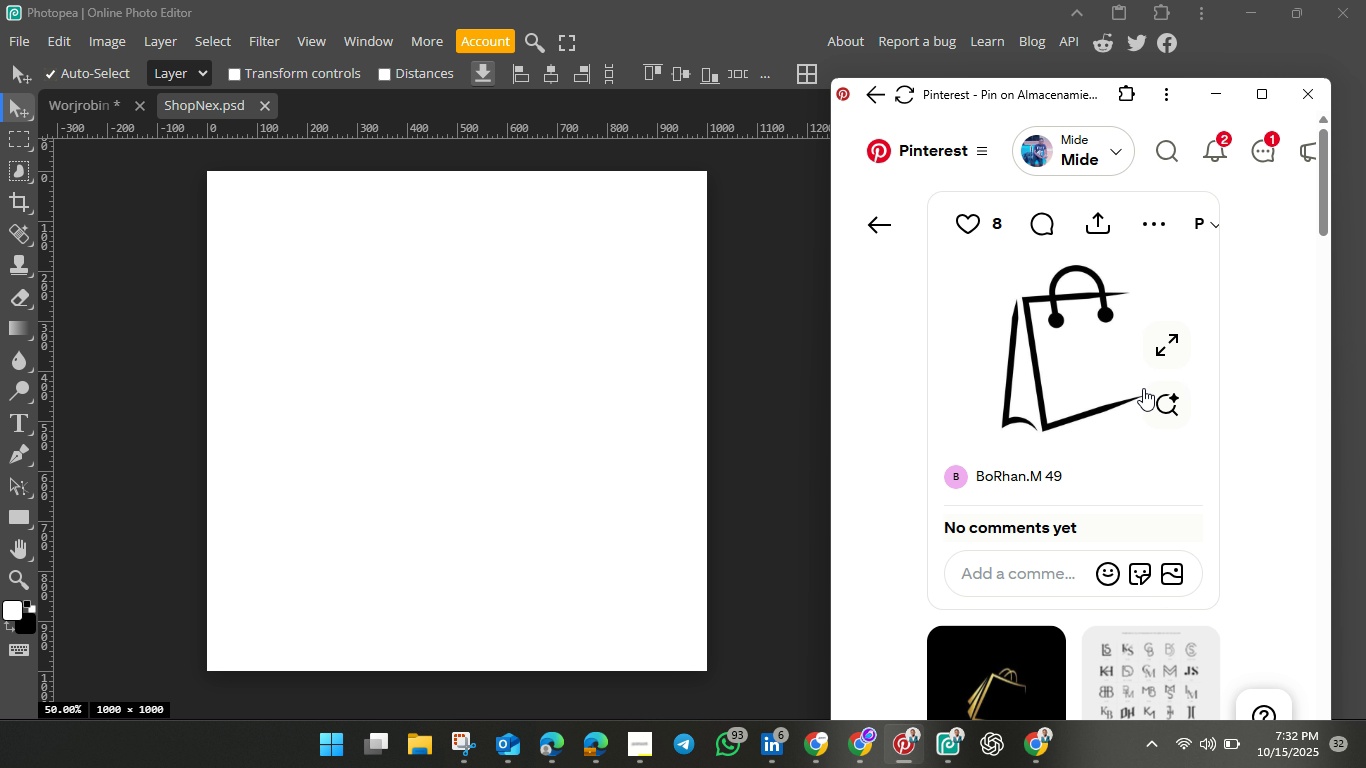 
left_click_drag(start_coordinate=[1083, 344], to_coordinate=[487, 399])
 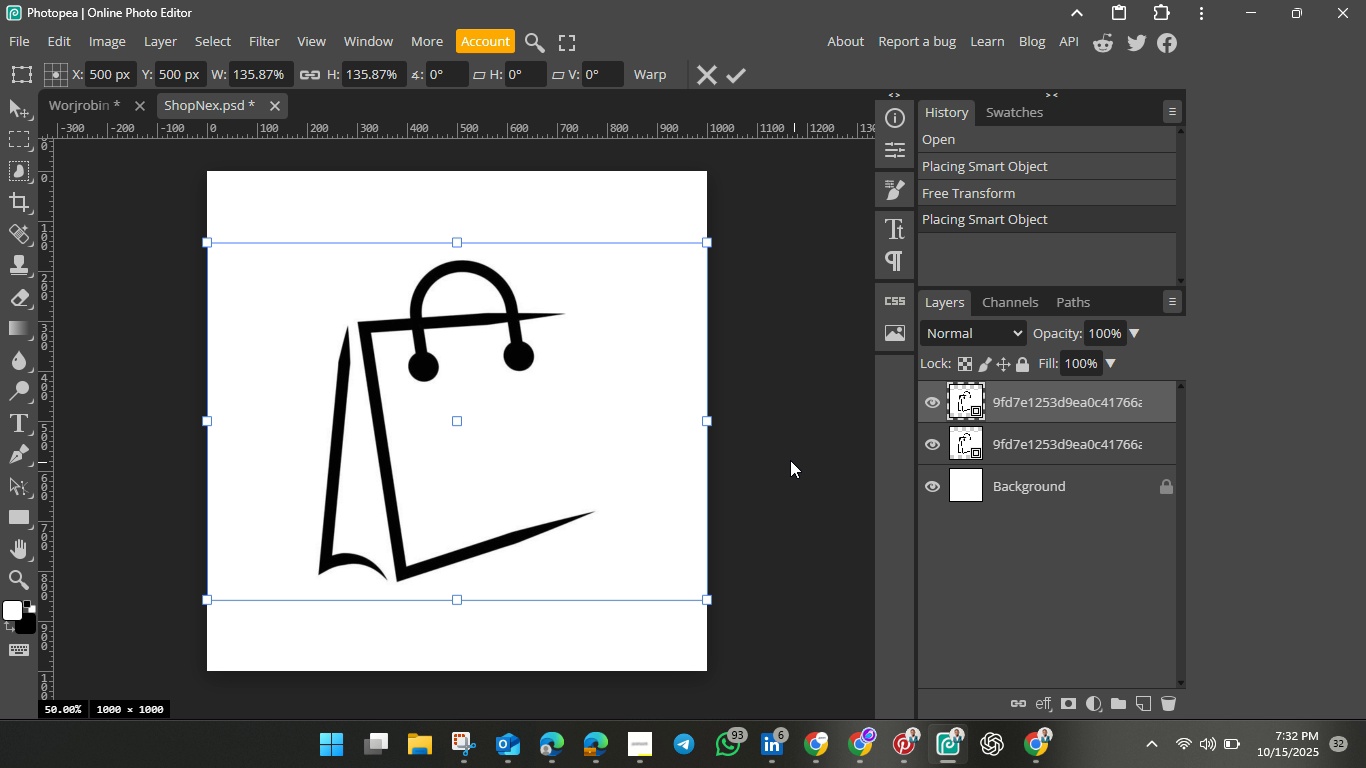 
wait(5.2)
 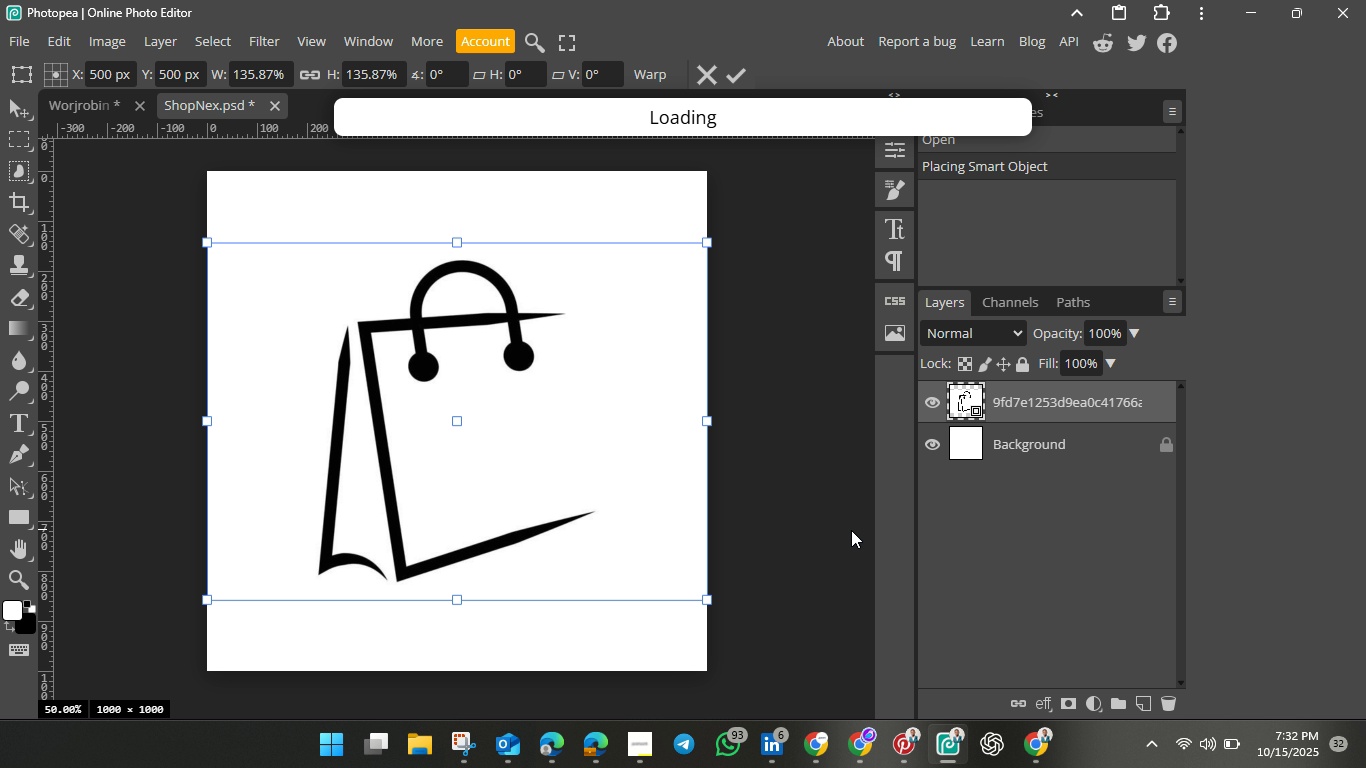 
left_click_drag(start_coordinate=[382, 405], to_coordinate=[480, 392])
 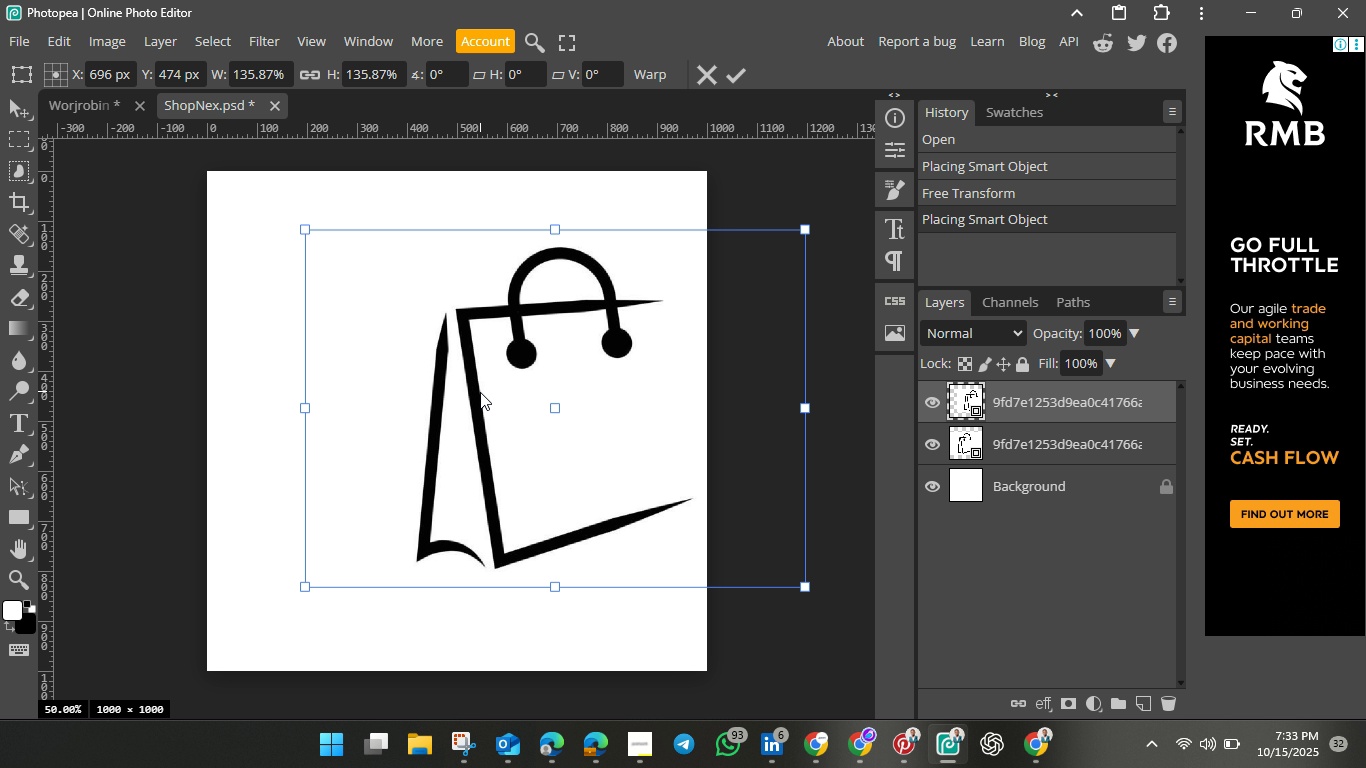 
key(Backspace)
 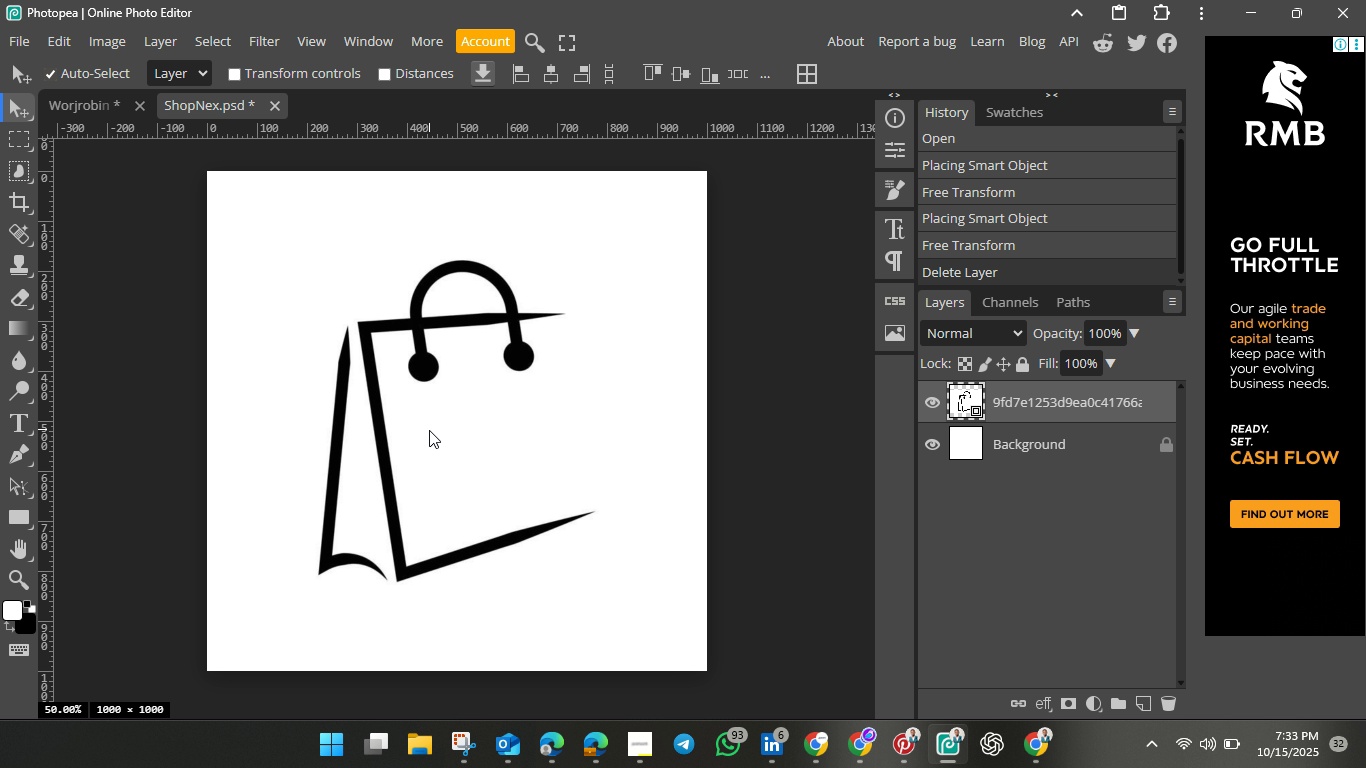 
left_click_drag(start_coordinate=[452, 430], to_coordinate=[373, 421])
 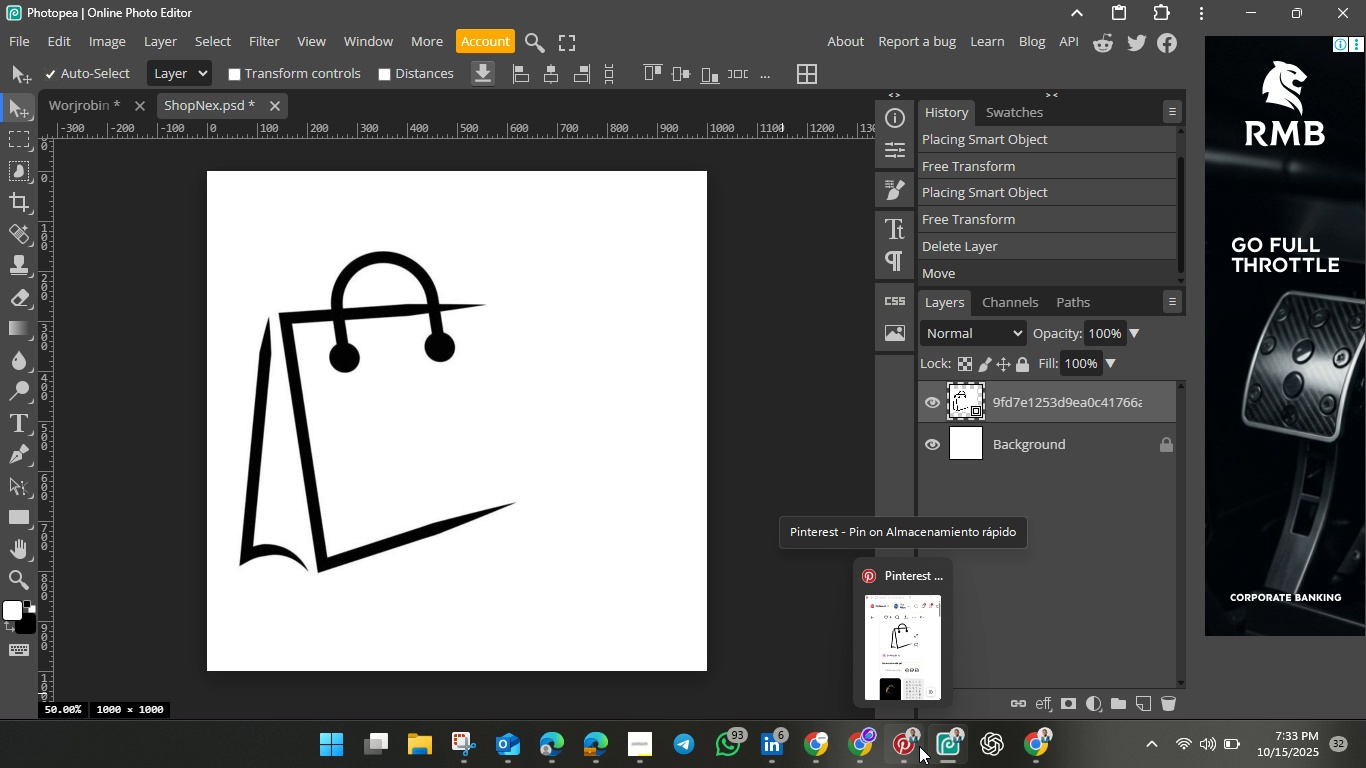 
left_click([911, 742])
 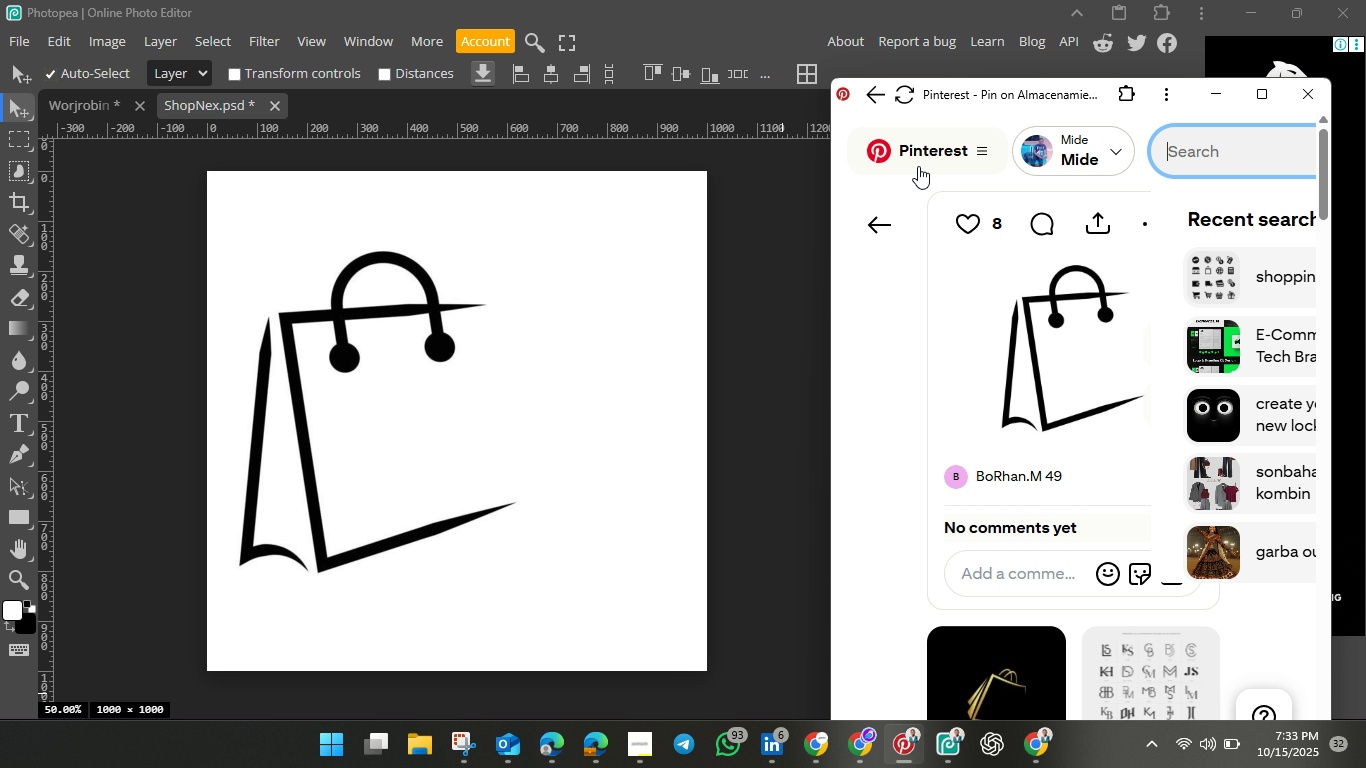 
left_click([1175, 153])
 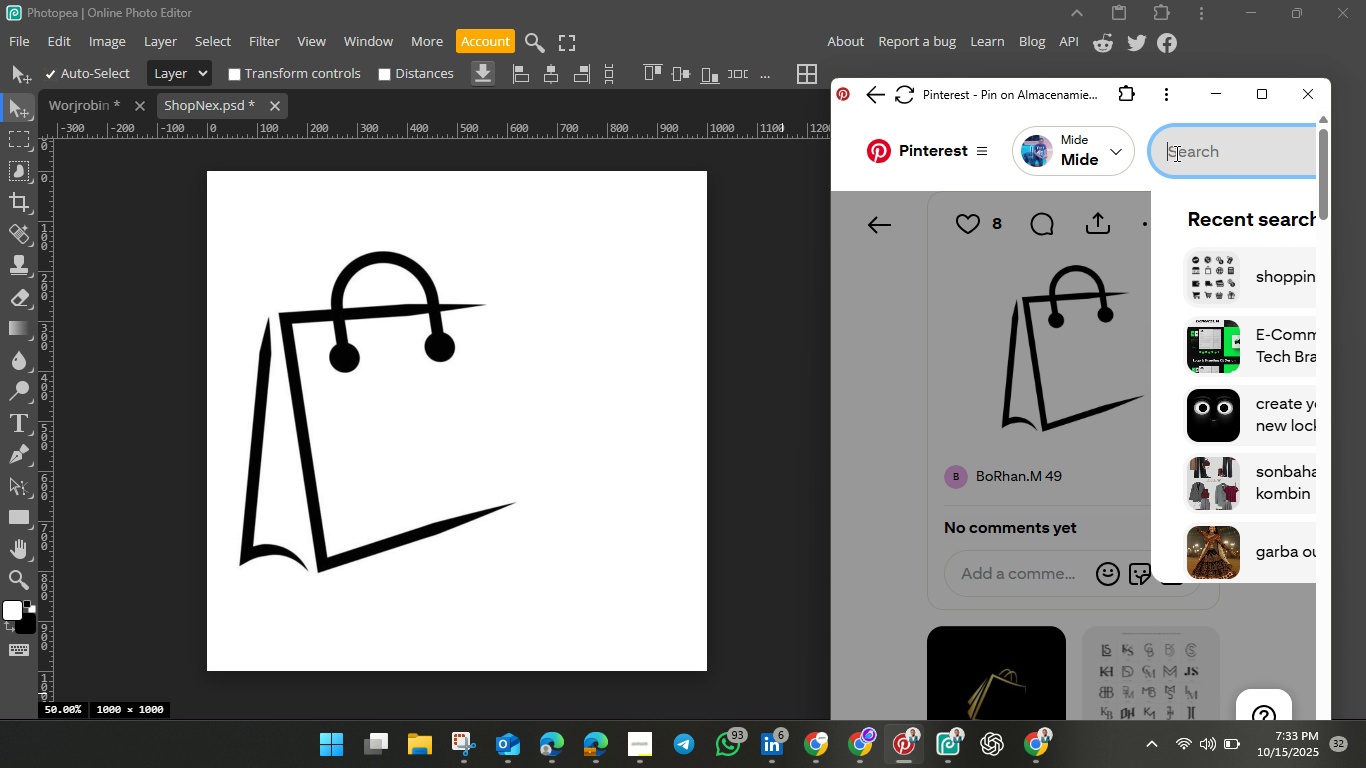 
type(e-commerce icon)
 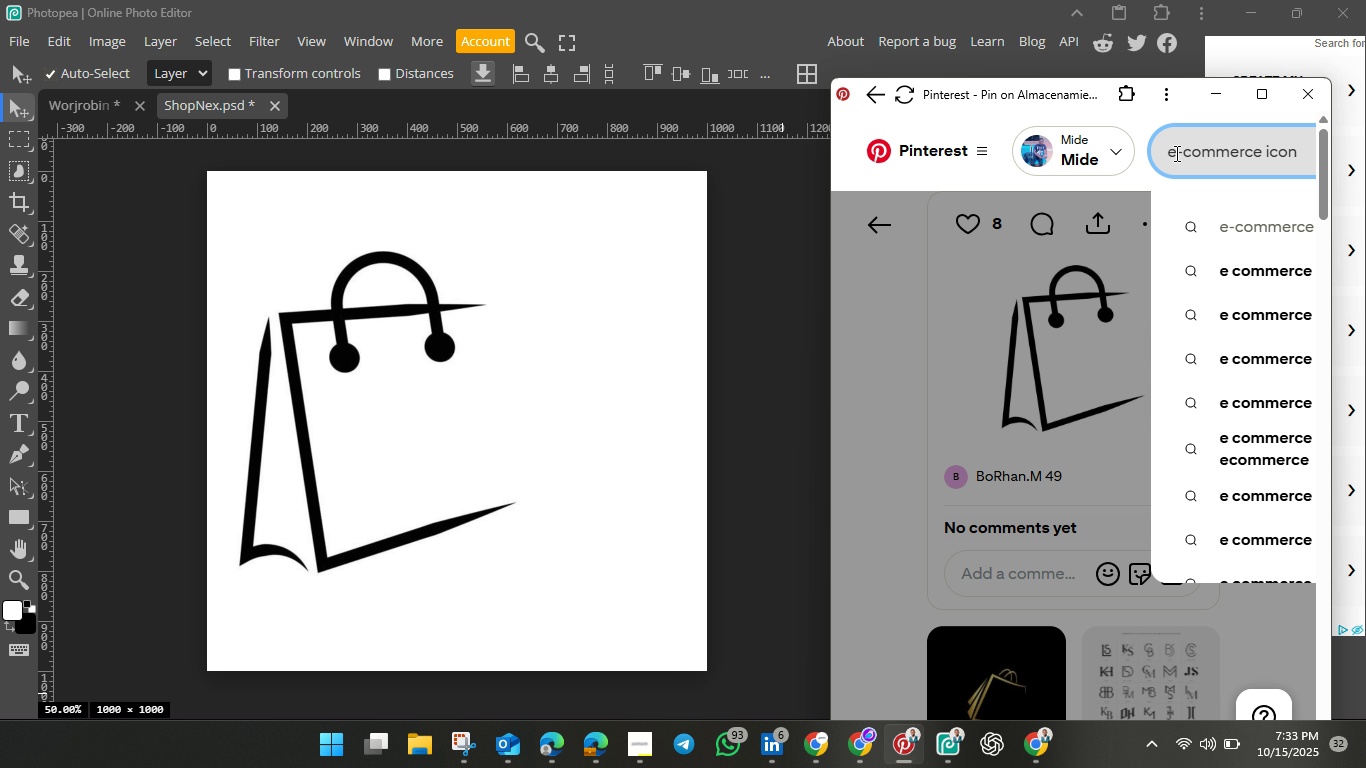 
hold_key(key=Enter, duration=0.32)
 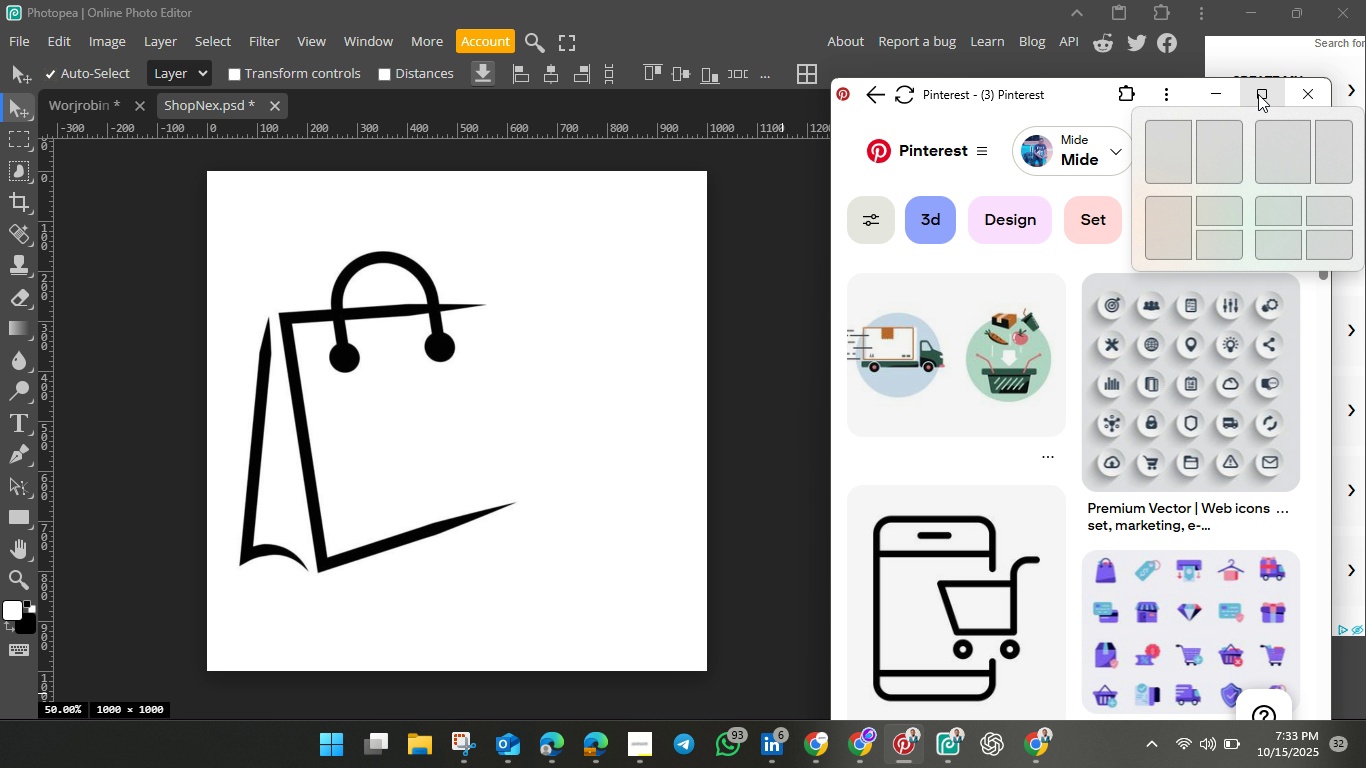 
scroll: coordinate [1073, 486], scroll_direction: down, amount: 9.0
 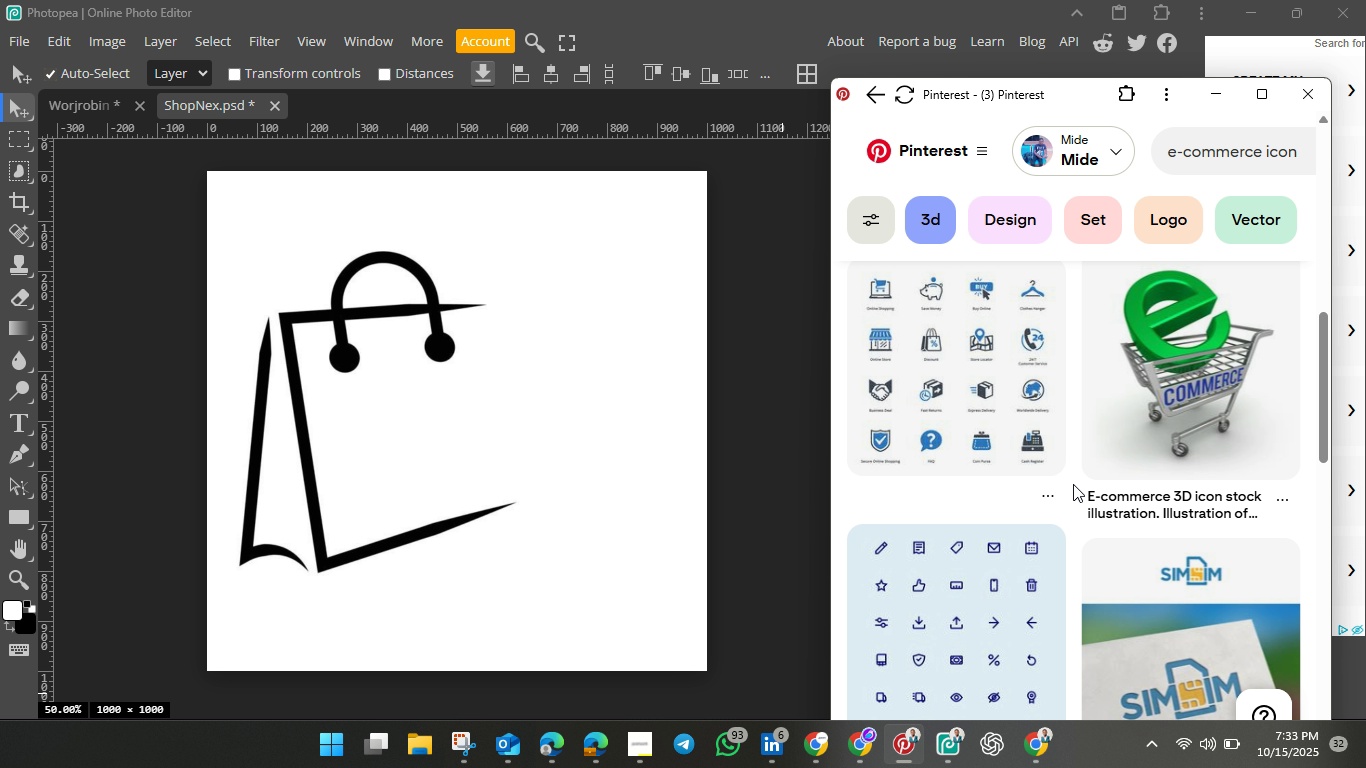 
scroll: coordinate [1074, 476], scroll_direction: down, amount: 17.0
 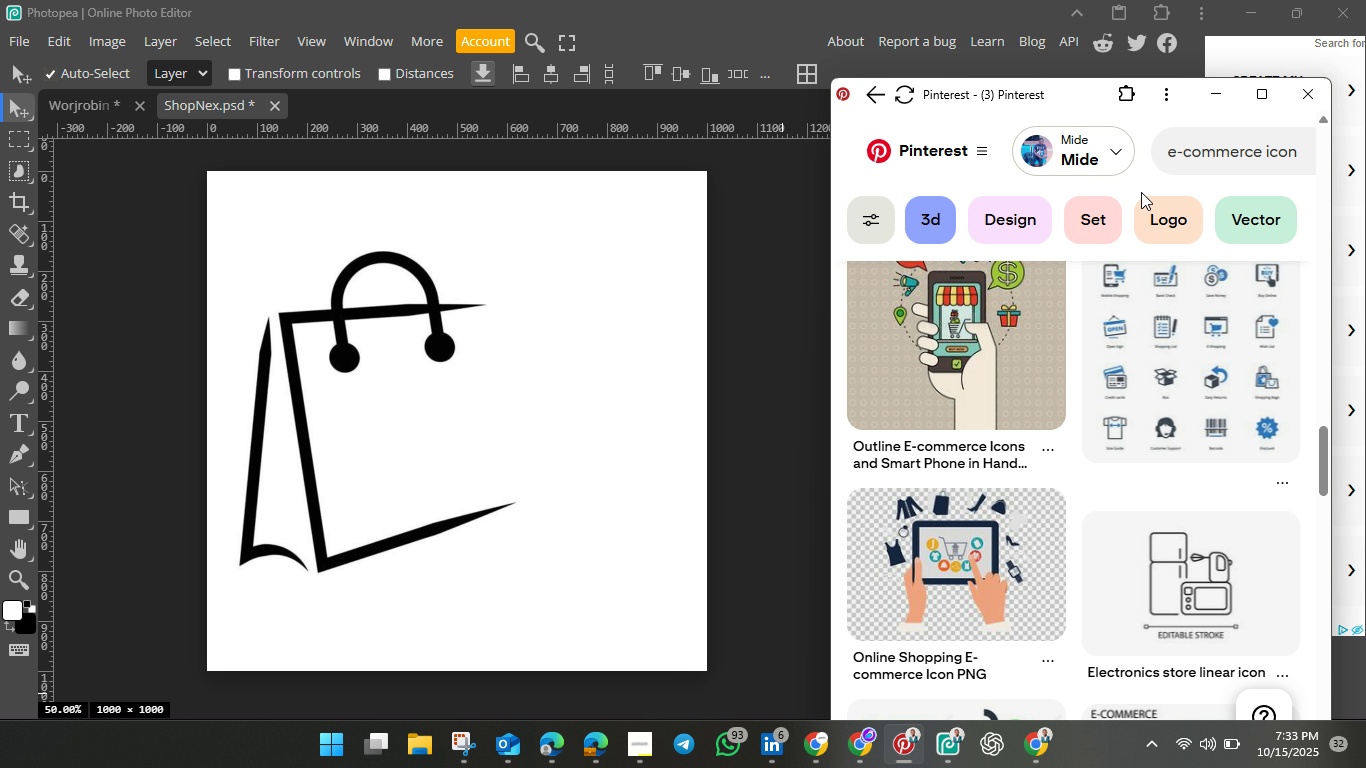 
left_click([1157, 205])
 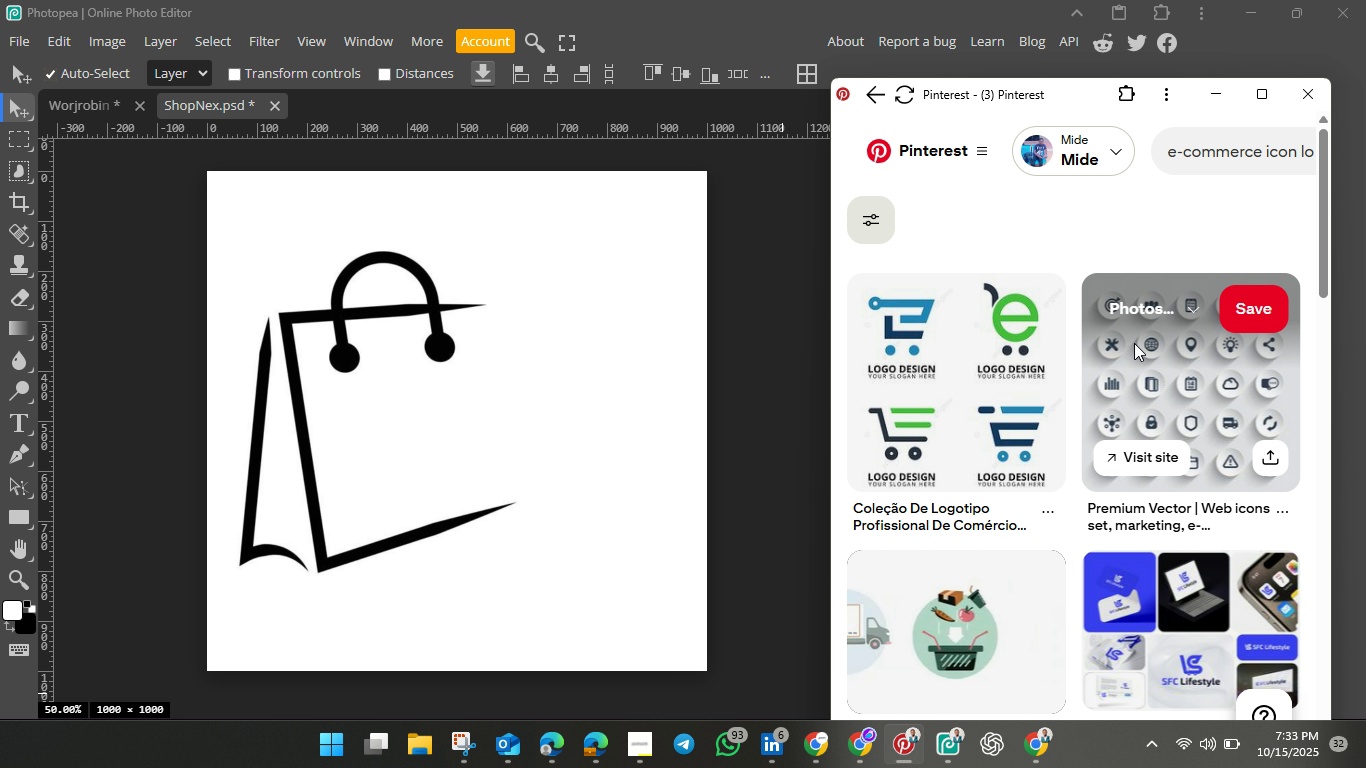 
scroll: coordinate [1134, 343], scroll_direction: down, amount: 7.0
 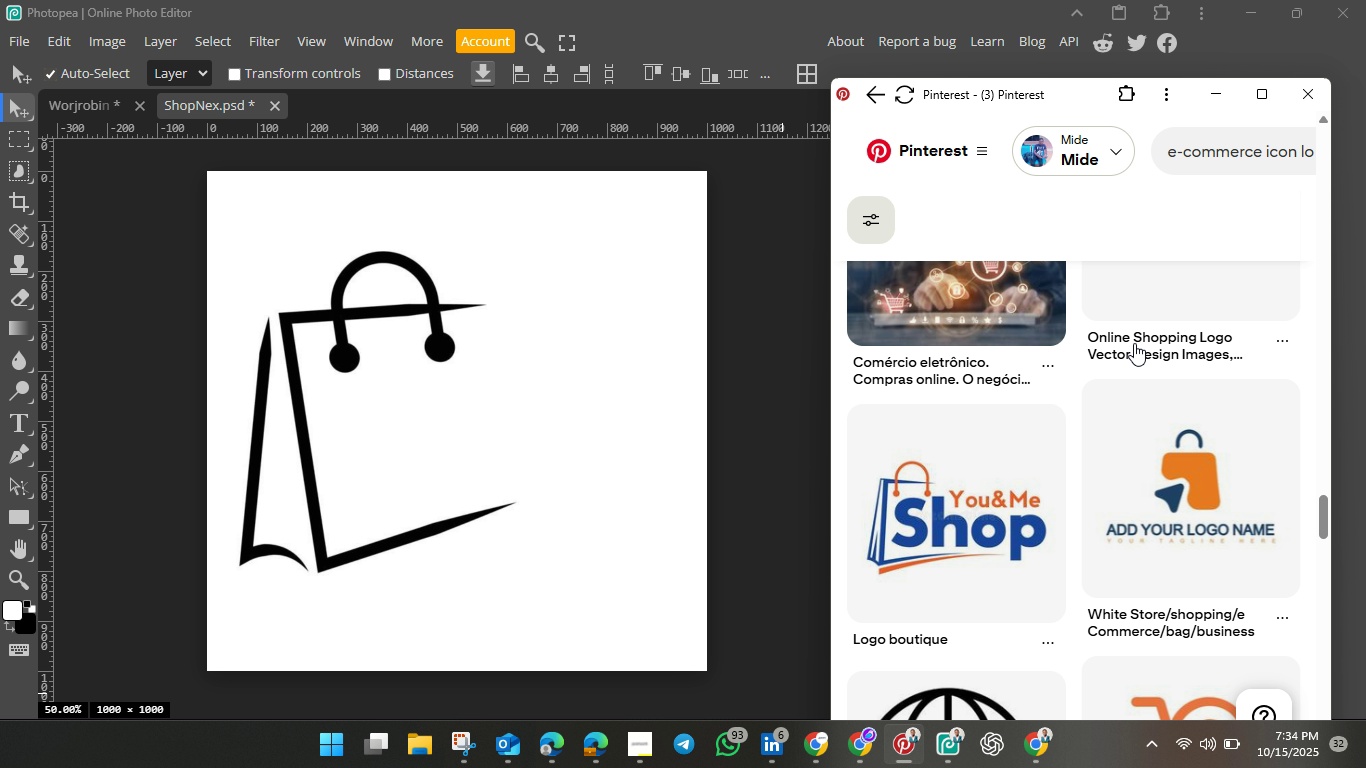 
scroll: coordinate [1134, 343], scroll_direction: down, amount: 3.0
 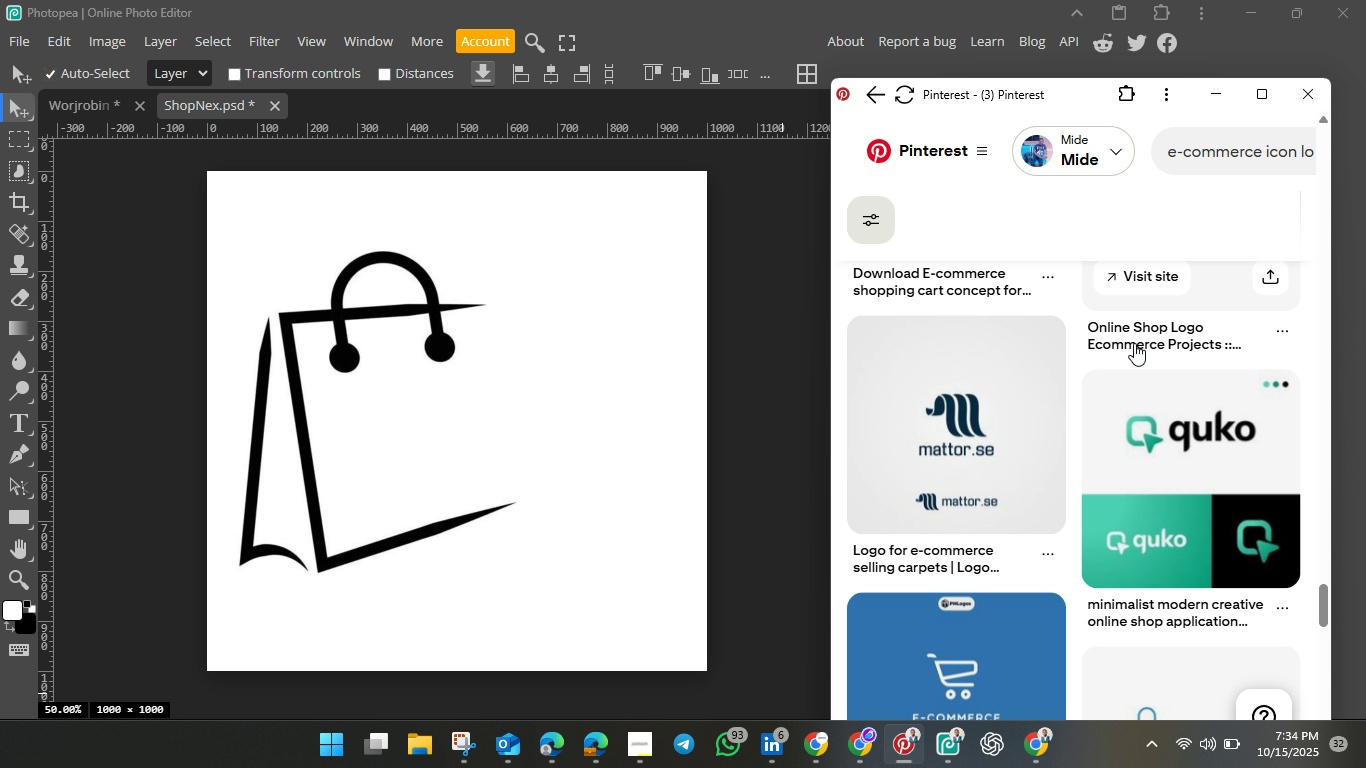 
wait(11.45)
 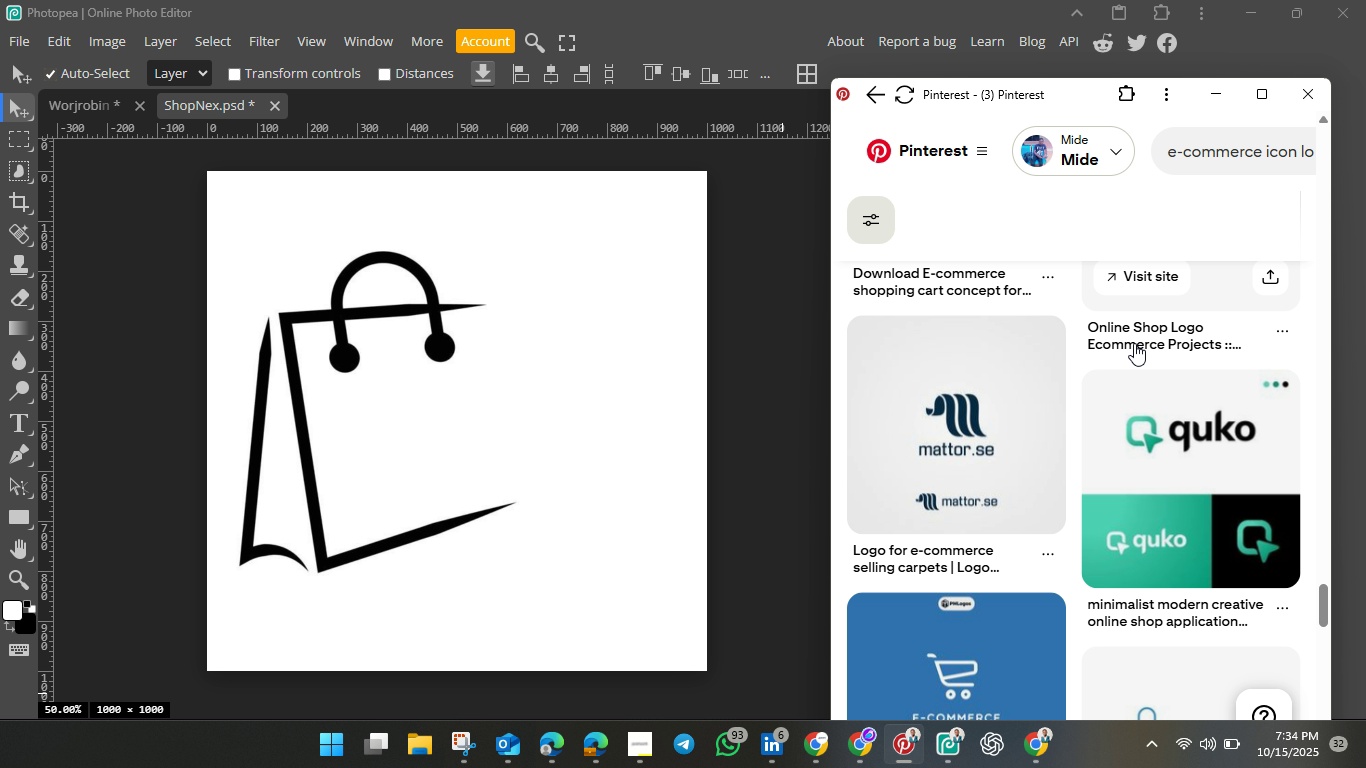 
scroll: coordinate [1182, 463], scroll_direction: down, amount: 5.0
 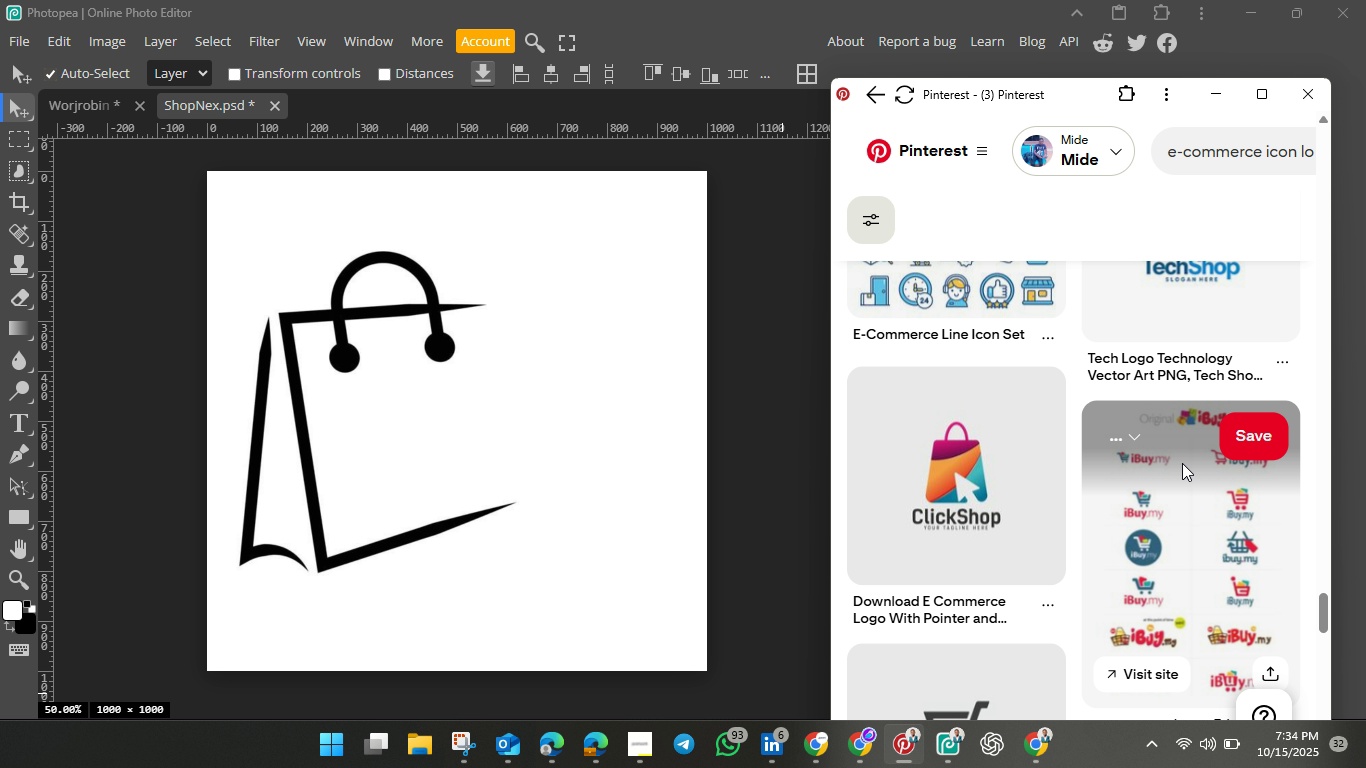 
scroll: coordinate [1182, 463], scroll_direction: up, amount: 2.0
 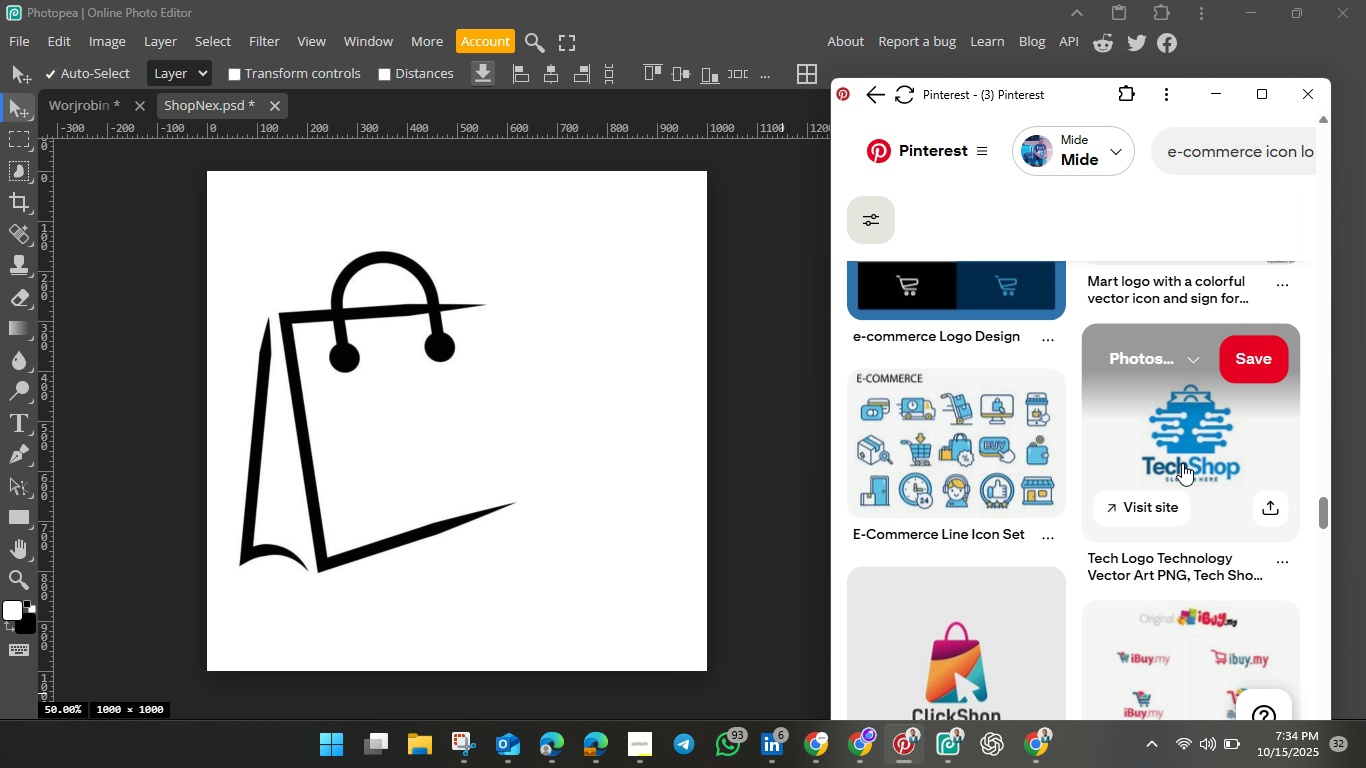 
scroll: coordinate [1163, 542], scroll_direction: down, amount: 14.0
 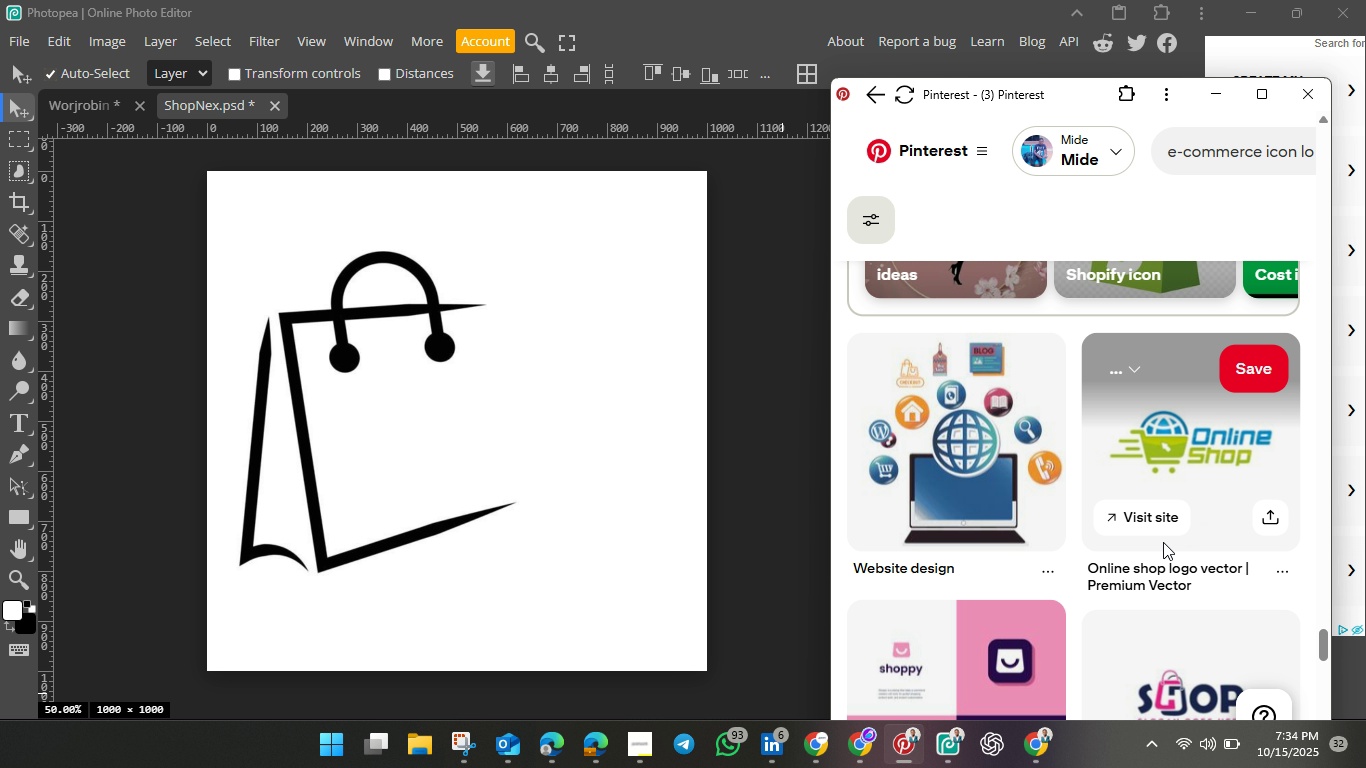 
scroll: coordinate [1163, 542], scroll_direction: down, amount: 14.0
 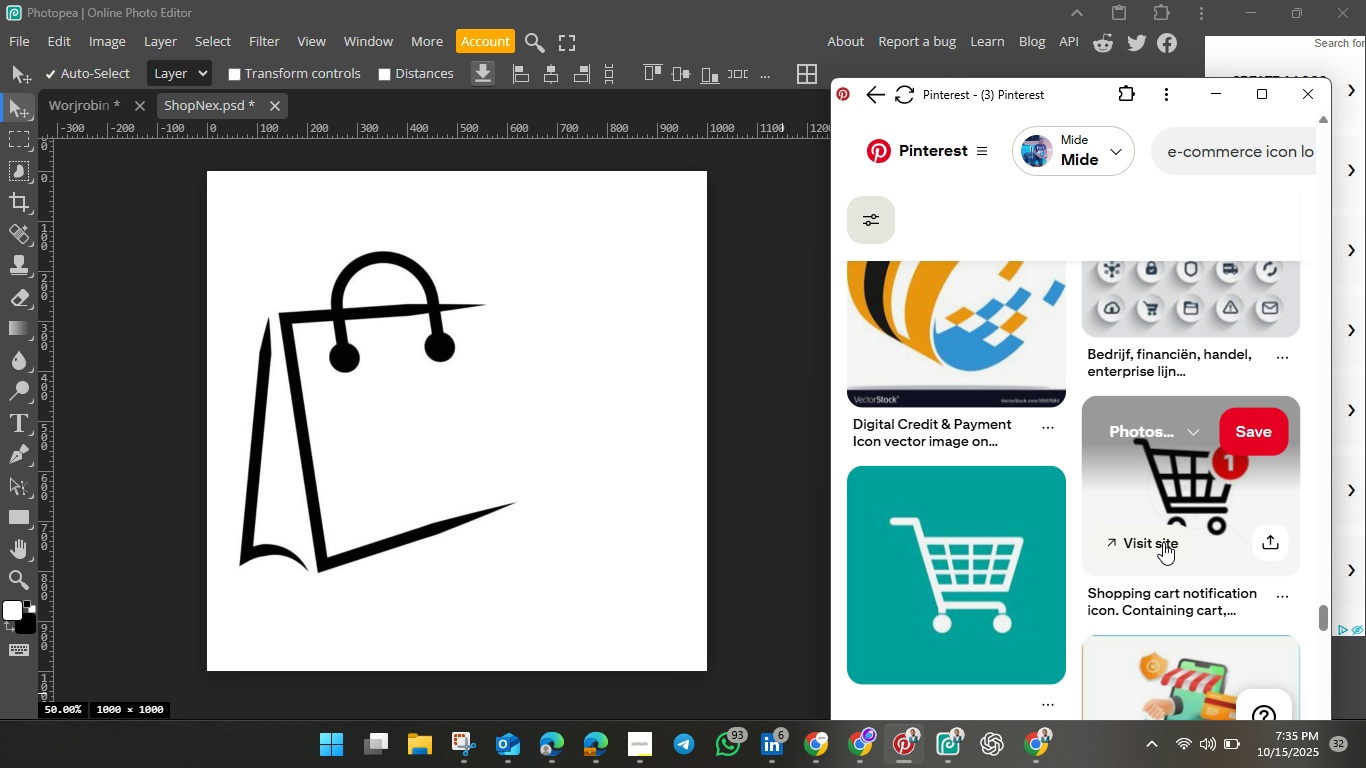 
scroll: coordinate [1159, 539], scroll_direction: up, amount: 23.0
 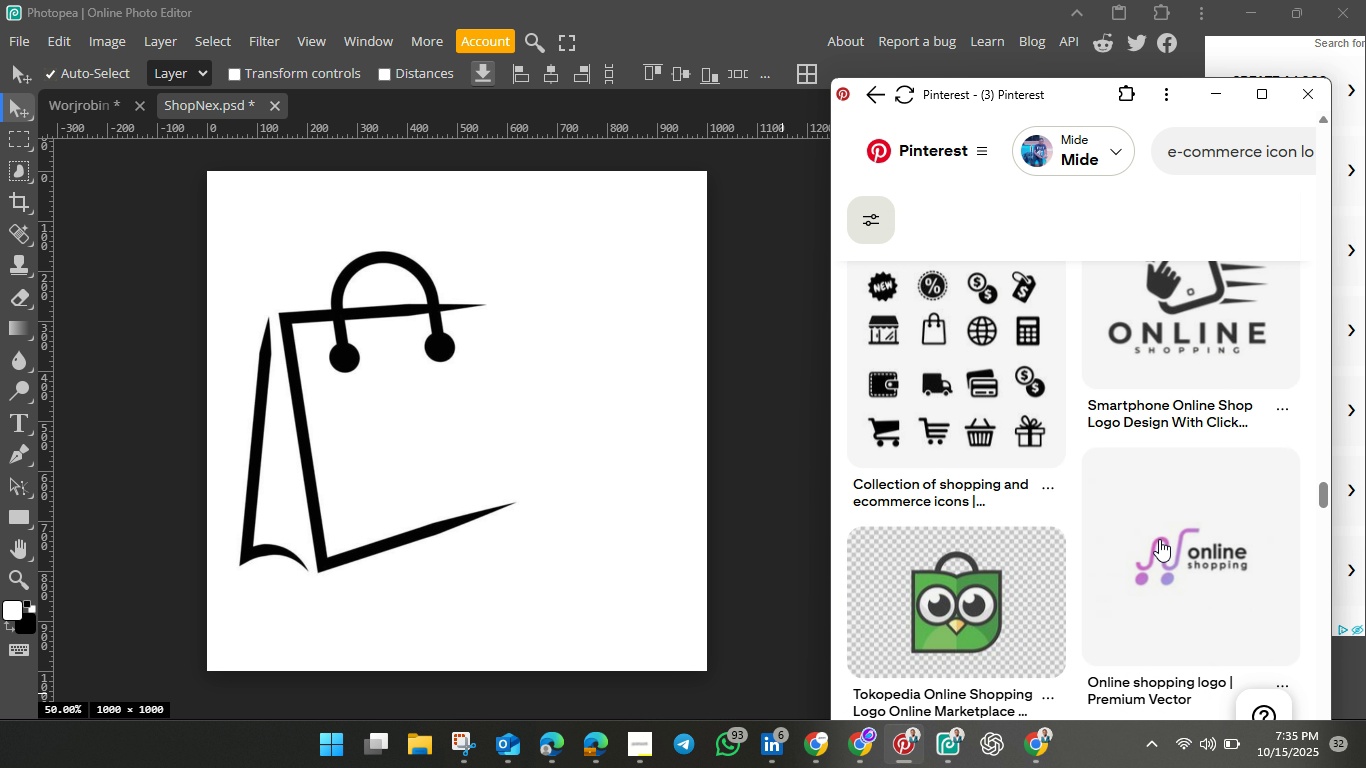 
scroll: coordinate [1159, 539], scroll_direction: none, amount: 0.0
 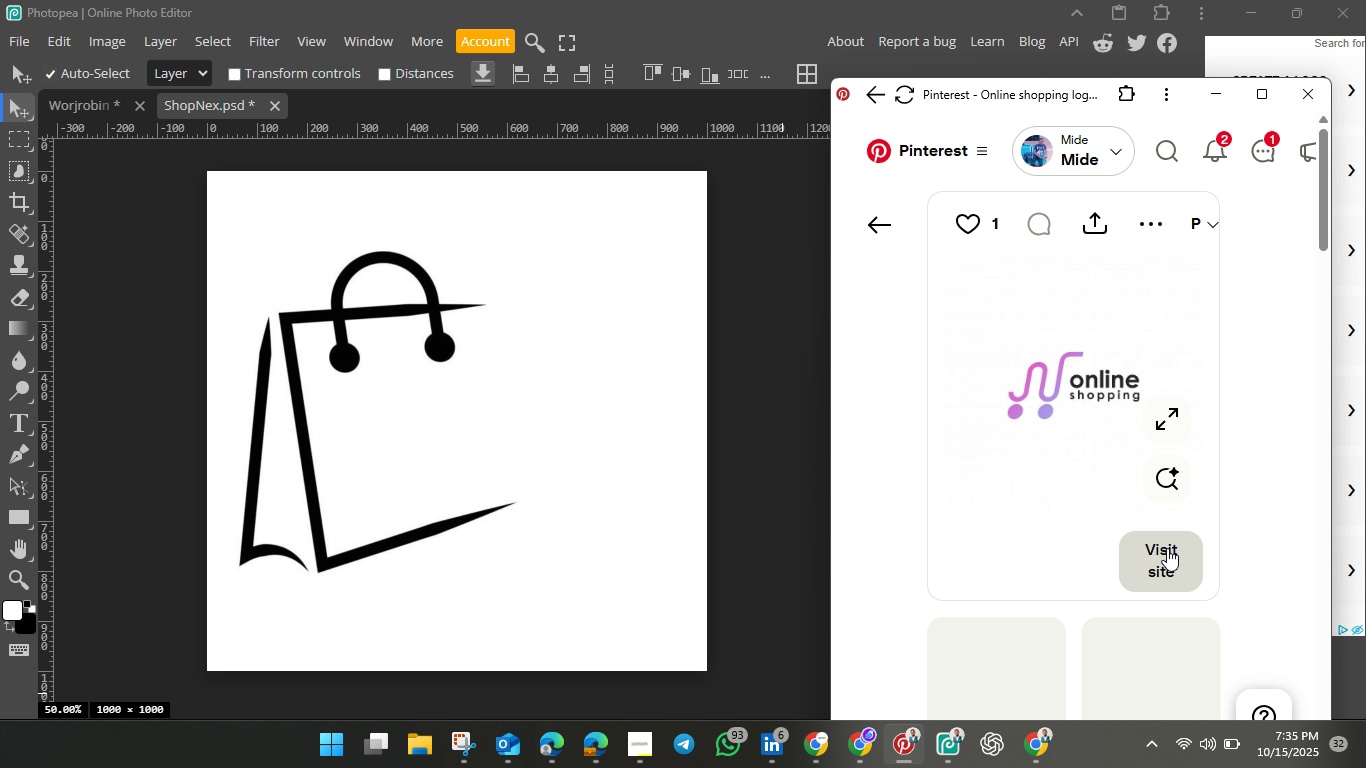 
scroll: coordinate [1148, 515], scroll_direction: down, amount: 9.0
 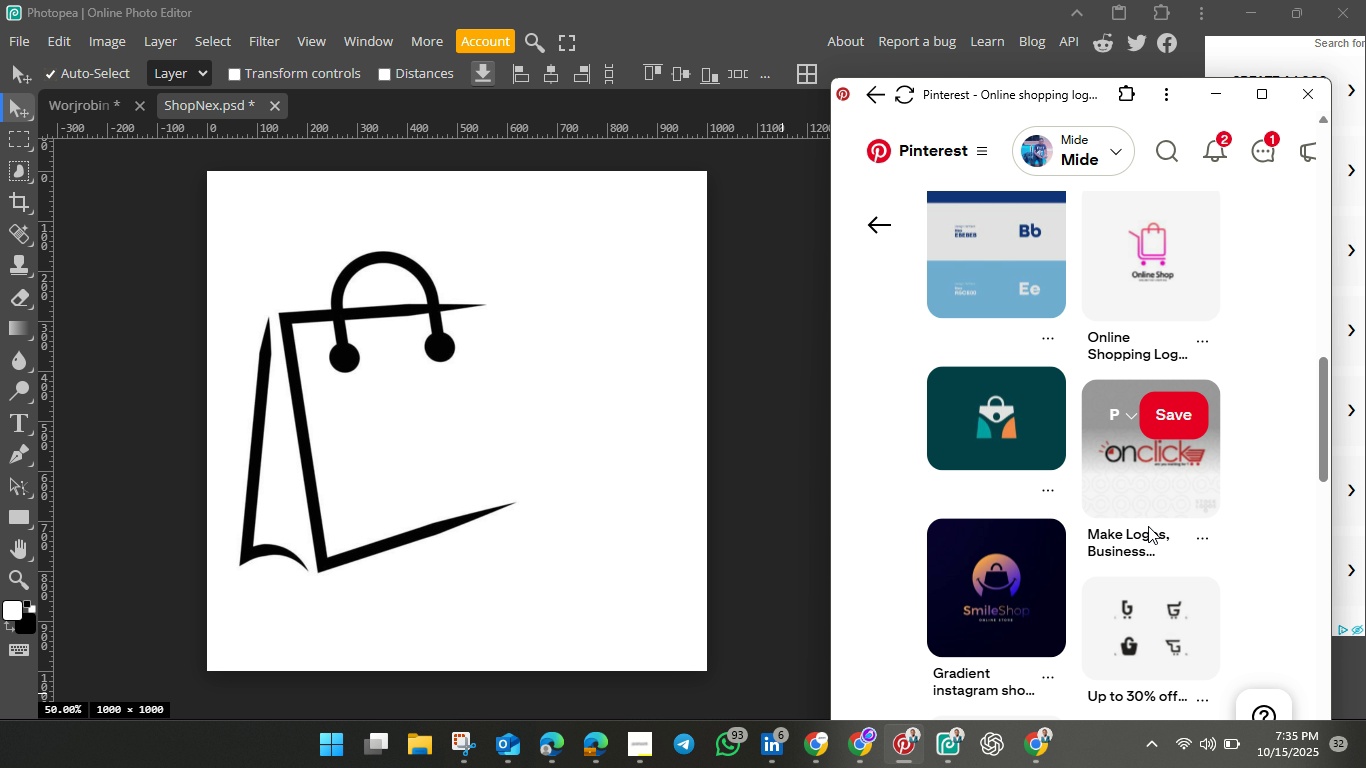 
mouse_move([1159, 530])
 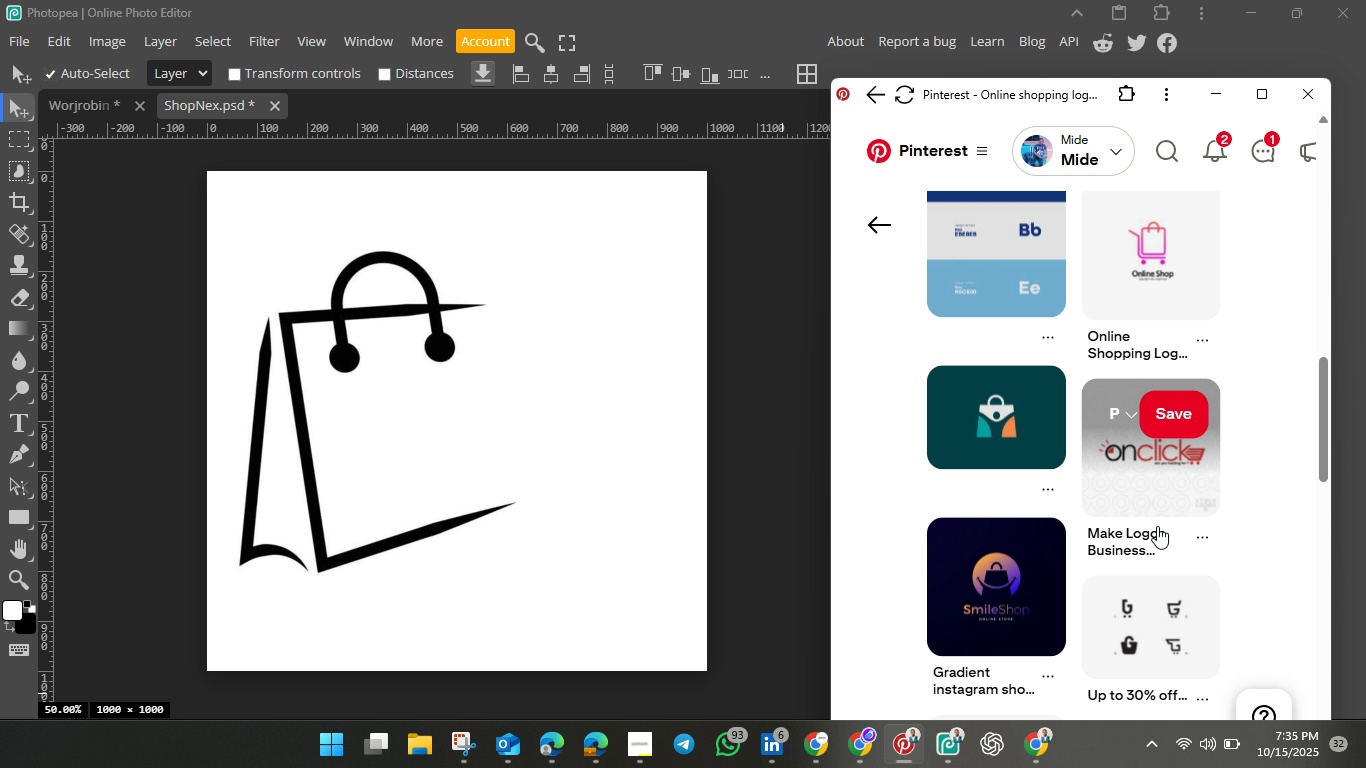 
scroll: coordinate [1157, 527], scroll_direction: down, amount: 5.0
 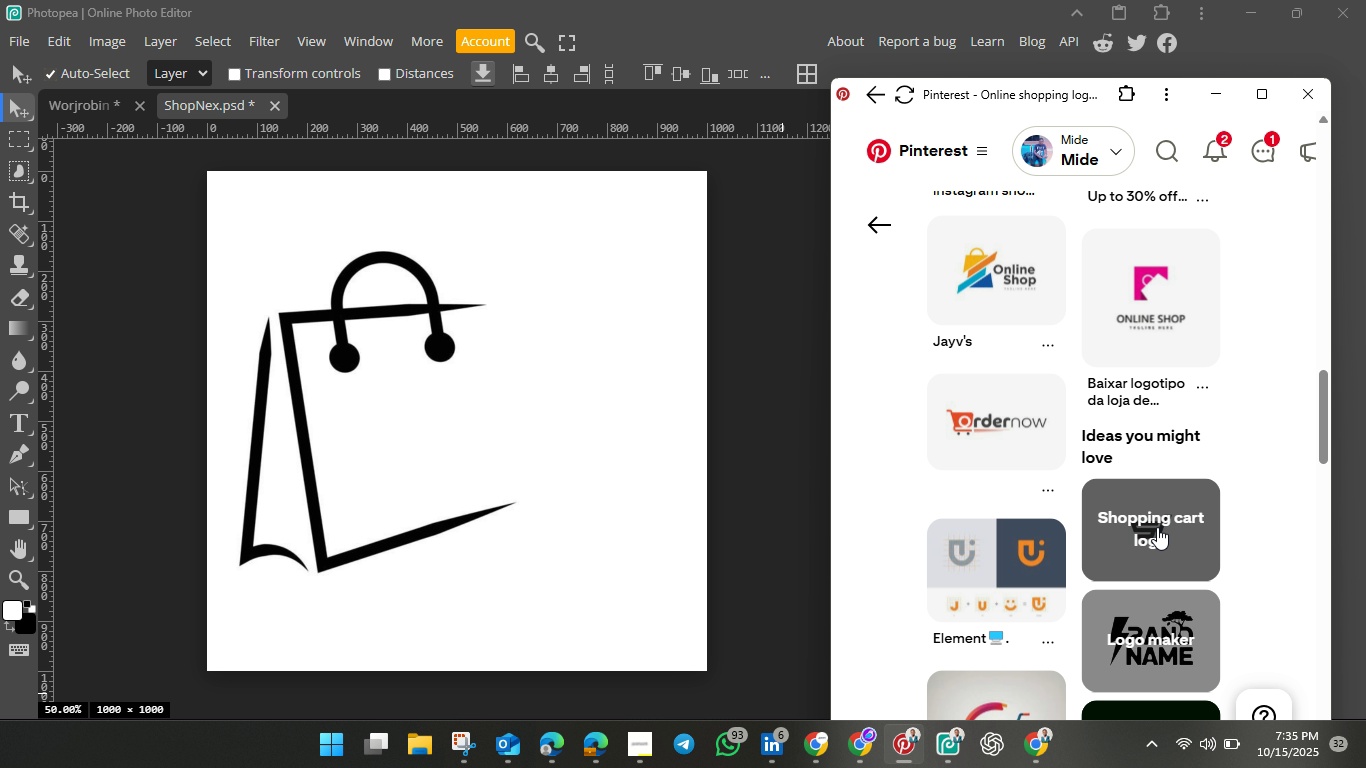 
wait(6.1)
 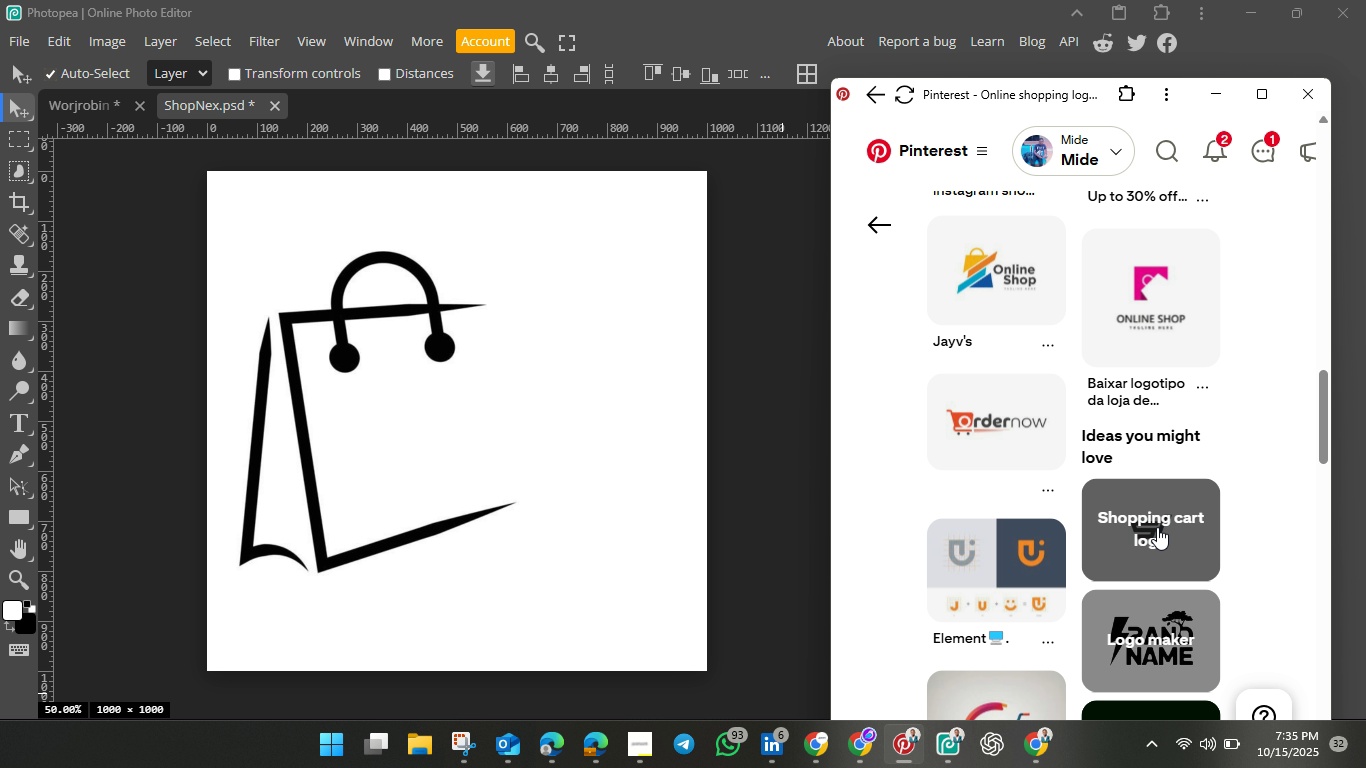 
scroll: coordinate [1157, 527], scroll_direction: down, amount: 5.0
 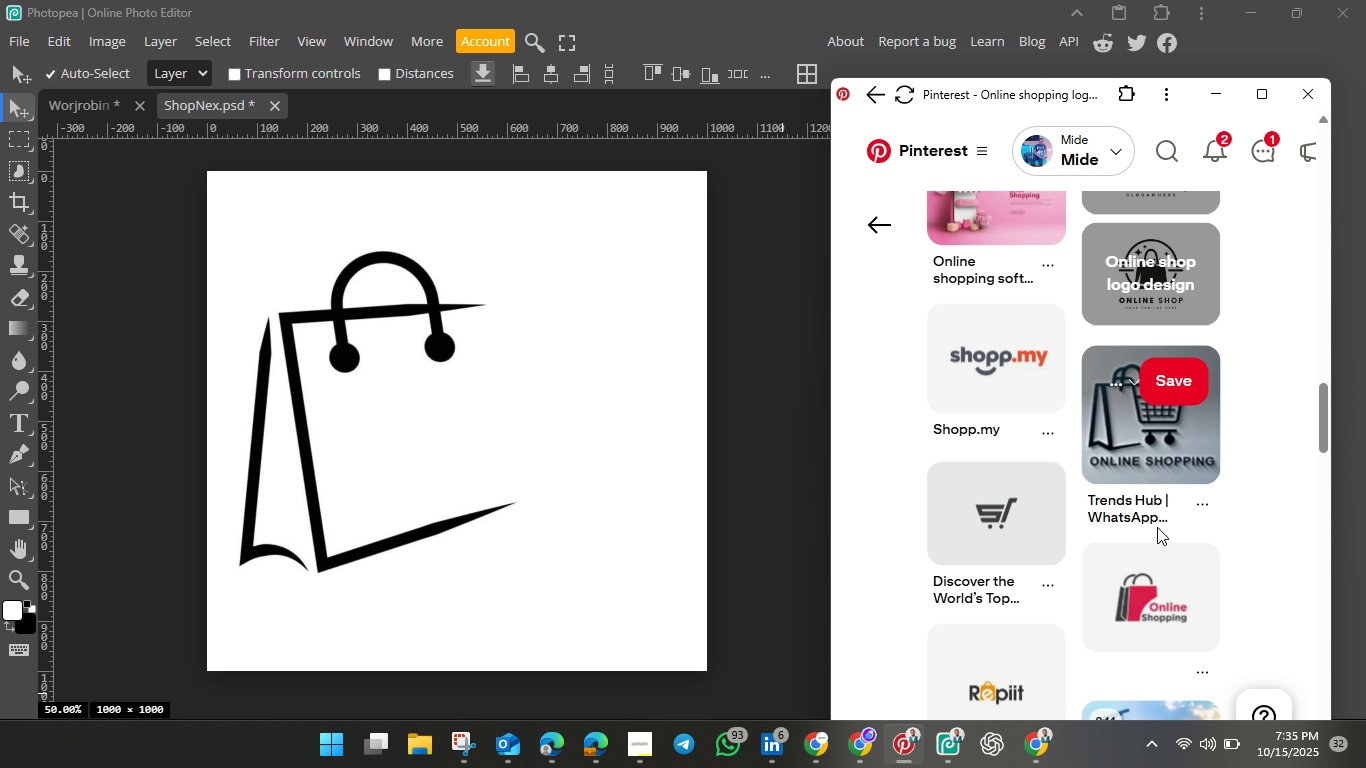 
scroll: coordinate [1157, 527], scroll_direction: up, amount: 1.0
 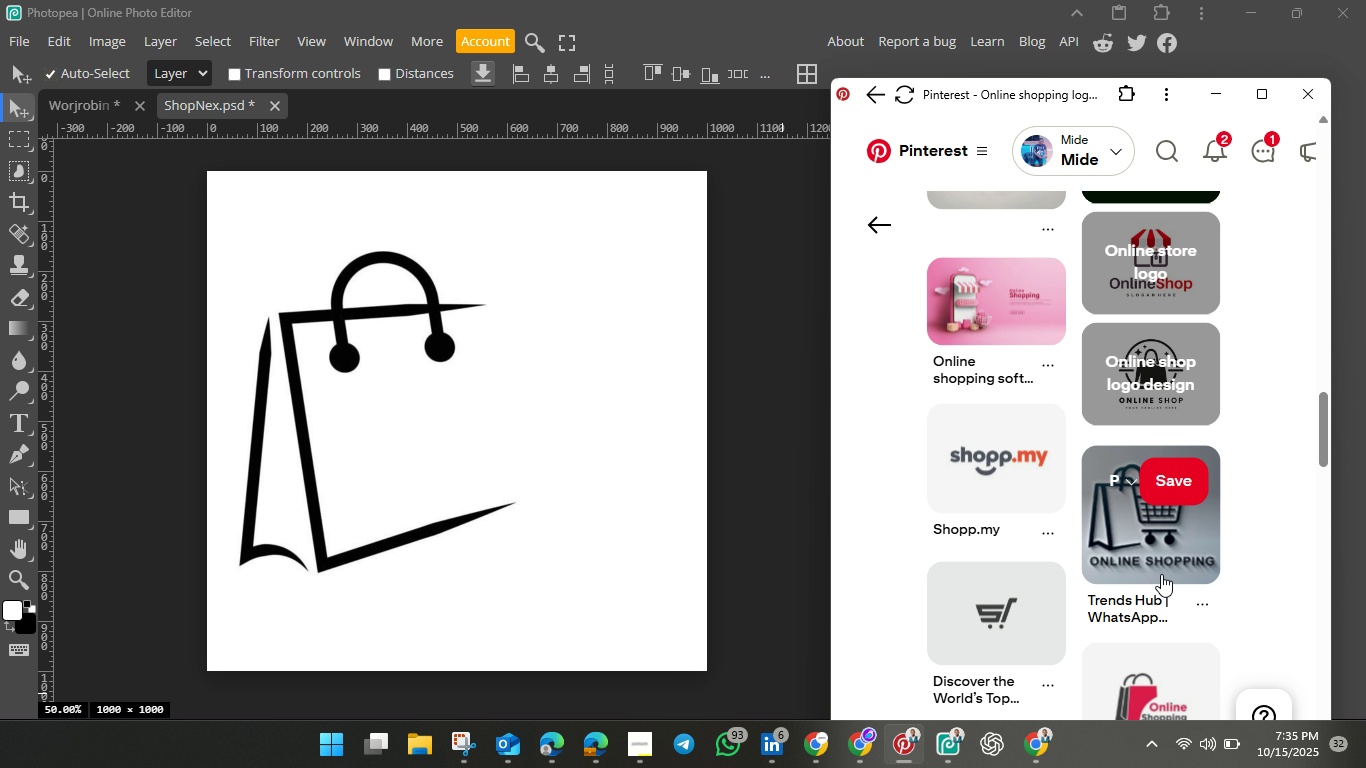 
scroll: coordinate [1156, 567], scroll_direction: down, amount: 10.0
 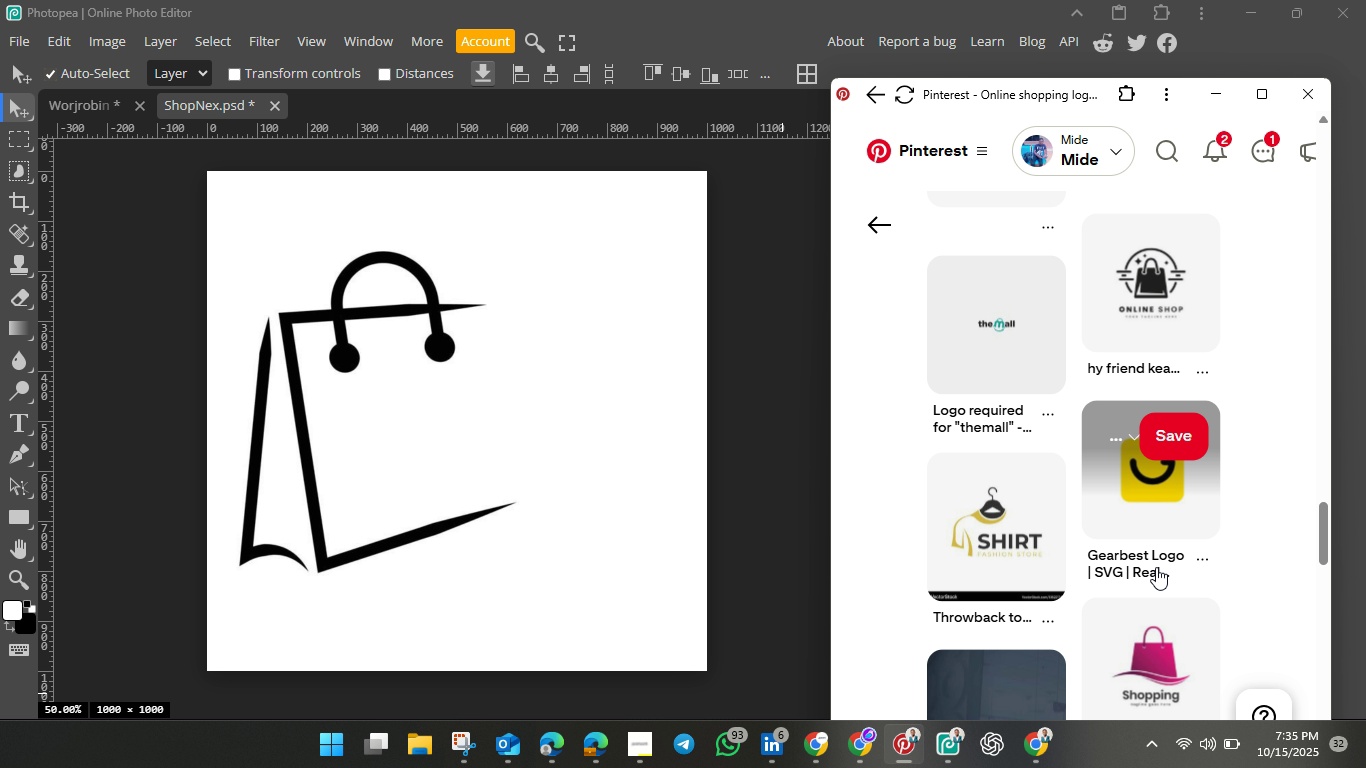 
scroll: coordinate [1156, 567], scroll_direction: down, amount: 2.0
 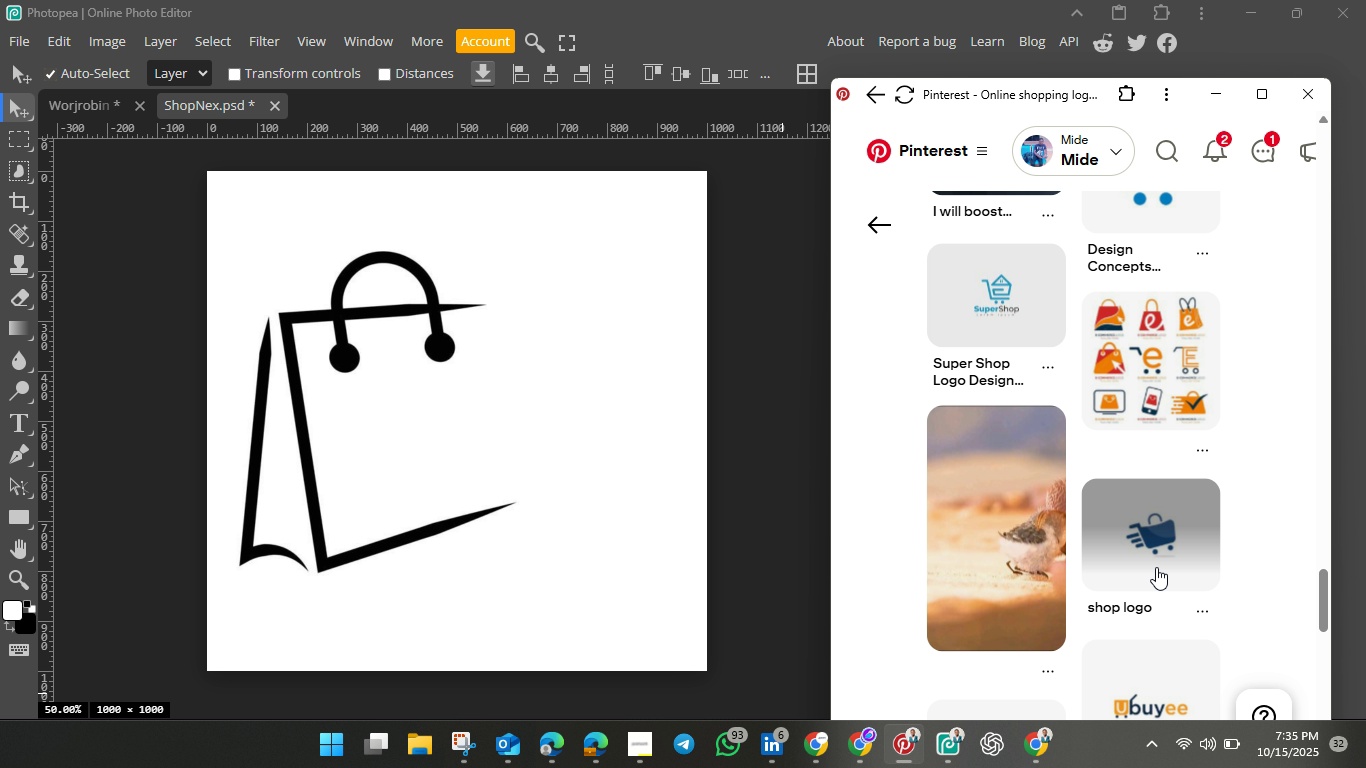 
left_click([1156, 562])
 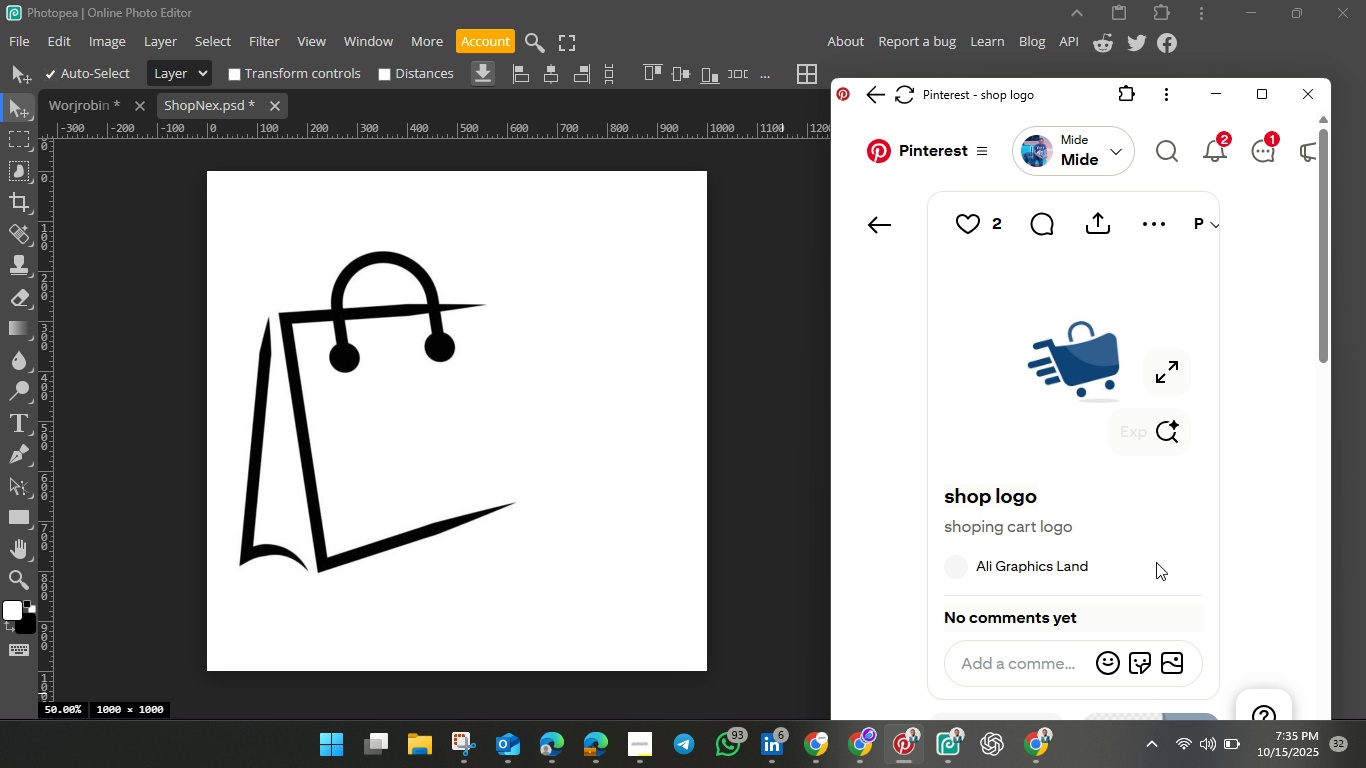 
scroll: coordinate [1156, 562], scroll_direction: down, amount: 2.0
 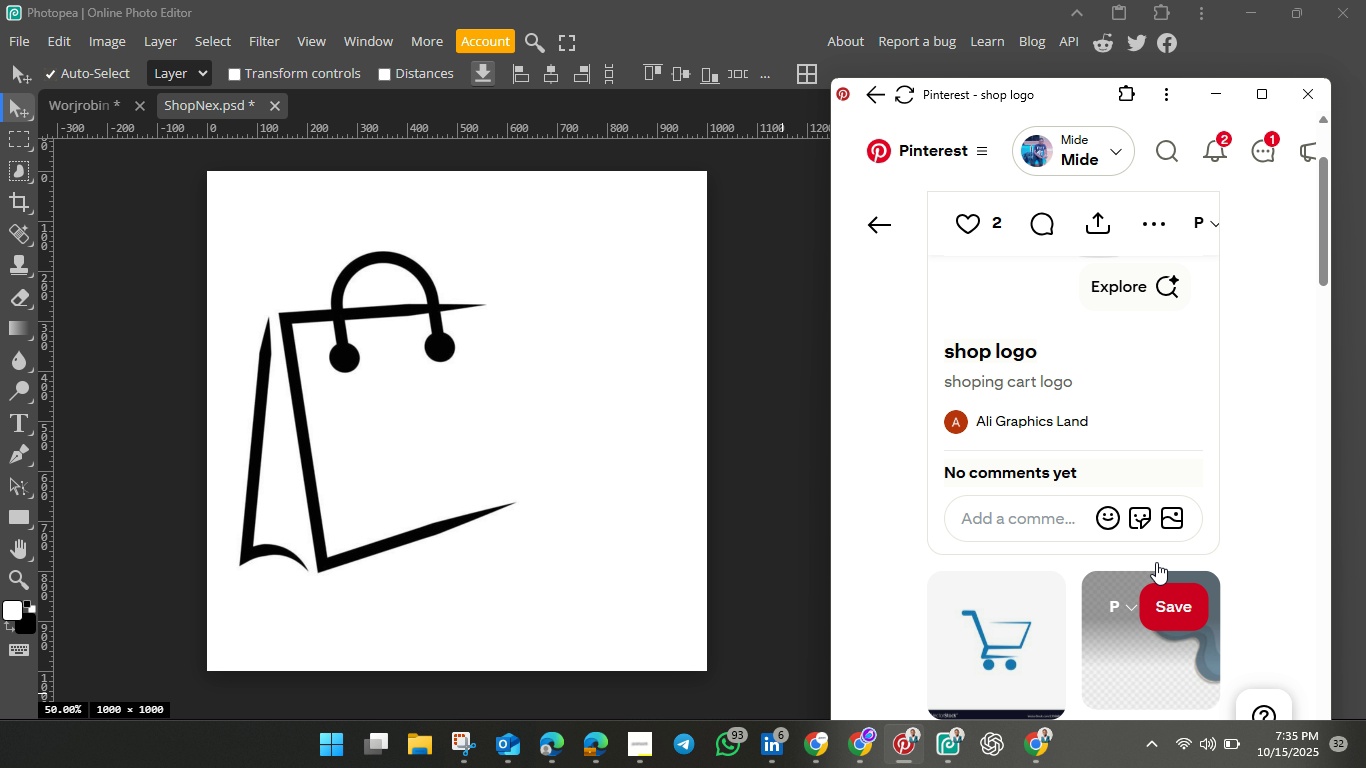 
scroll: coordinate [1156, 562], scroll_direction: up, amount: 3.0
 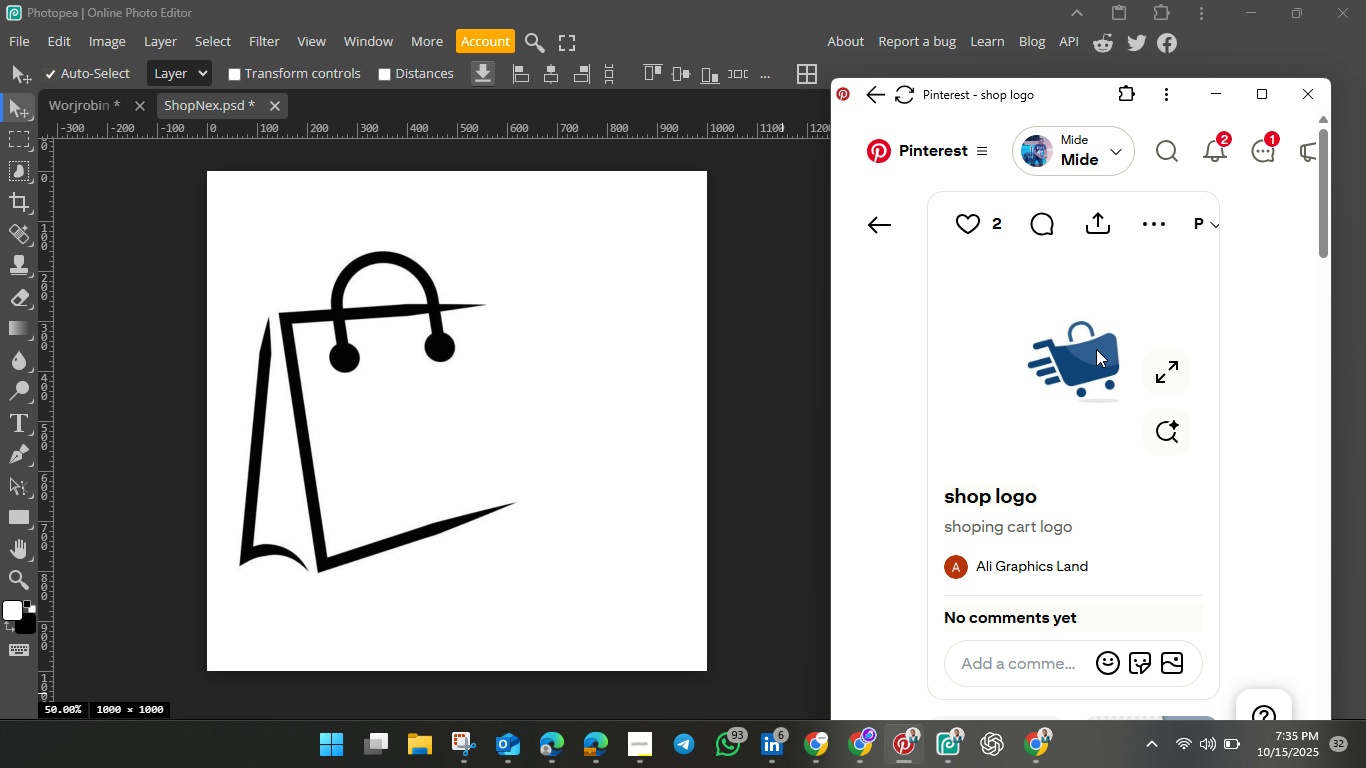 
left_click_drag(start_coordinate=[1103, 323], to_coordinate=[533, 346])
 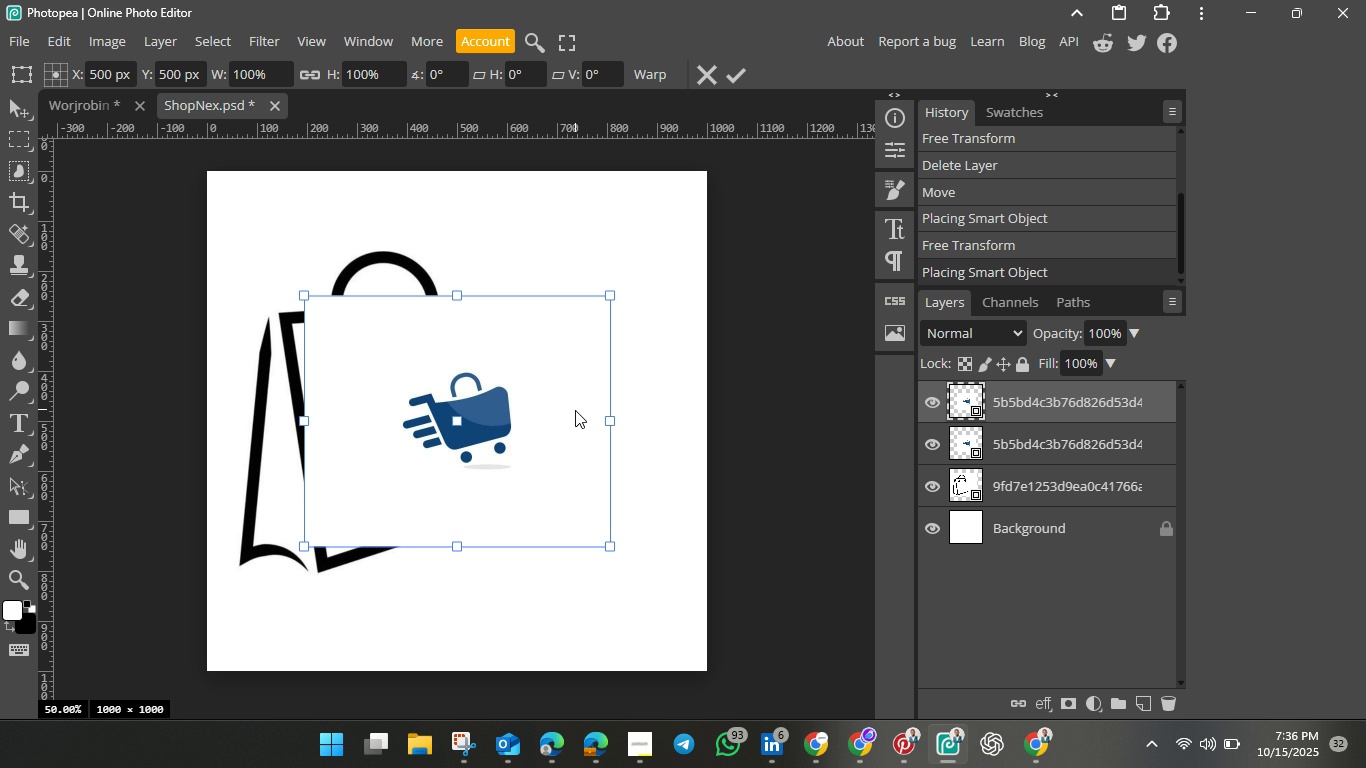 
wait(15.1)
 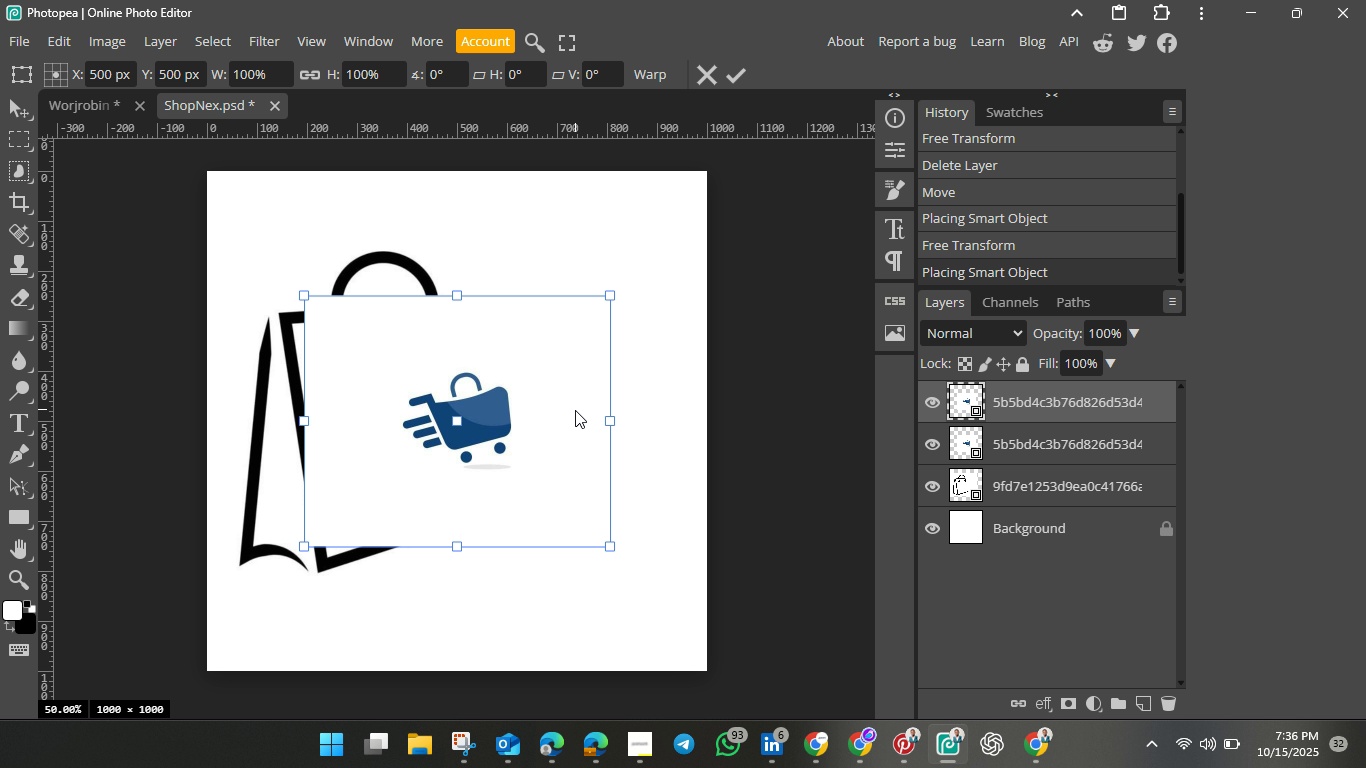 
left_click_drag(start_coordinate=[536, 369], to_coordinate=[585, 412])
 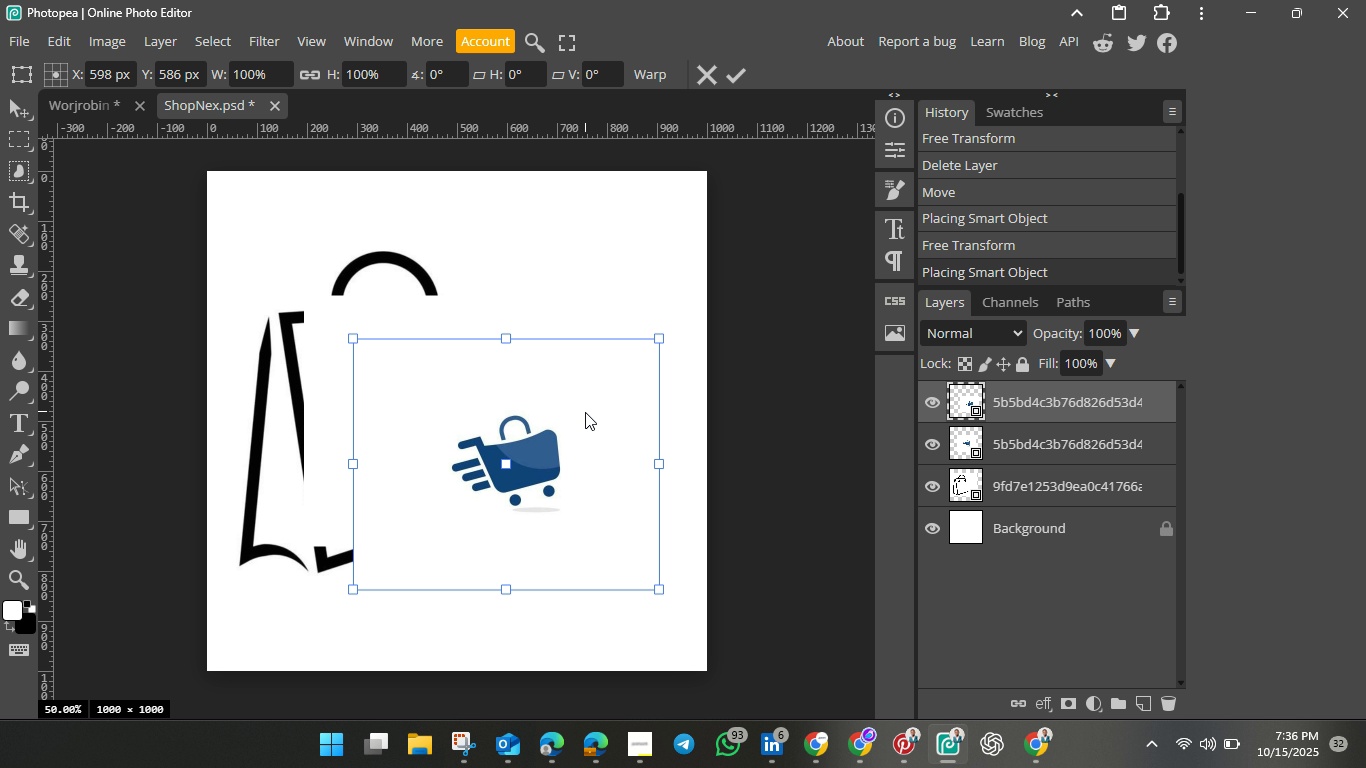 
key(Backspace)
 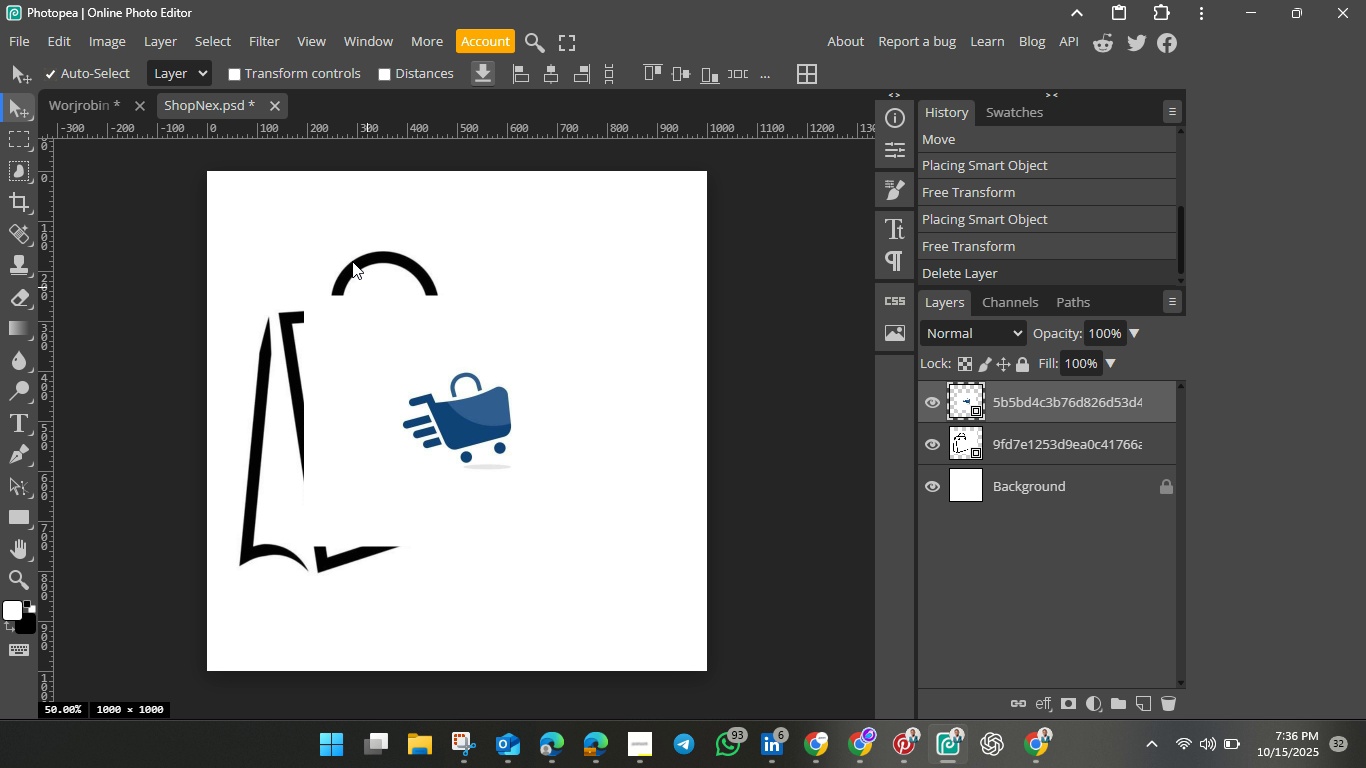 
left_click_drag(start_coordinate=[468, 435], to_coordinate=[453, 405])
 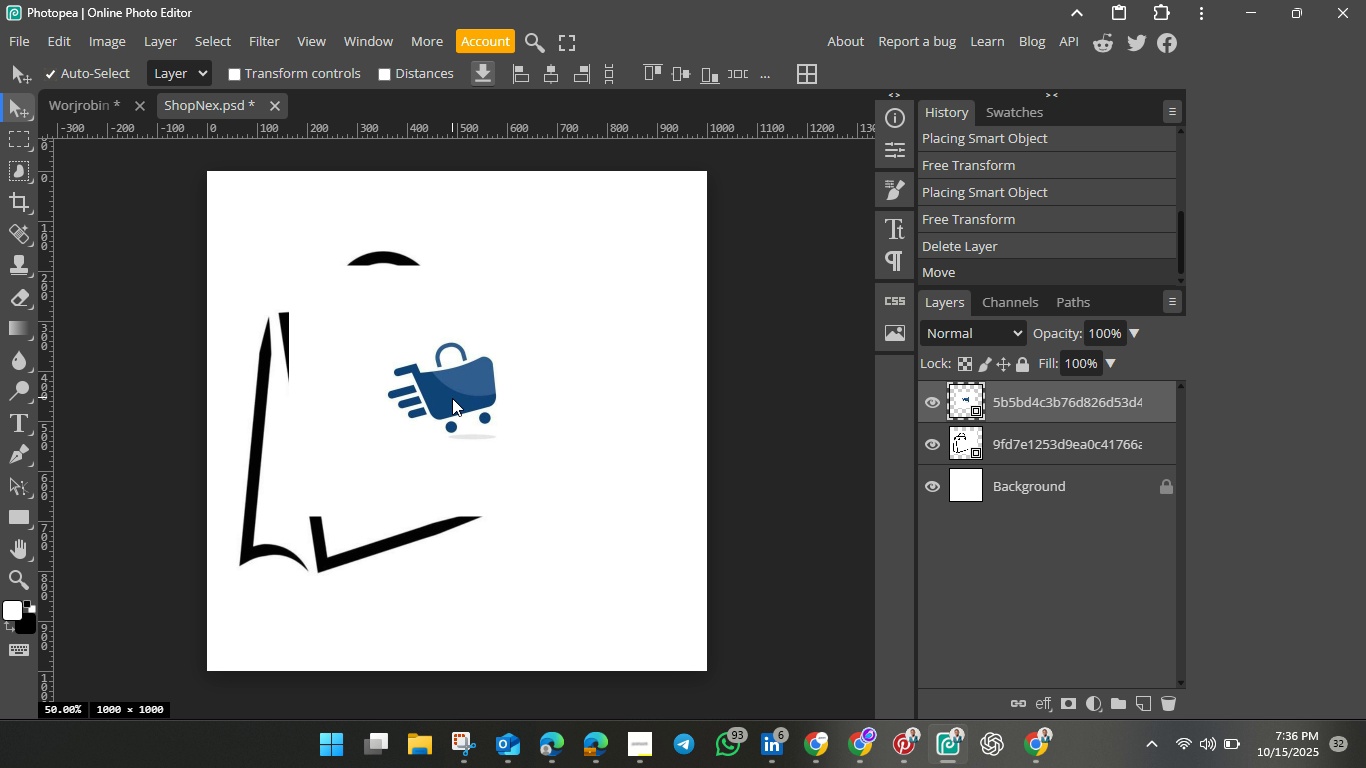 
left_click([452, 398])
 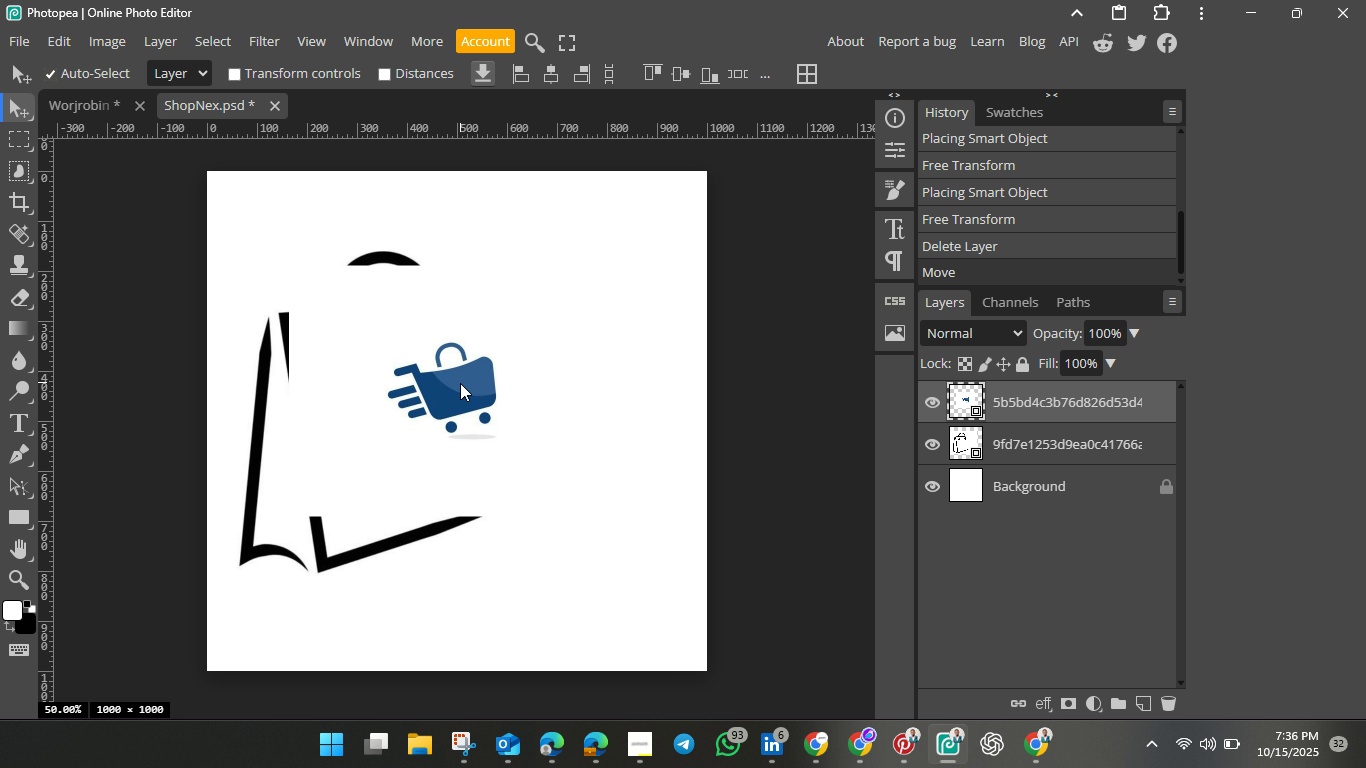 
right_click([454, 379])
 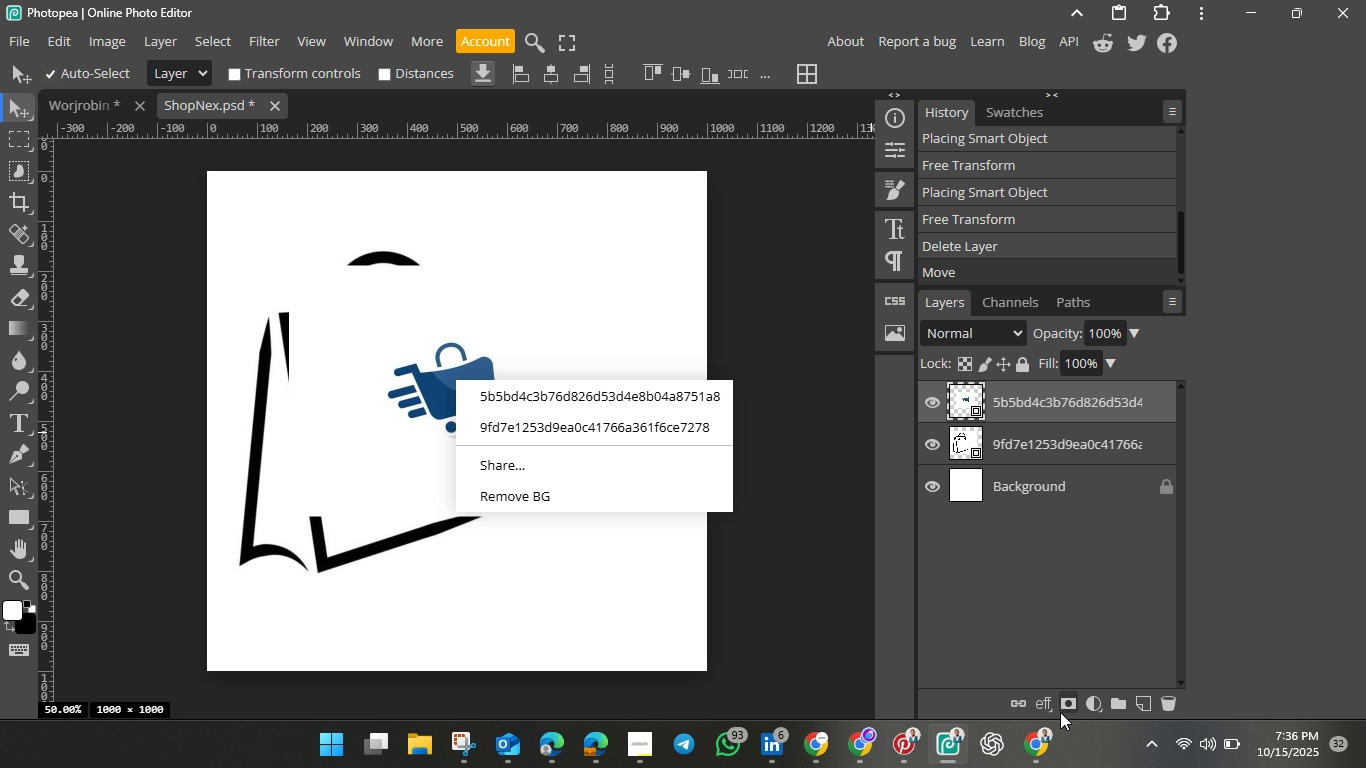 
left_click([1065, 702])
 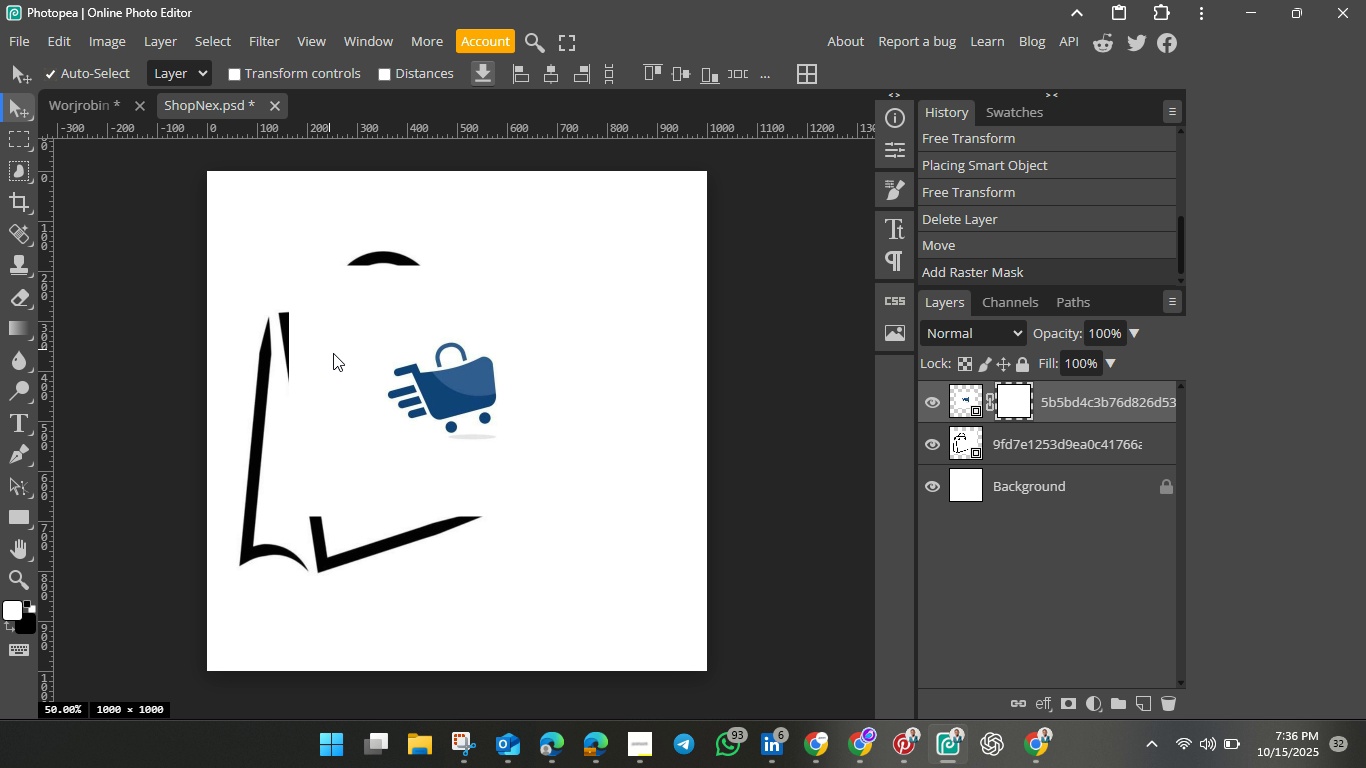 
right_click([339, 356])
 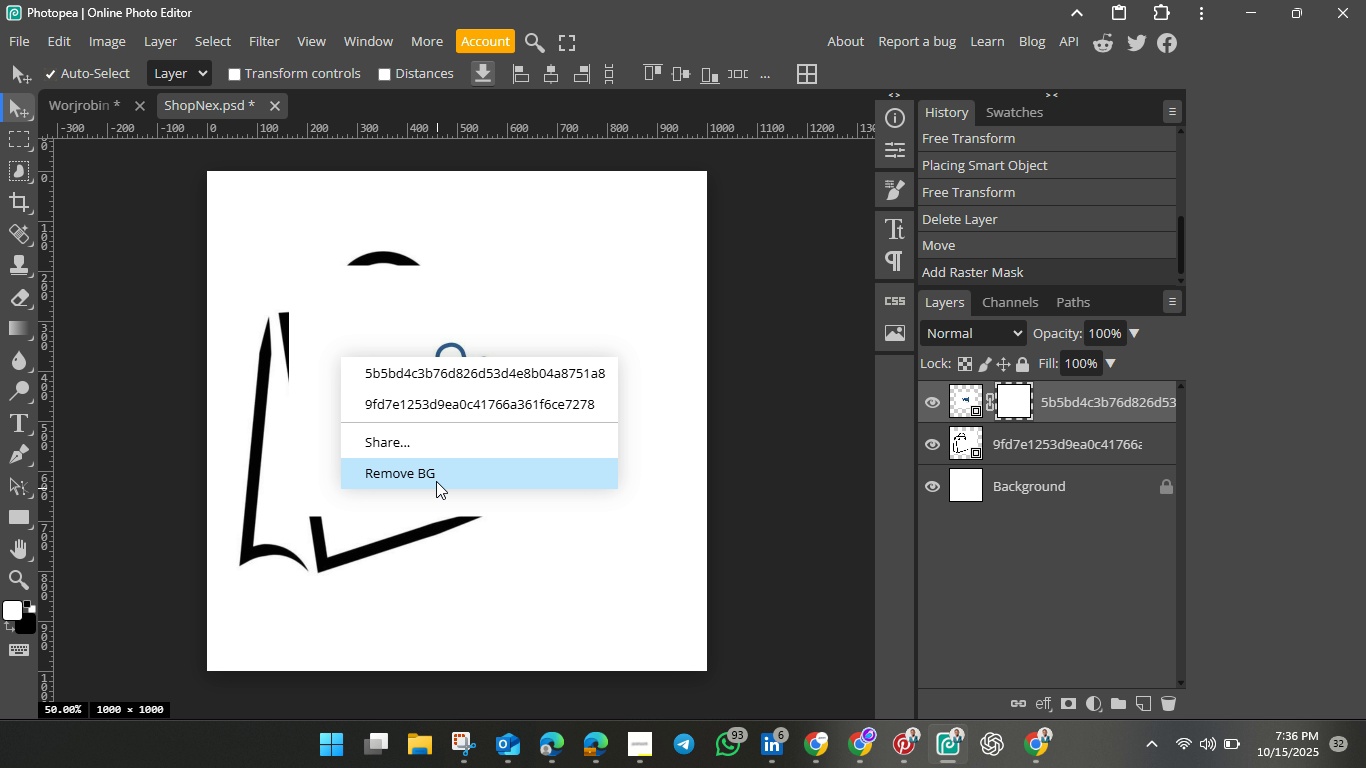 
left_click([436, 481])
 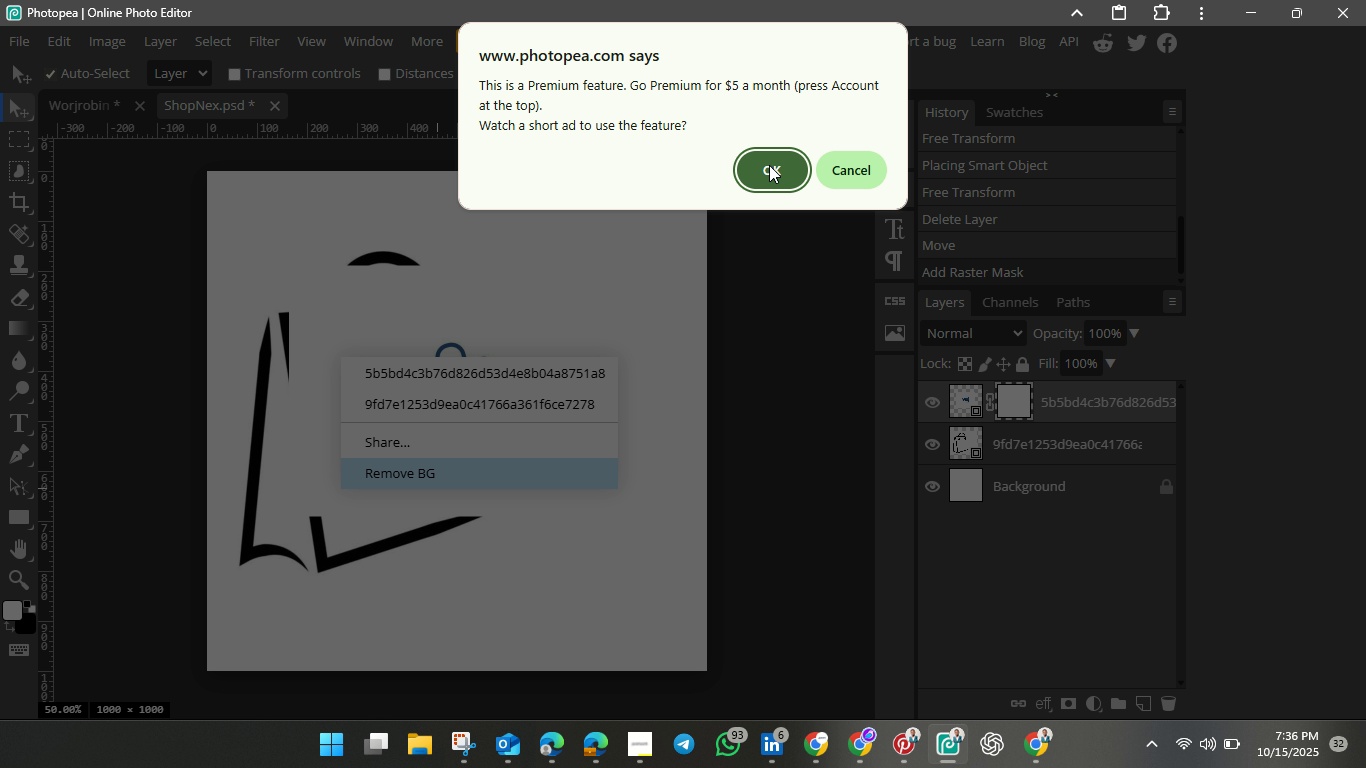 
left_click([769, 165])
 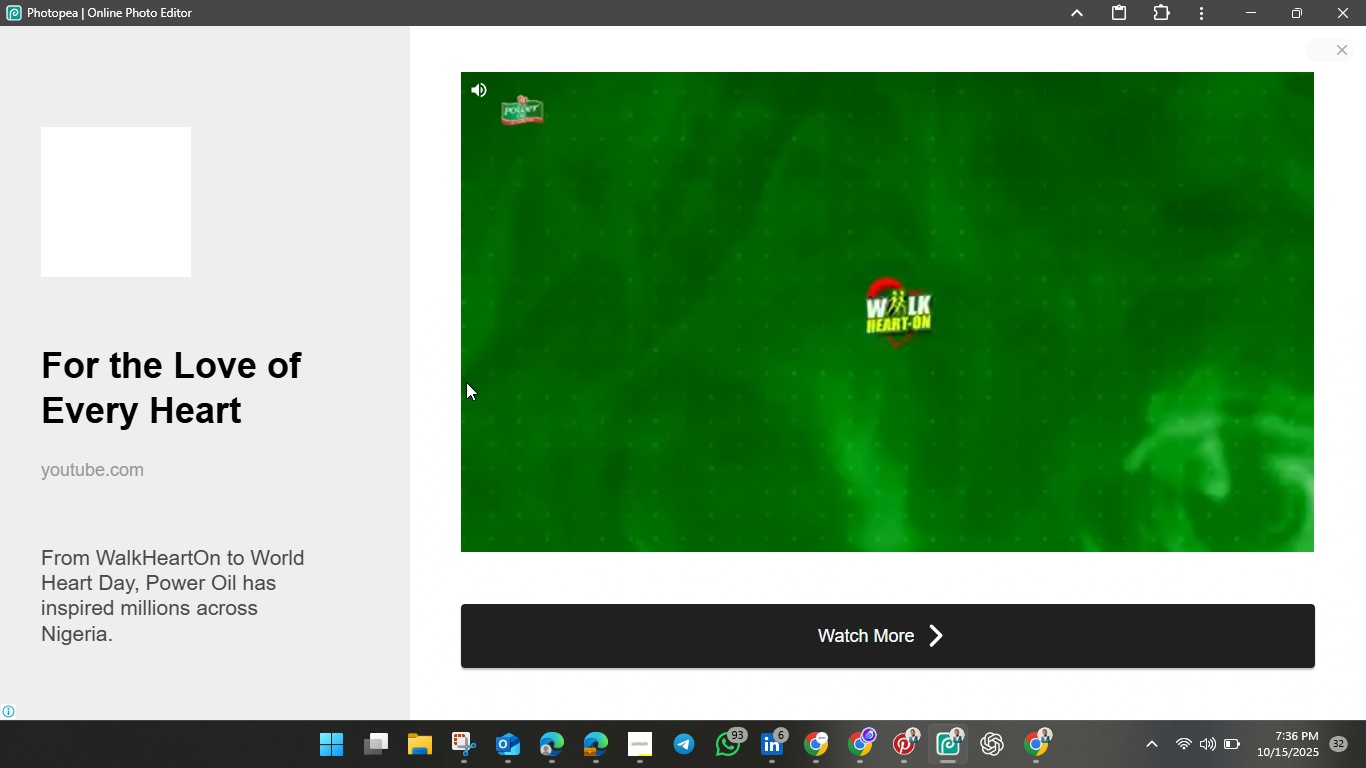 
wait(8.35)
 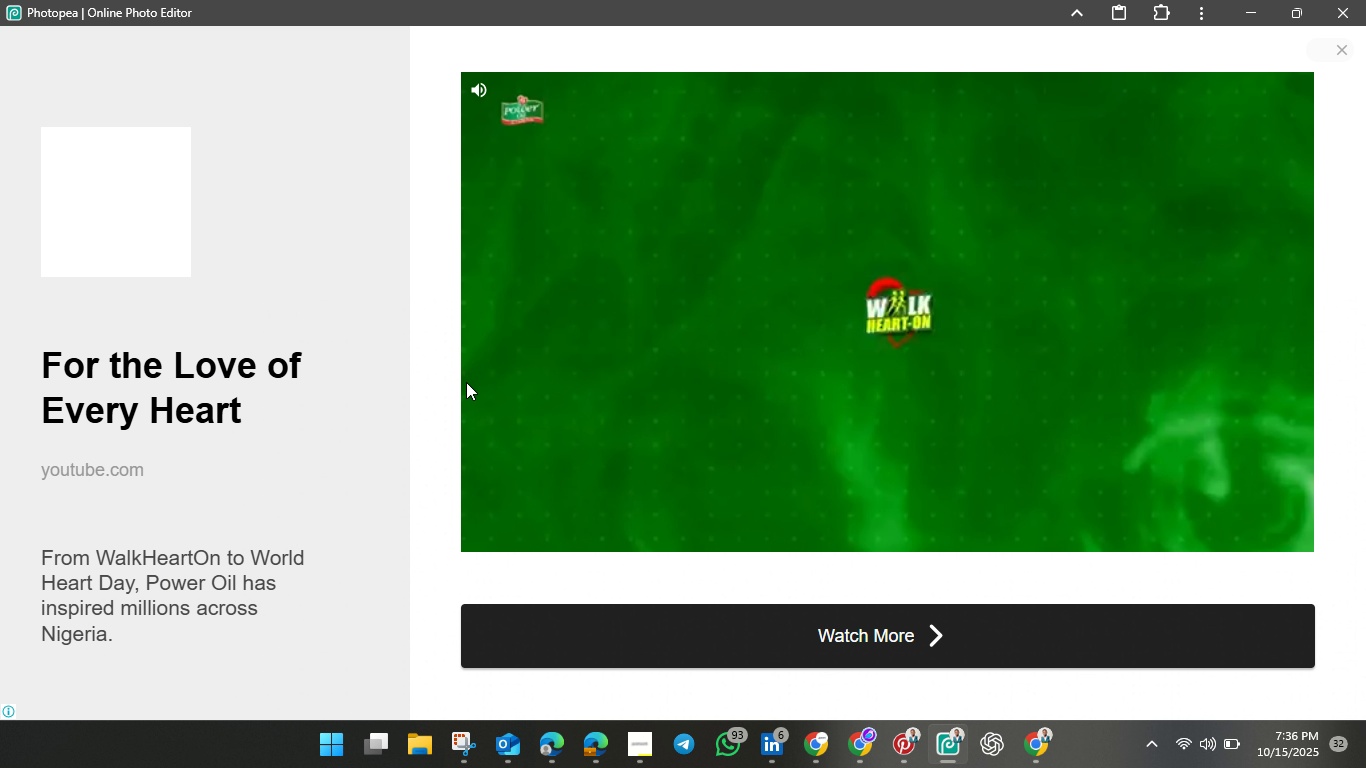 
left_click([1226, 739])
 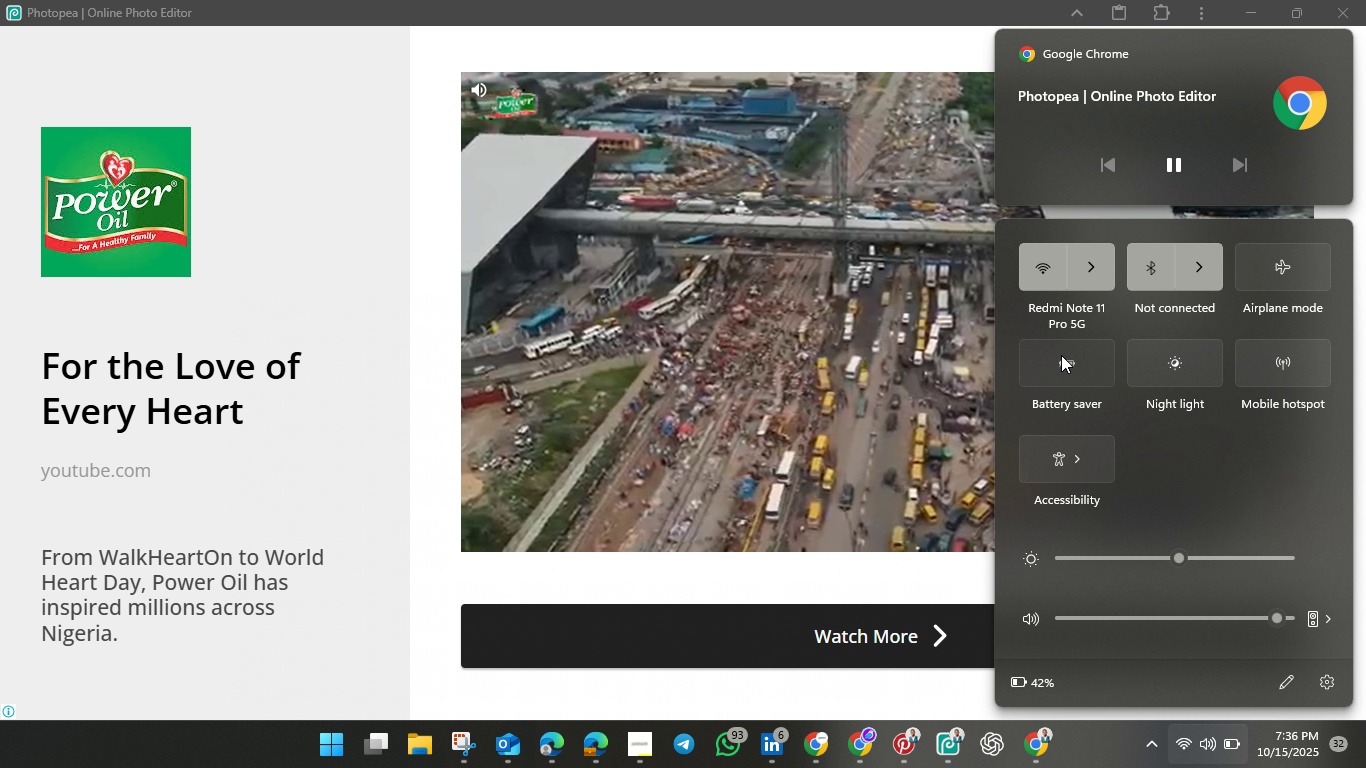 
left_click([1061, 355])
 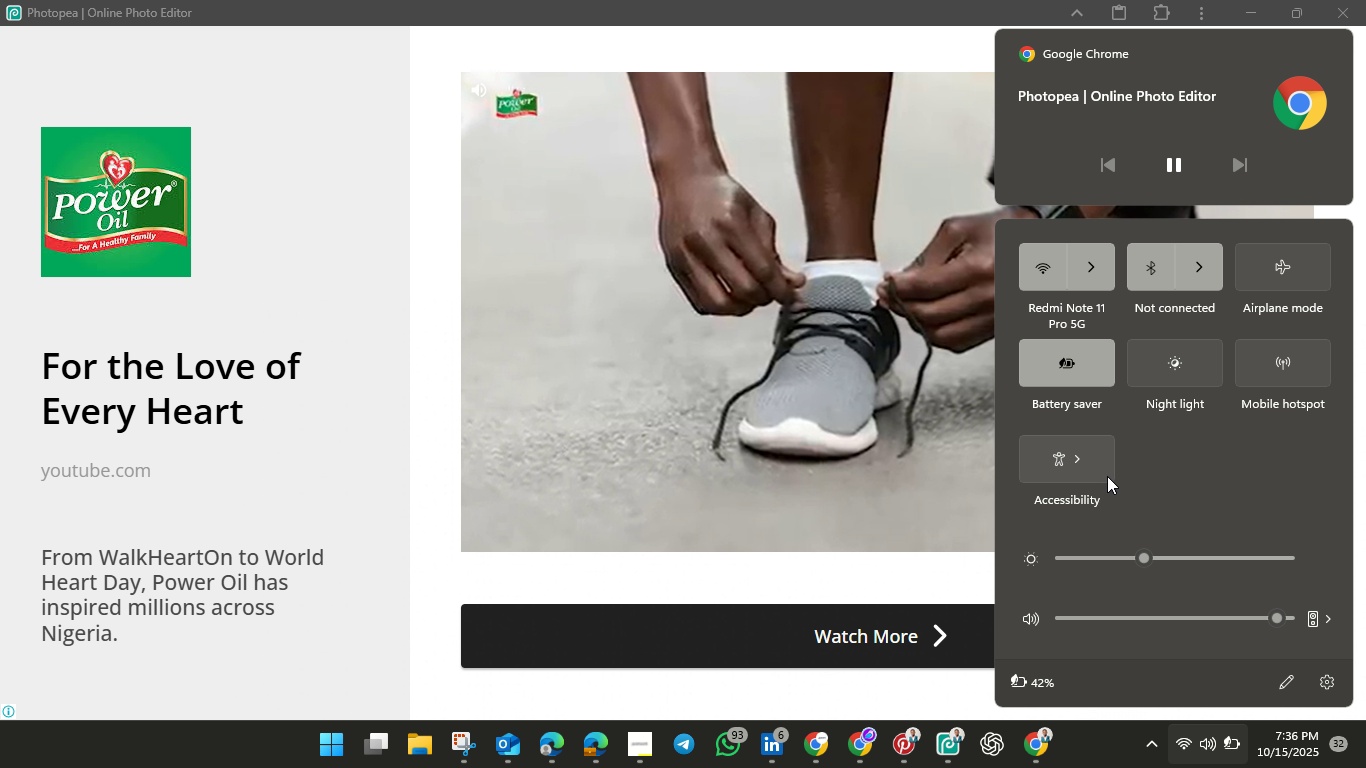 
left_click([1117, 551])
 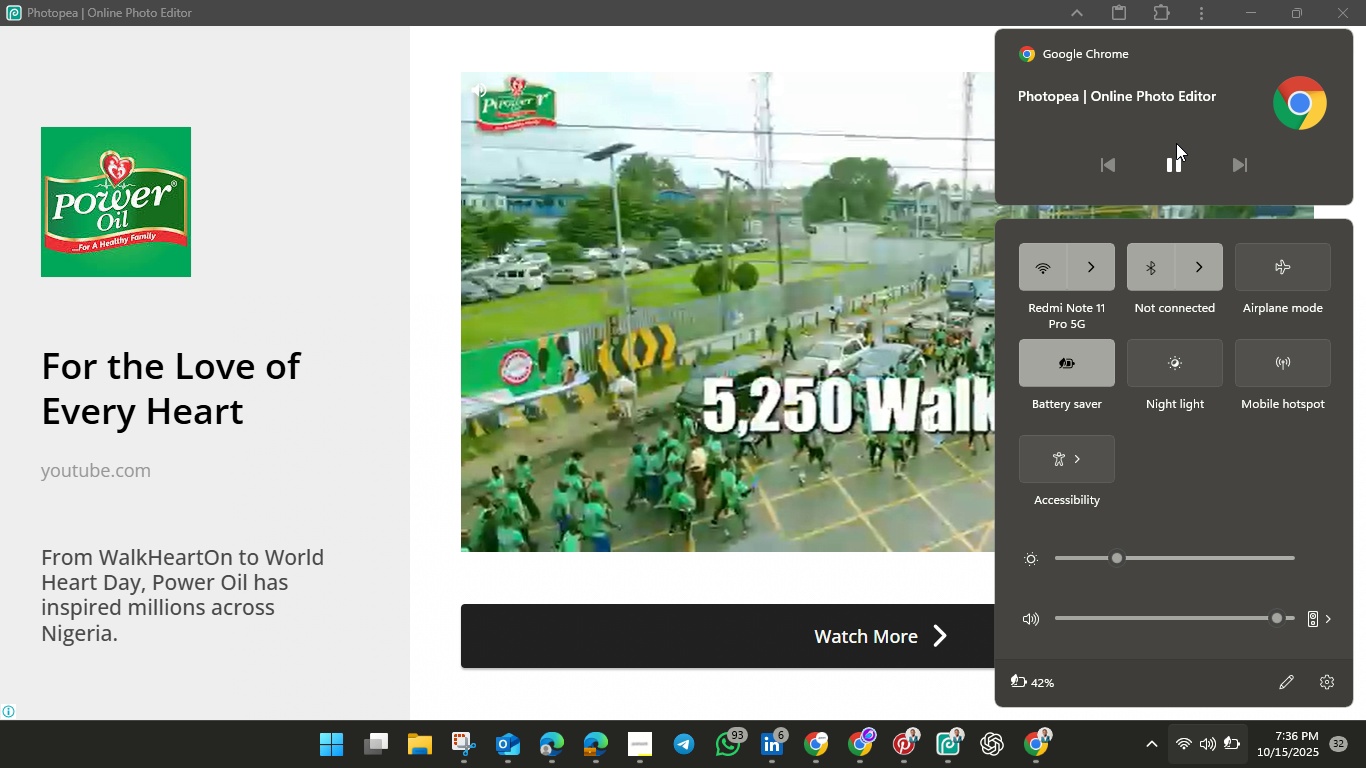 
wait(9.62)
 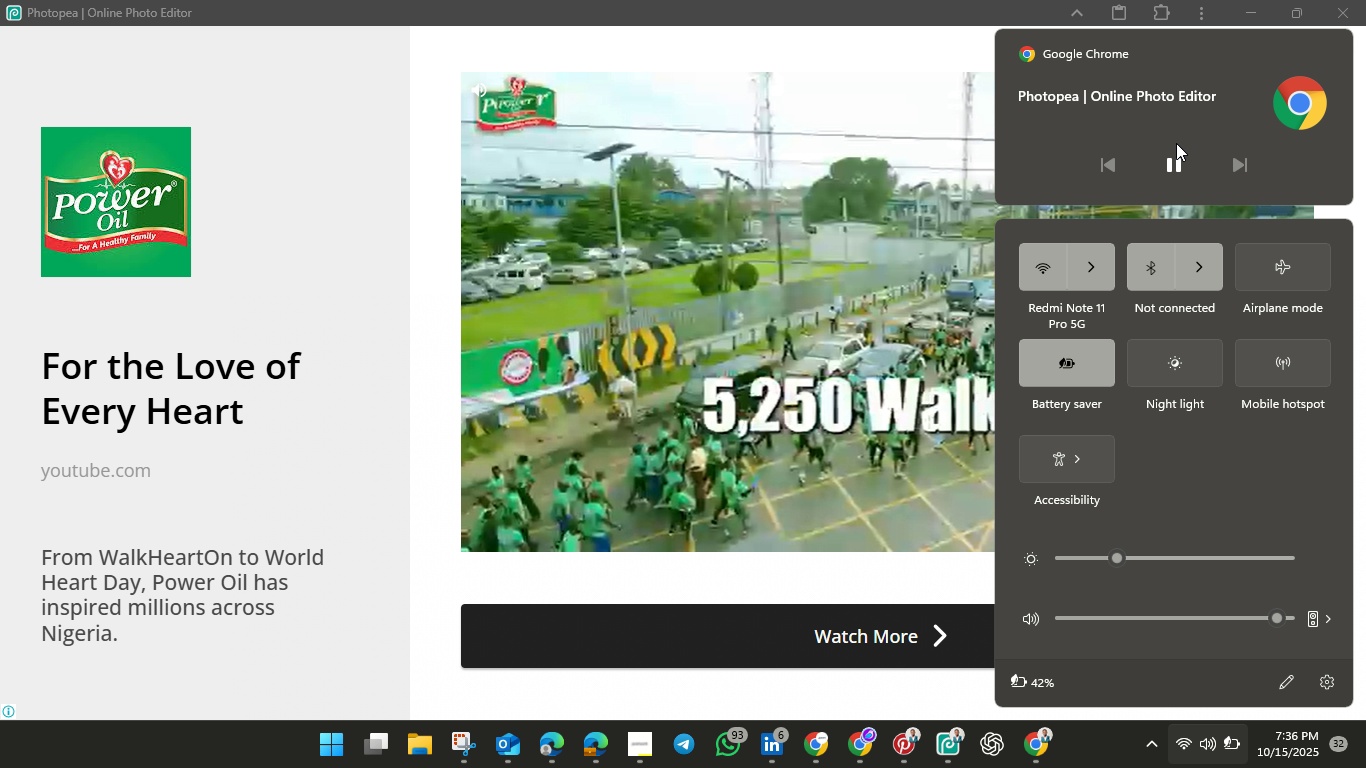 
left_click([691, 368])
 